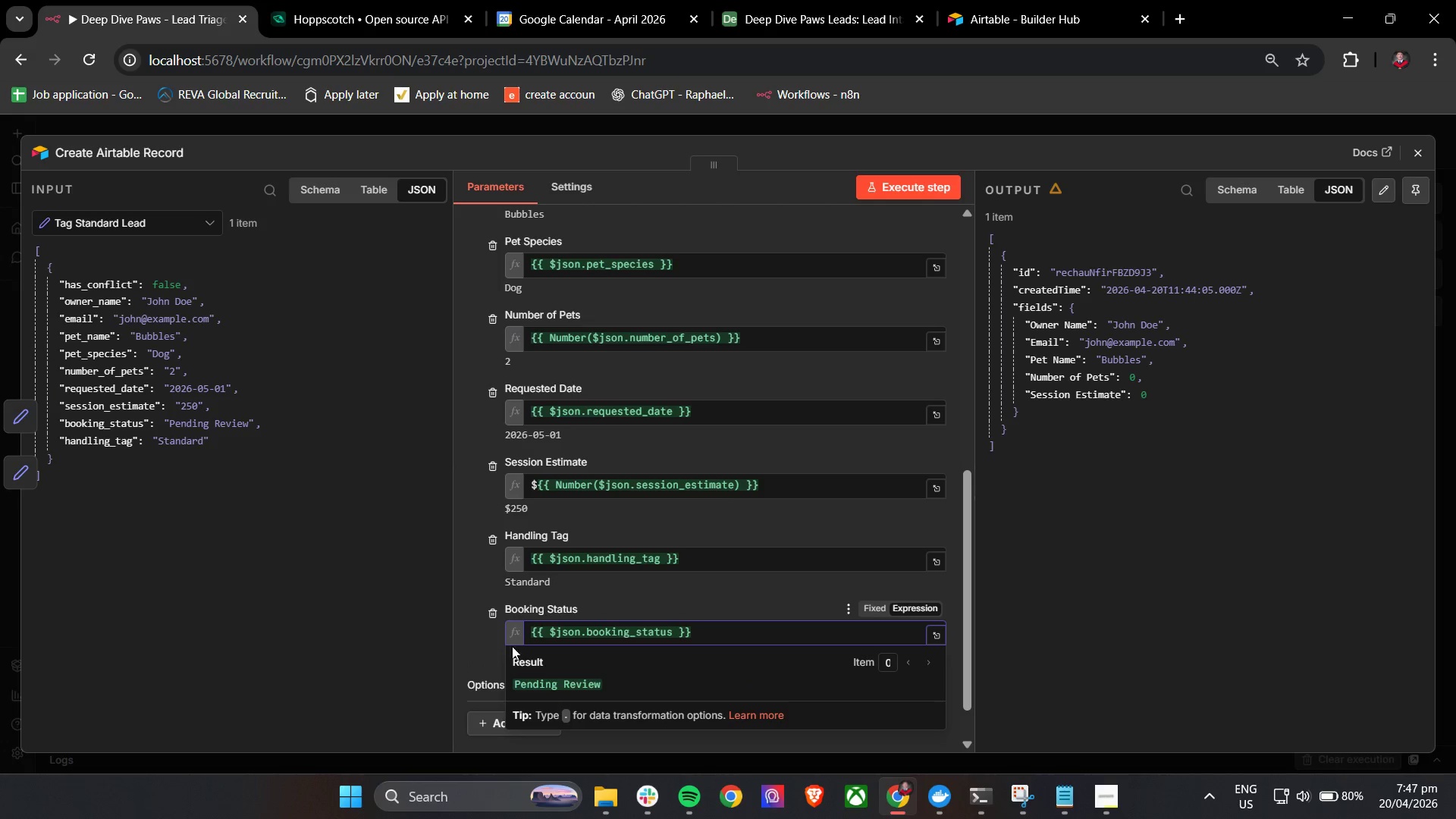 
left_click([475, 648])
 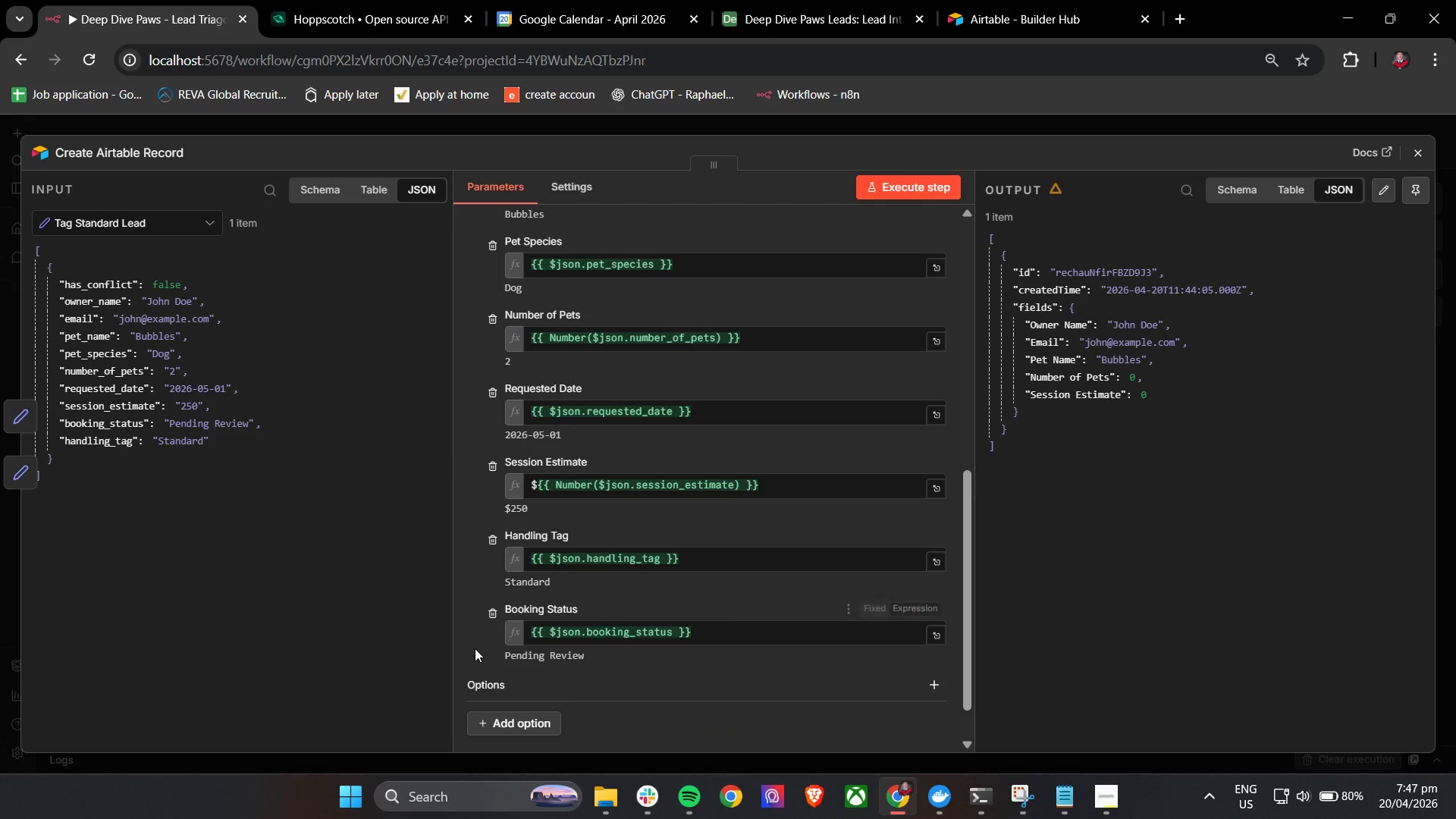 
scroll: coordinate [475, 649], scroll_direction: down, amount: 4.0
 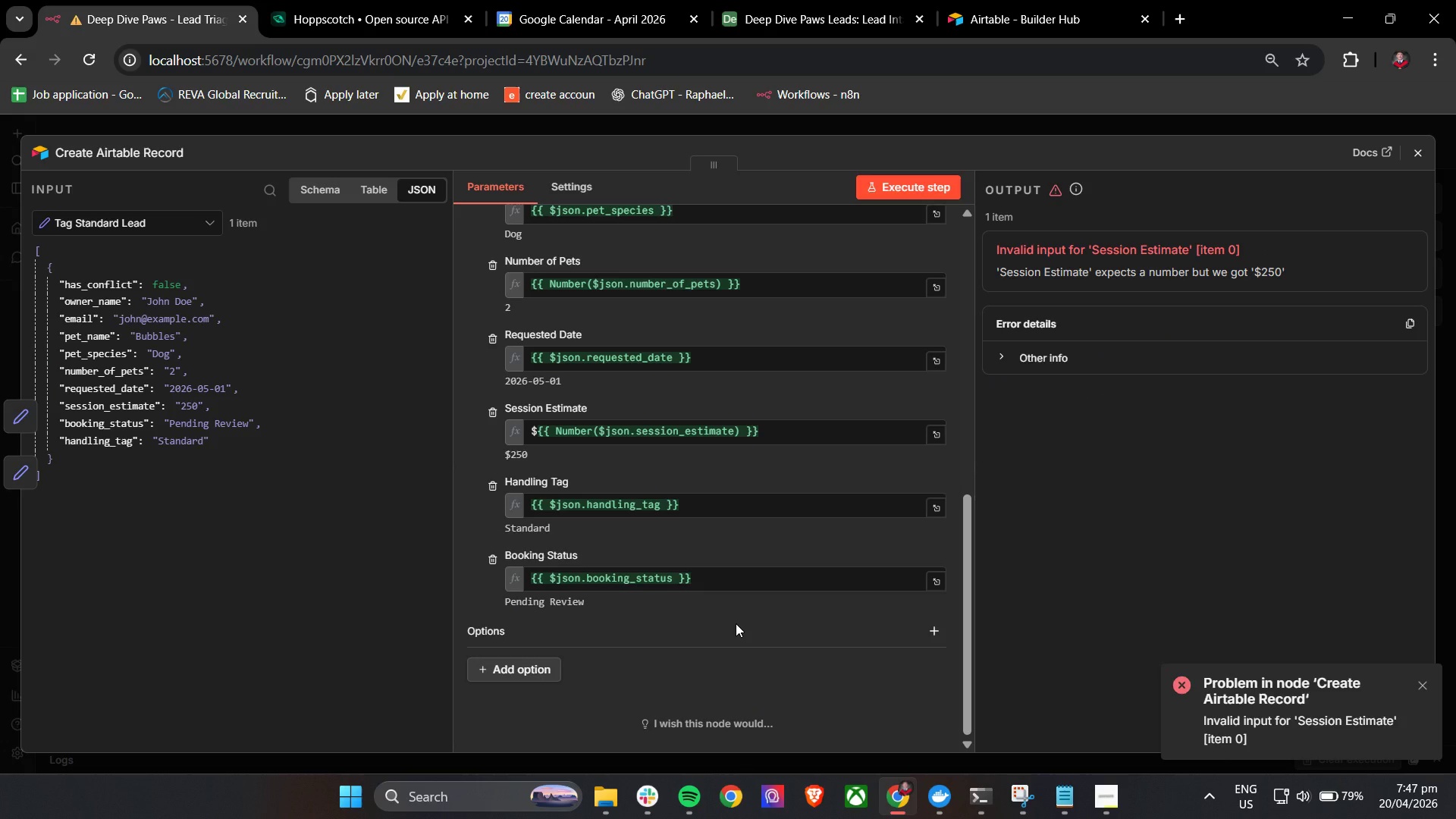 
wait(9.18)
 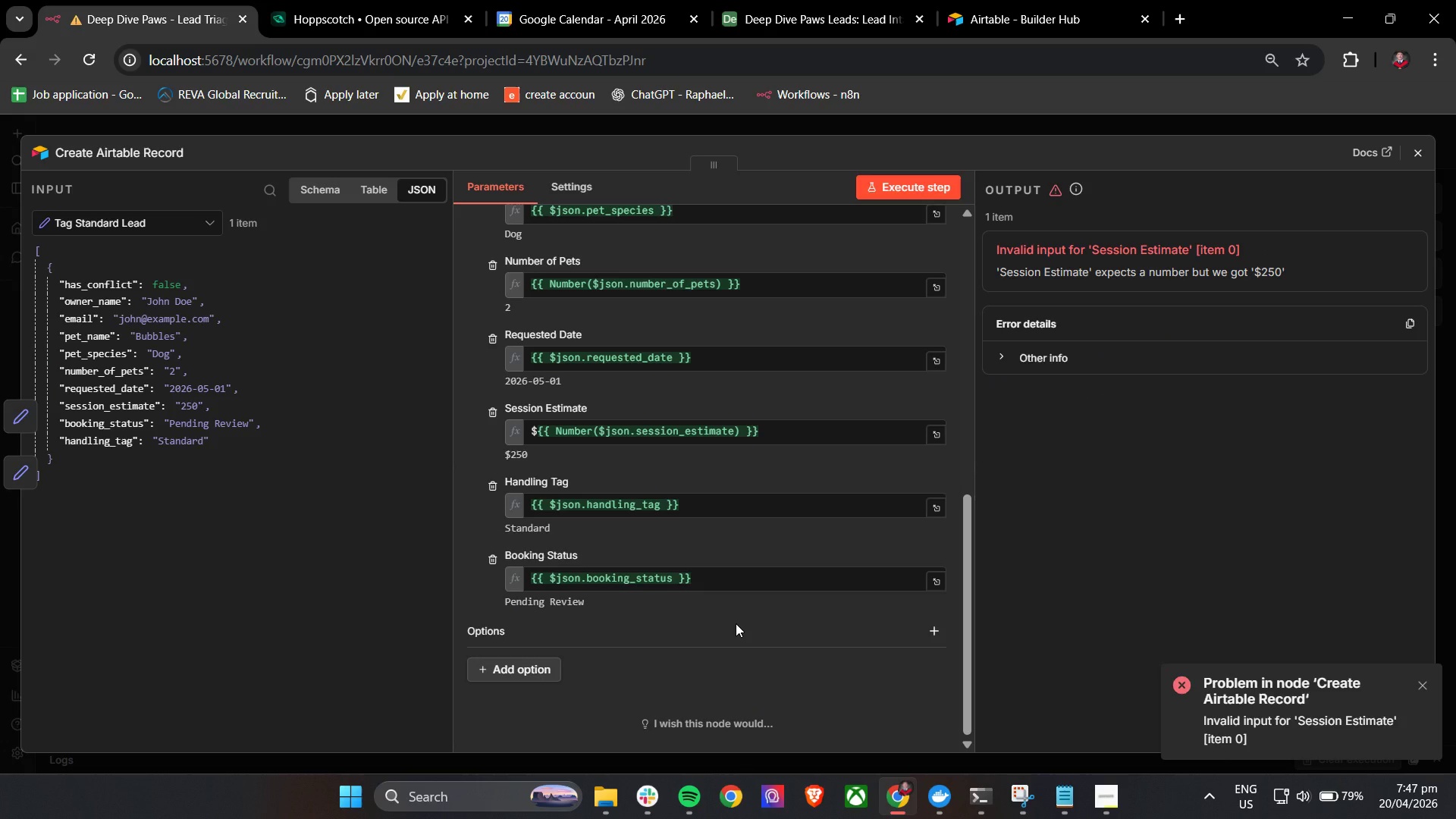 
left_click([535, 435])
 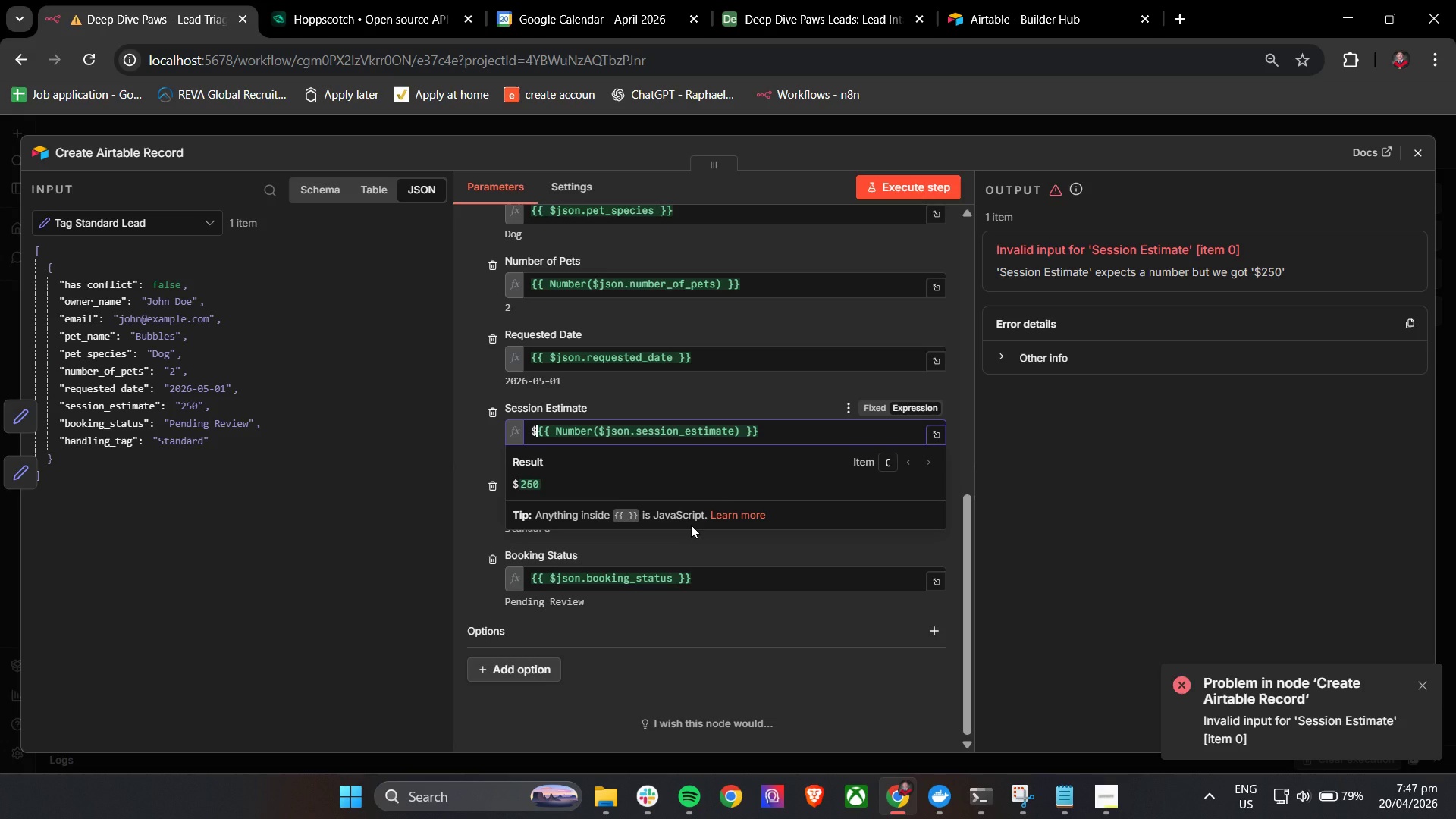 
key(Backspace)
 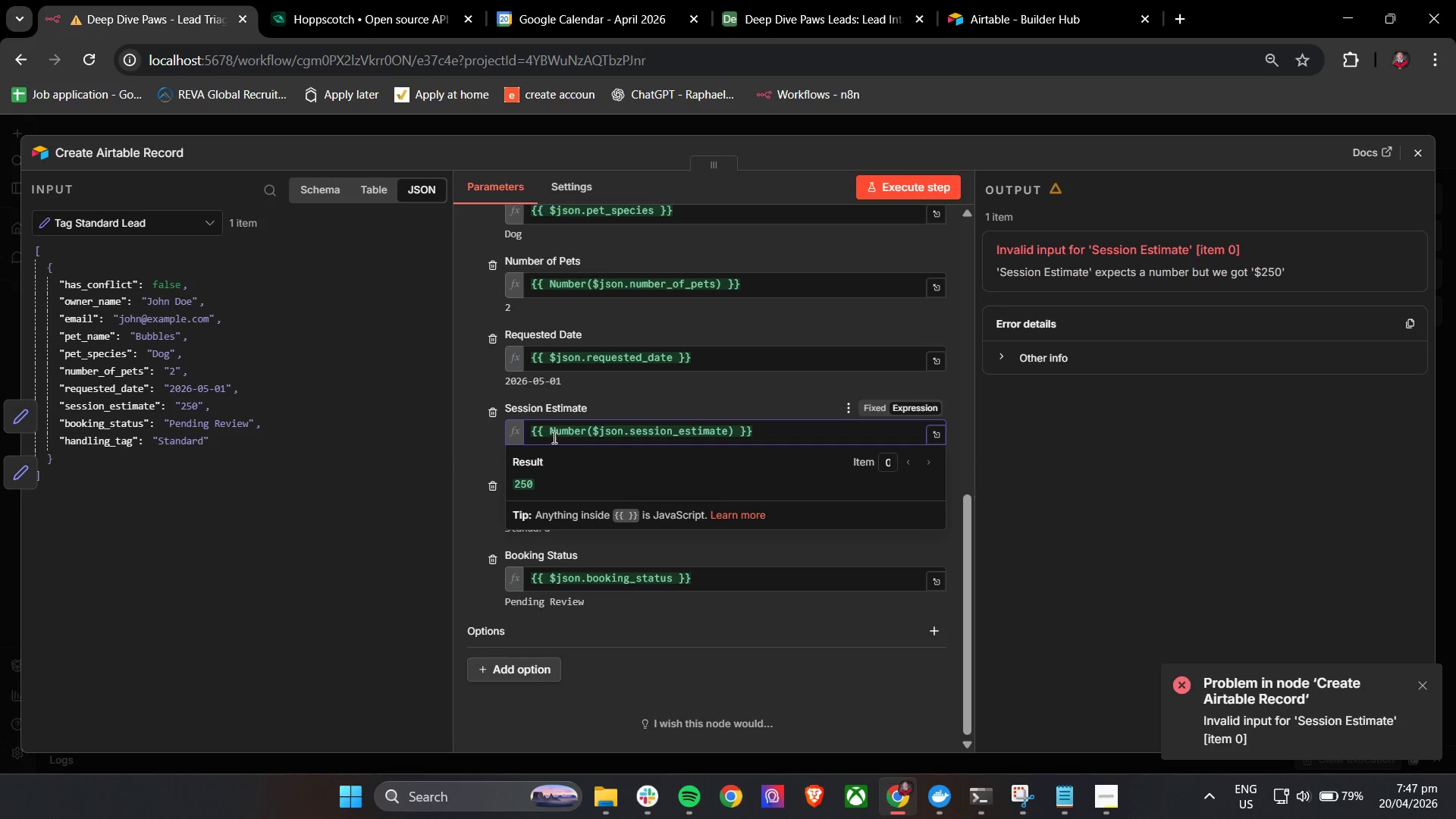 
left_click([545, 434])
 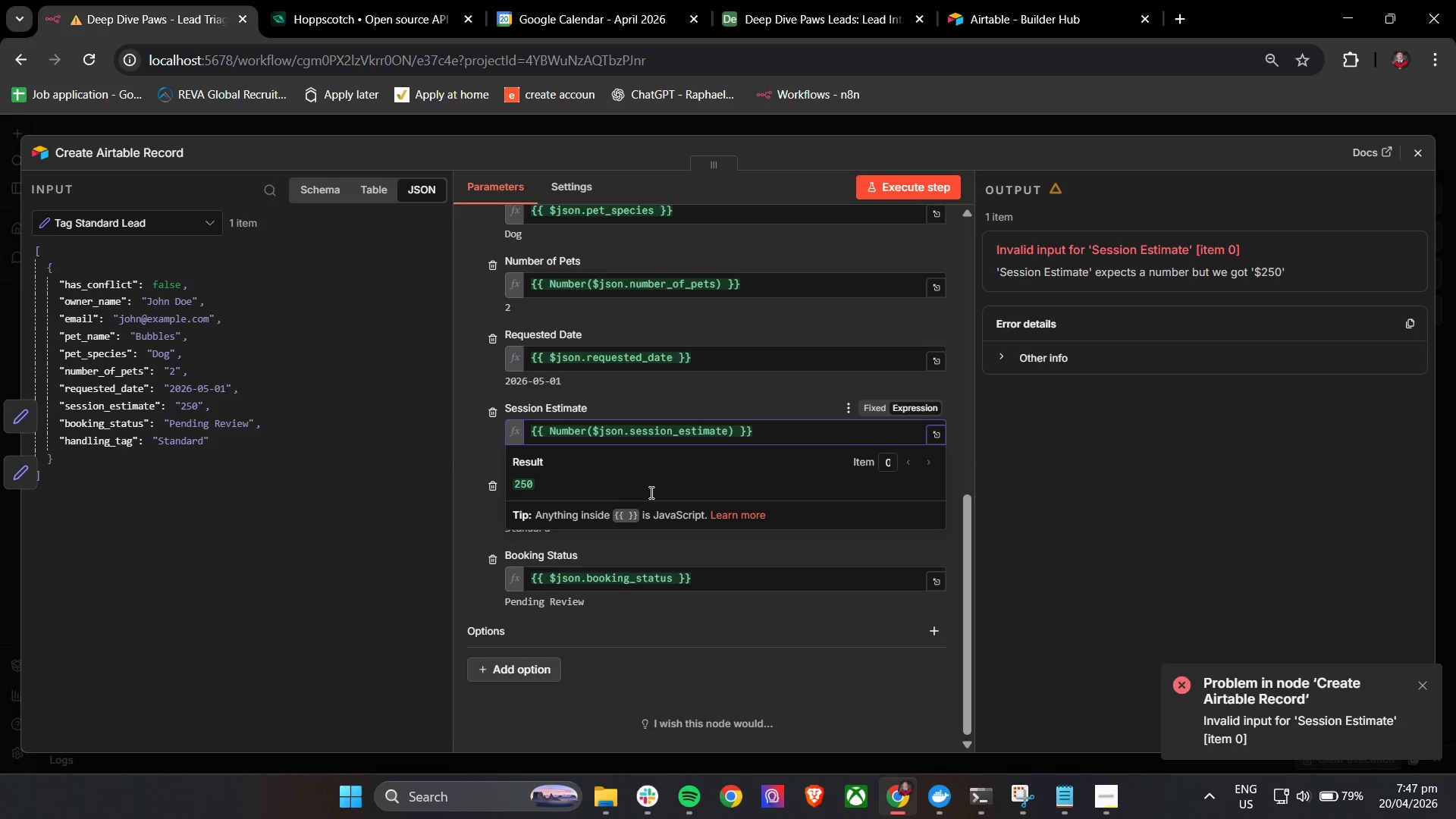 
key(Shift+4)
 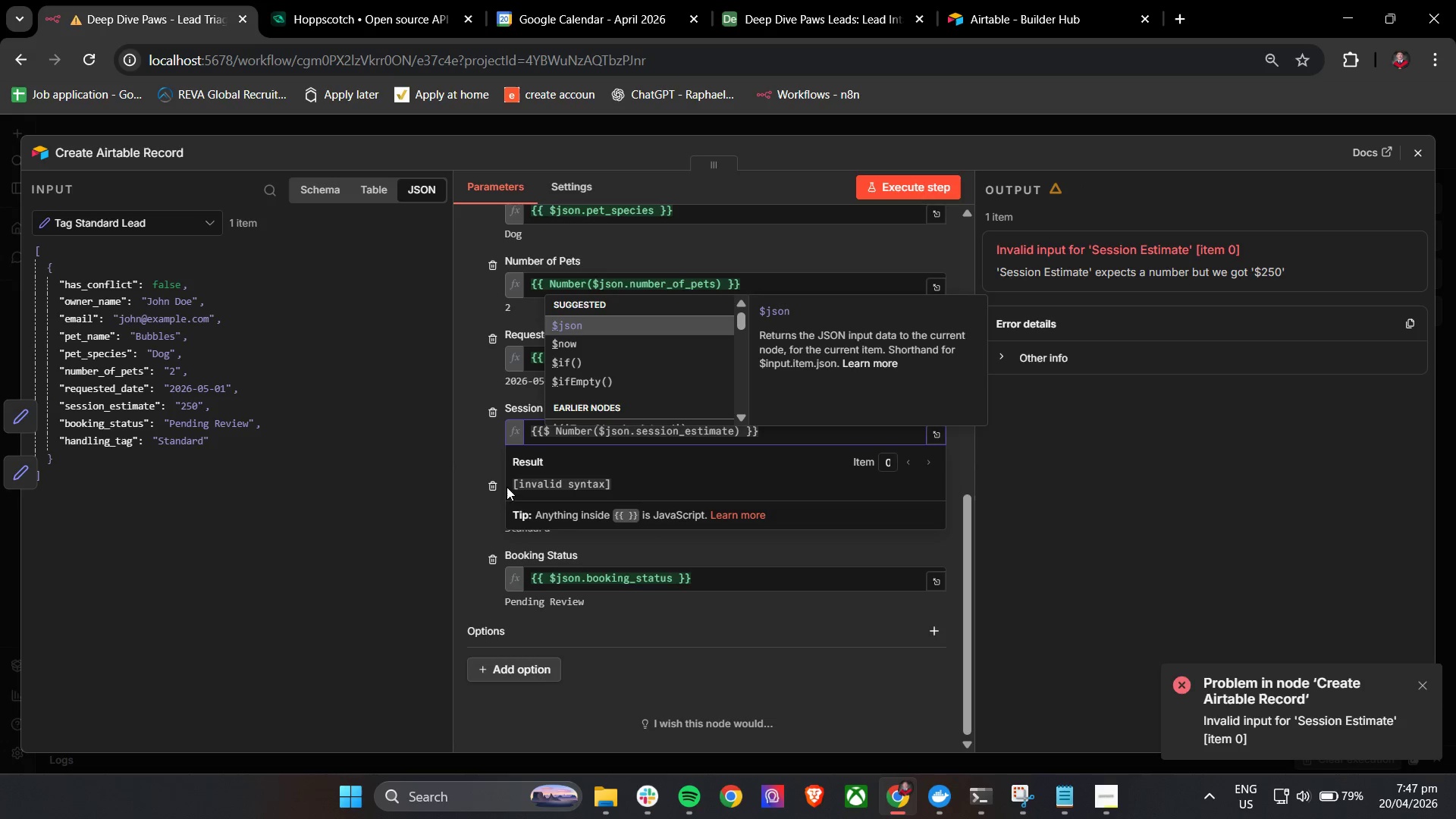 
left_click([479, 451])
 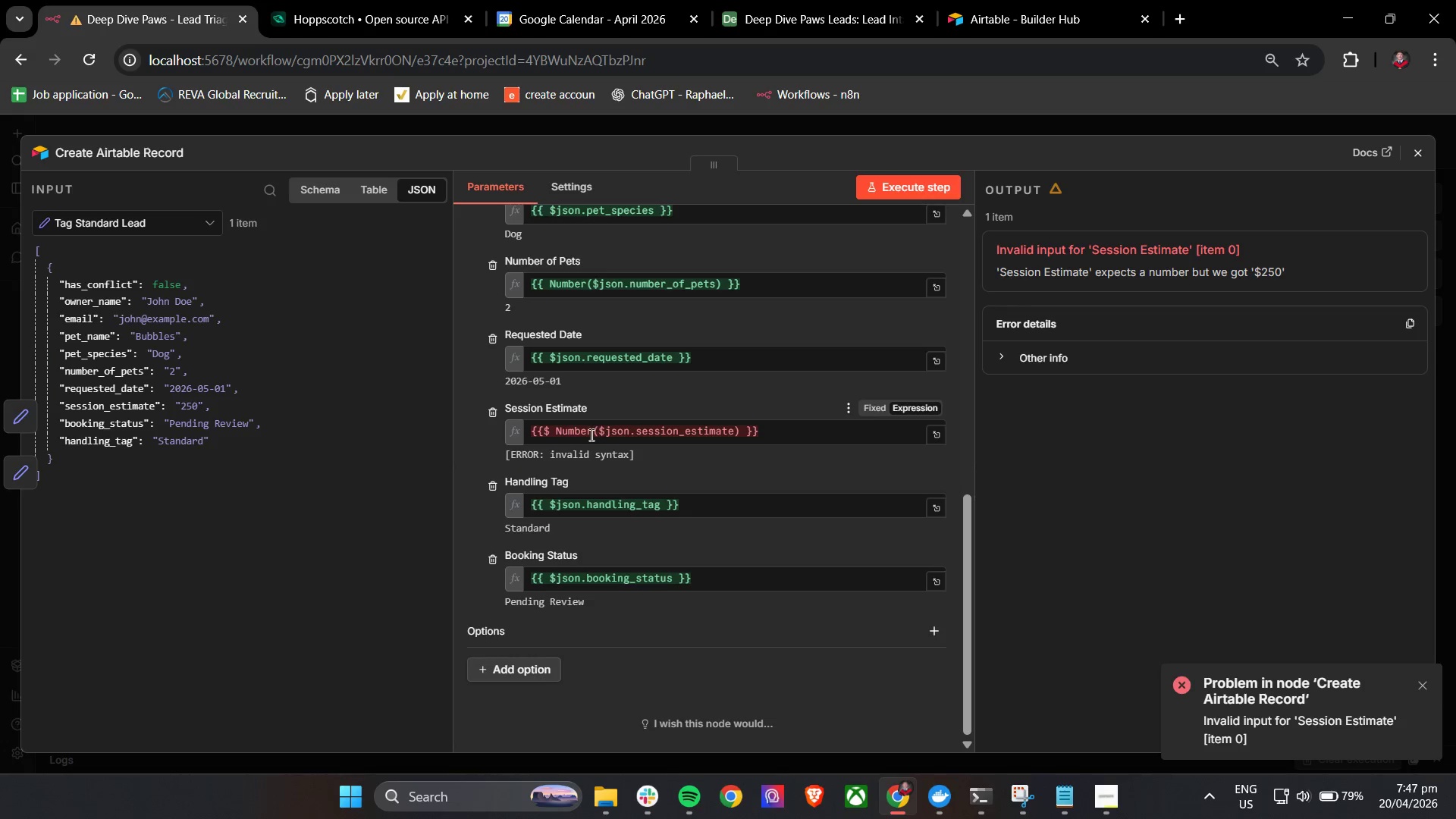 
double_click([598, 433])
 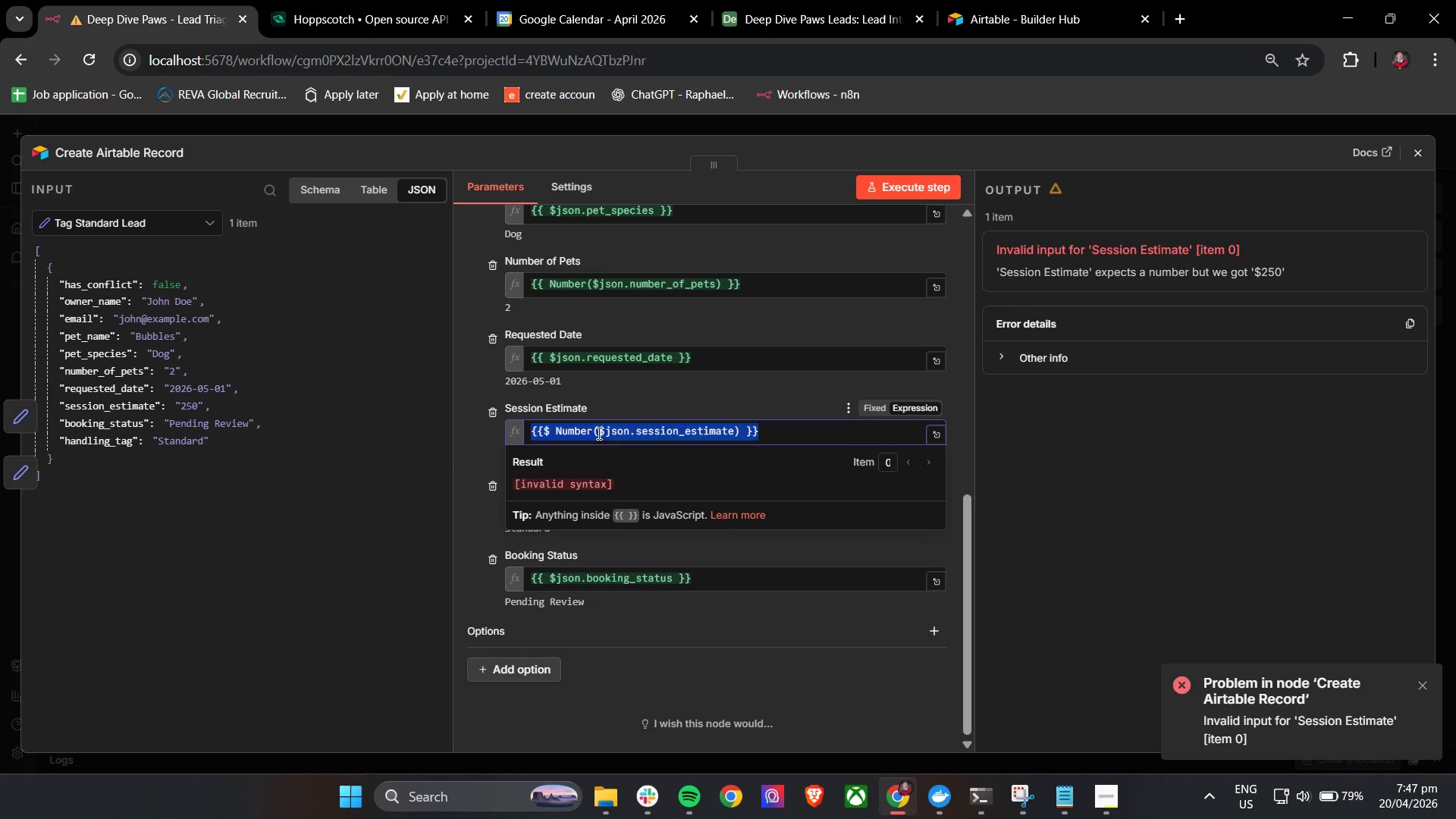 
triple_click([598, 433])
 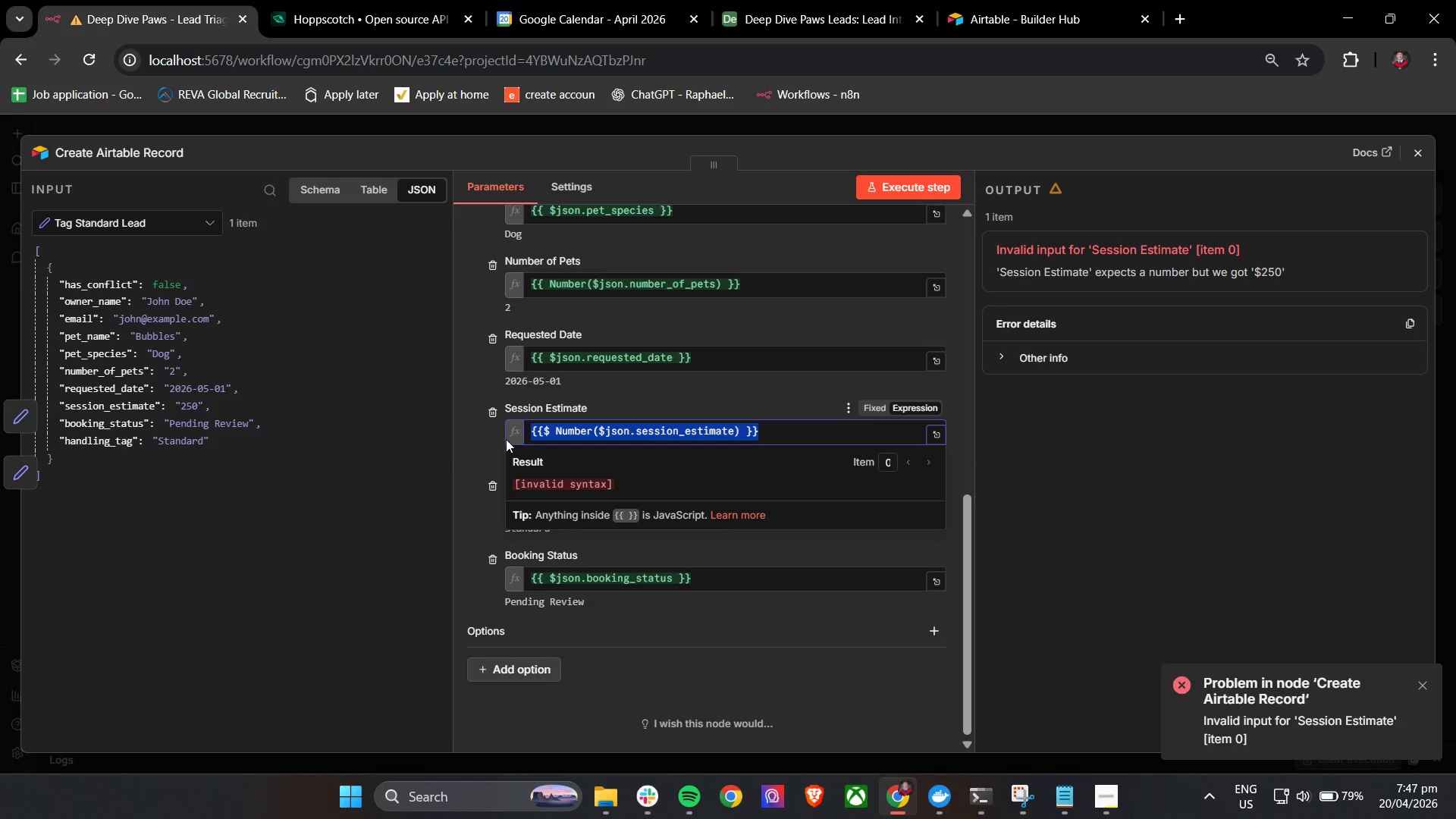 
left_click([469, 438])
 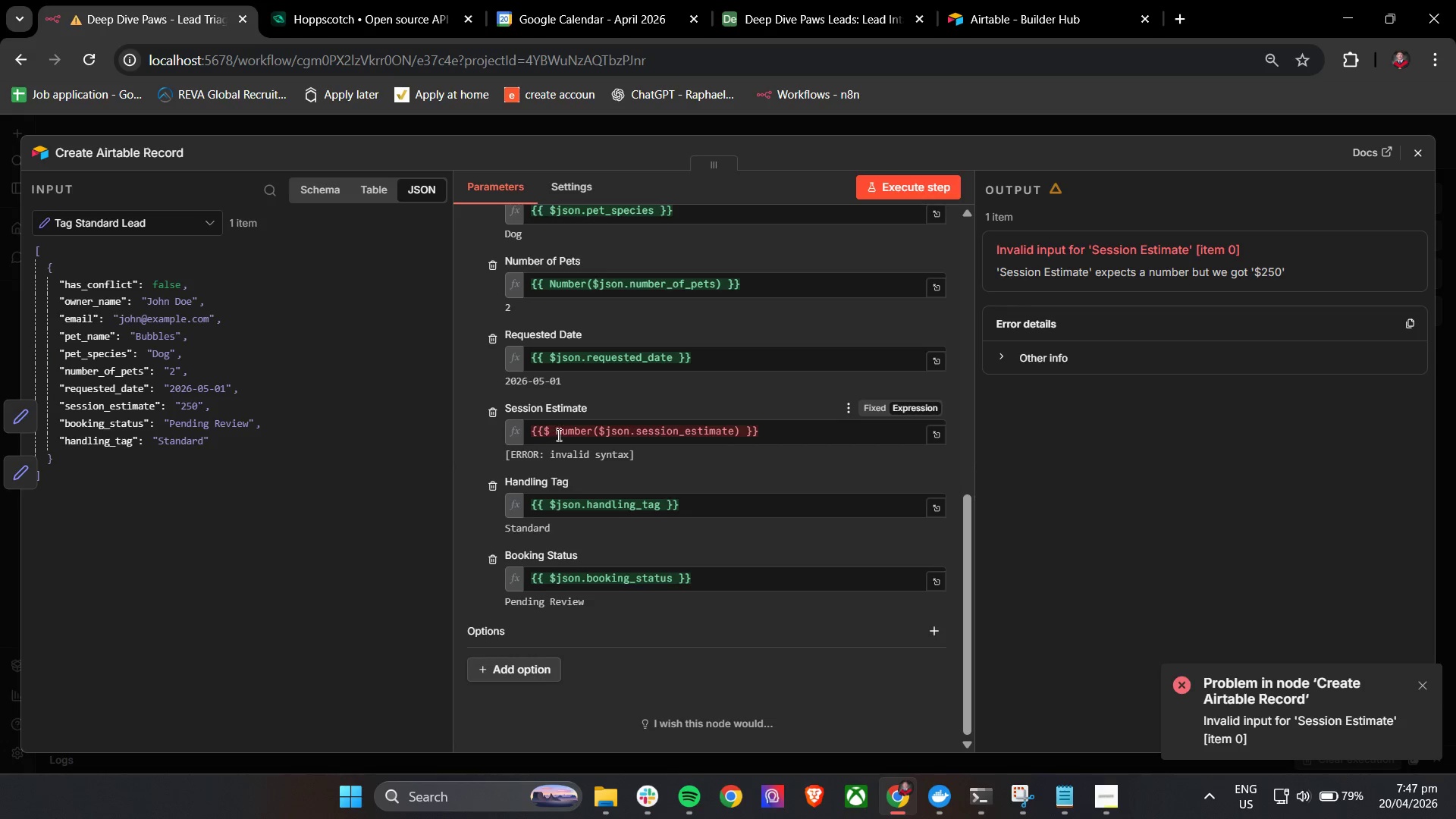 
left_click([558, 434])
 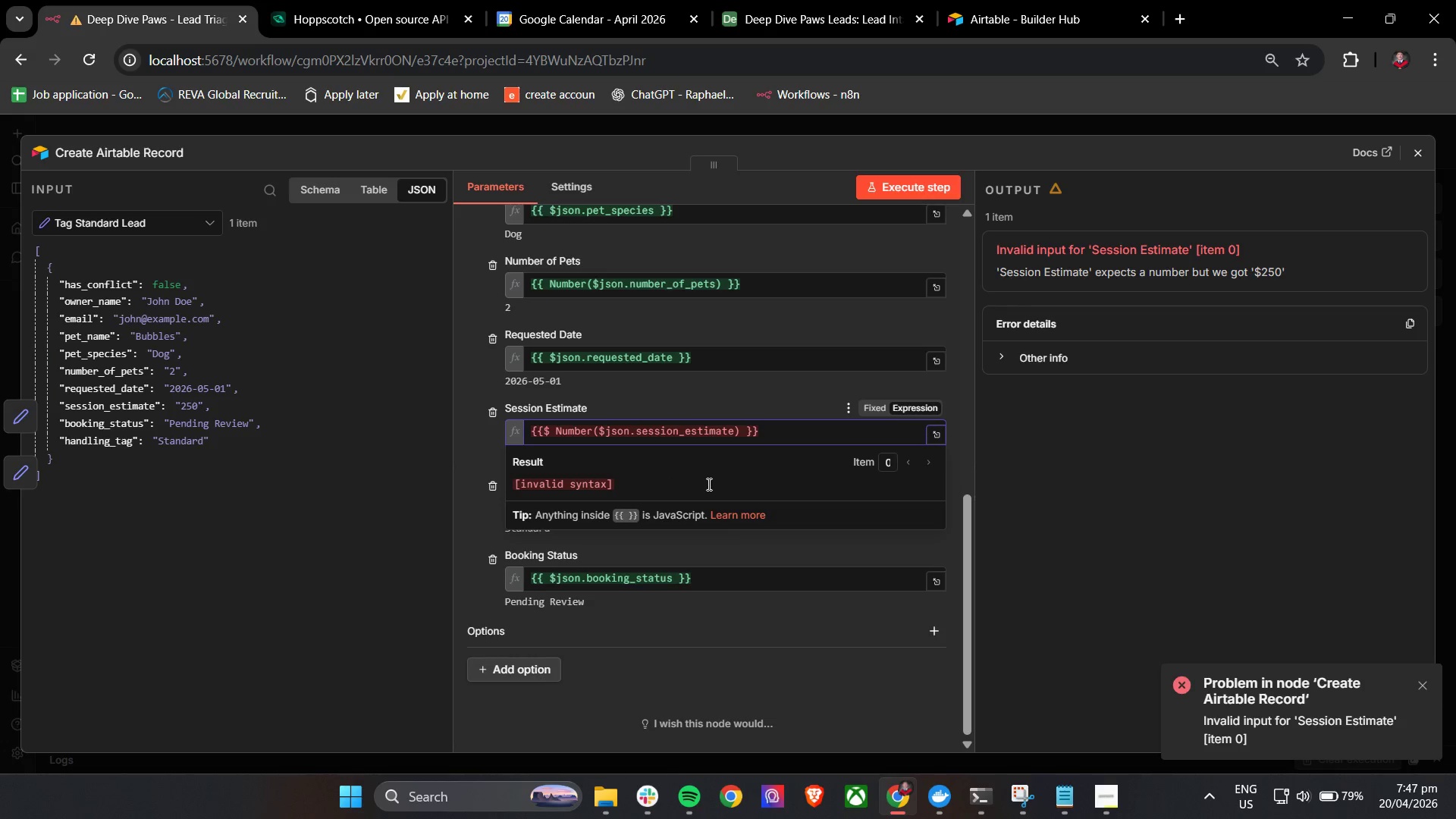 
key(Backspace)
 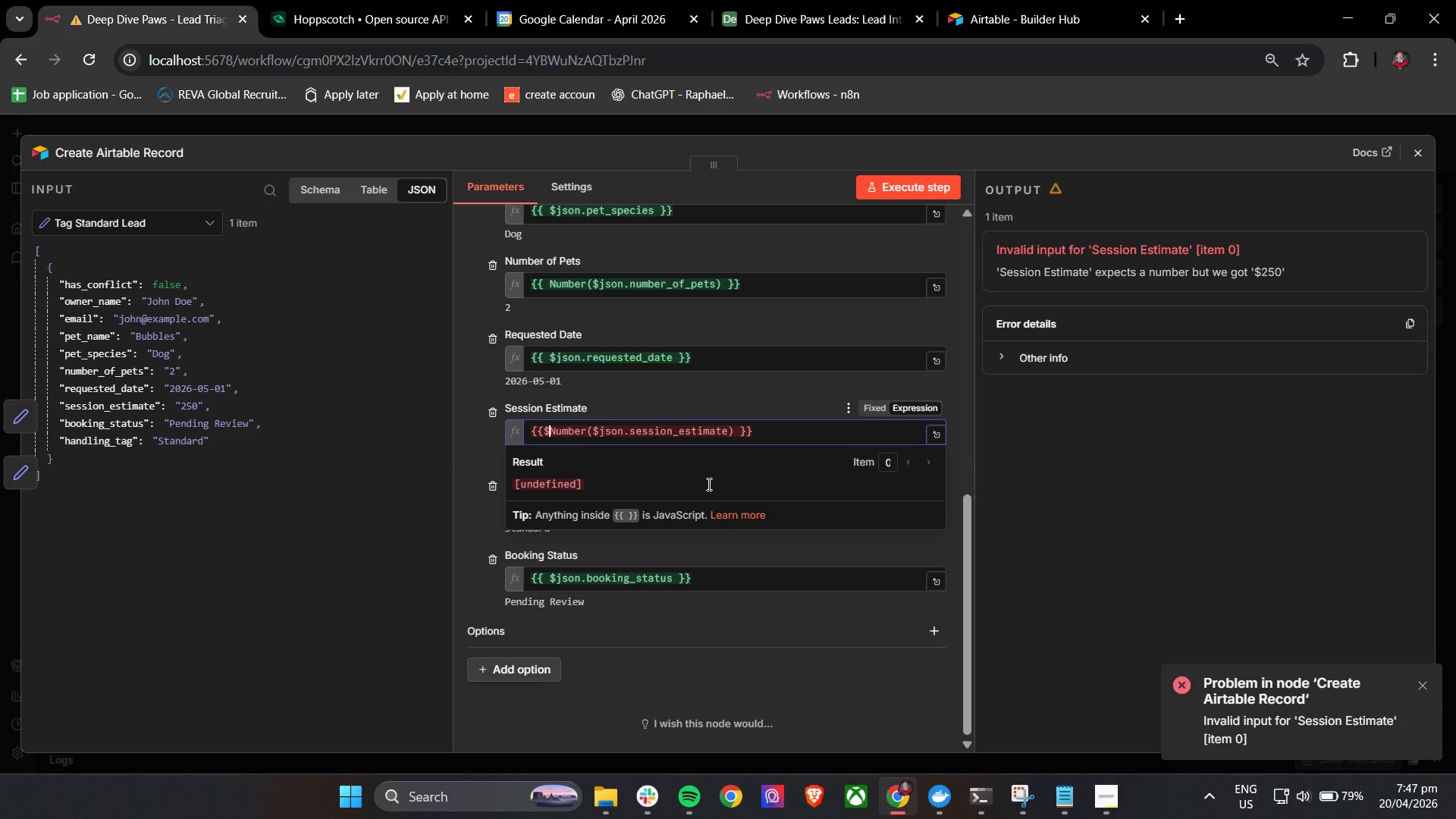 
key(Backspace)
 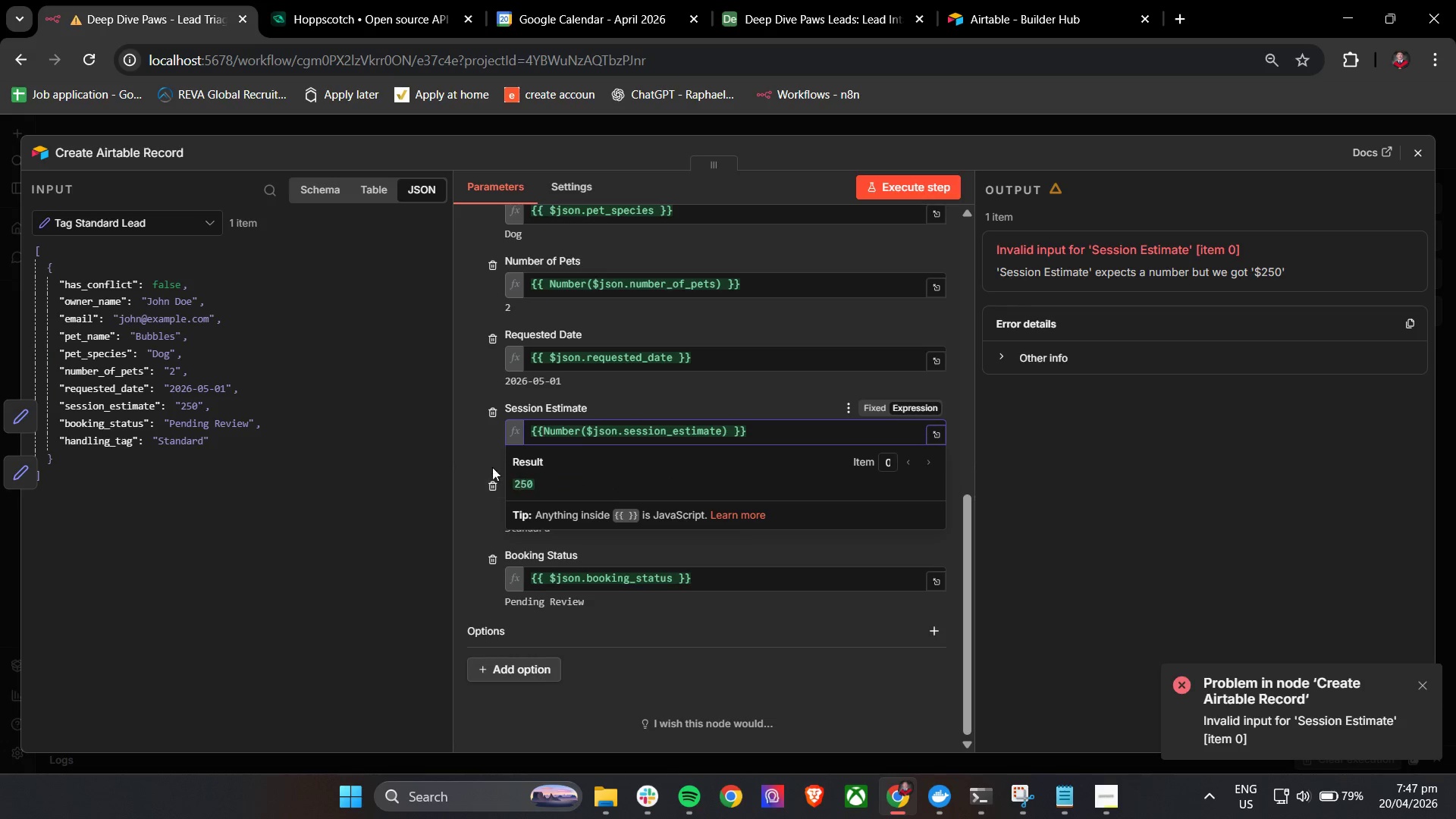 
left_click([474, 447])
 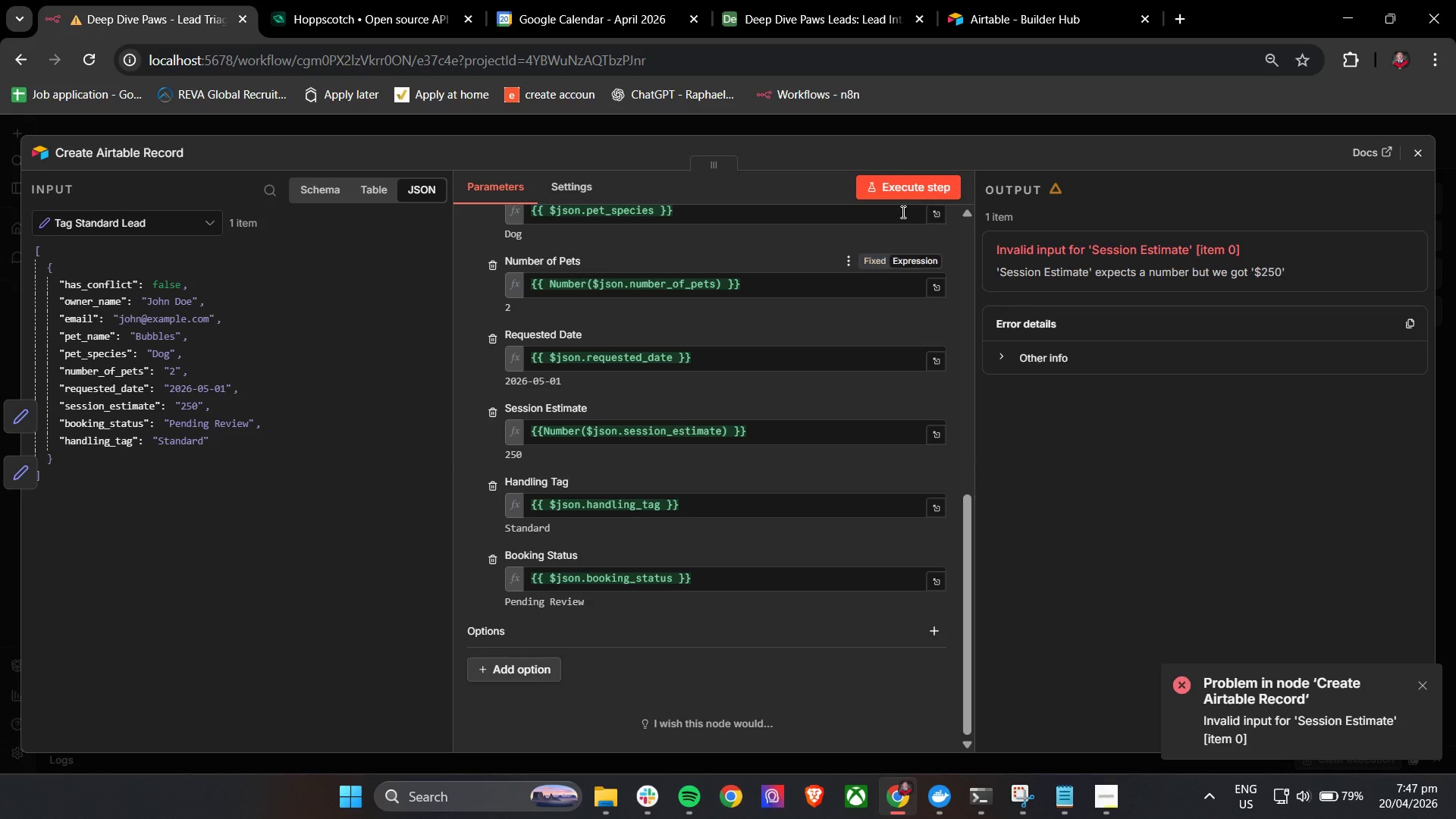 
left_click([908, 190])
 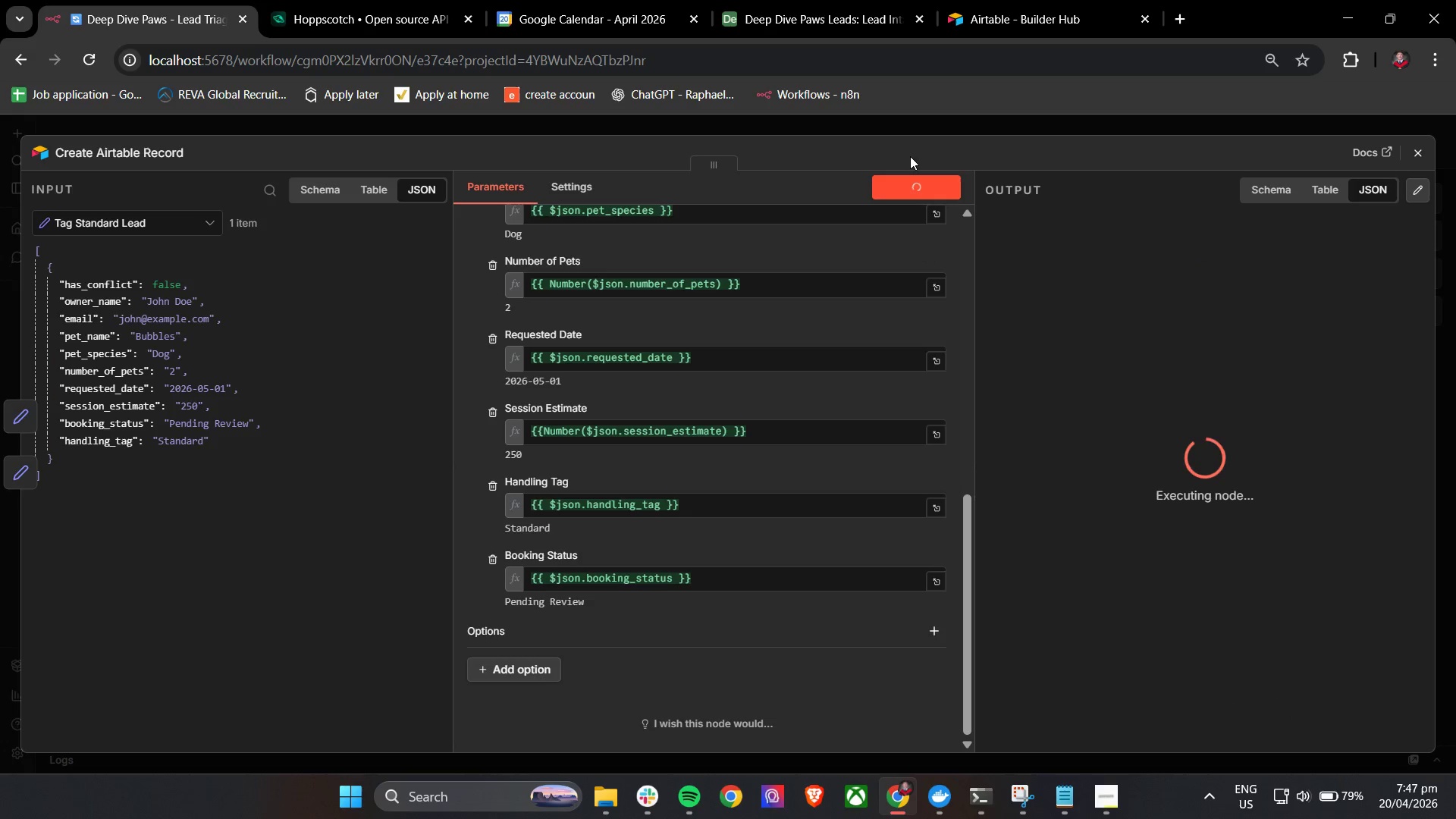 
mouse_move([892, 197])
 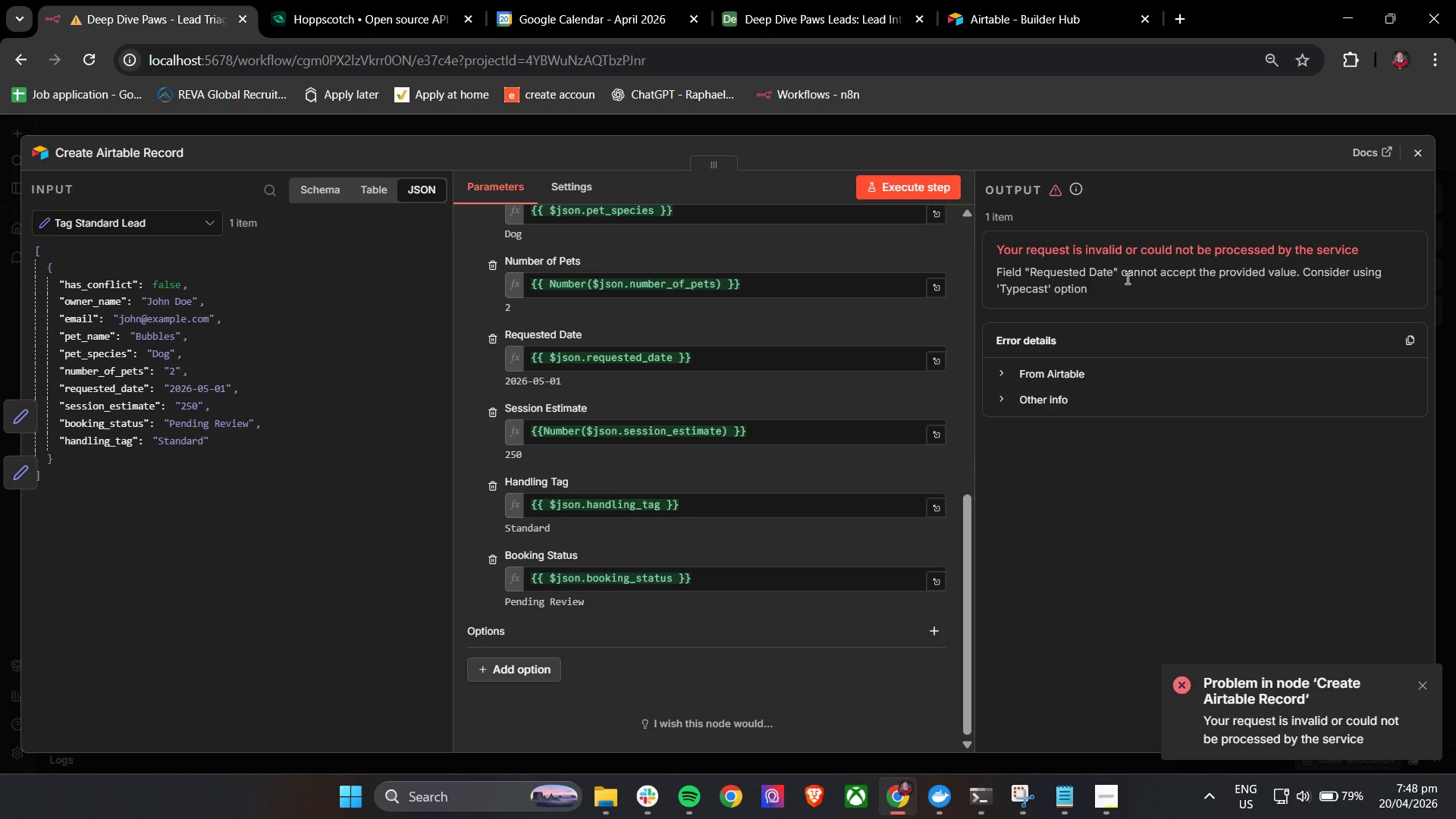 
wait(8.22)
 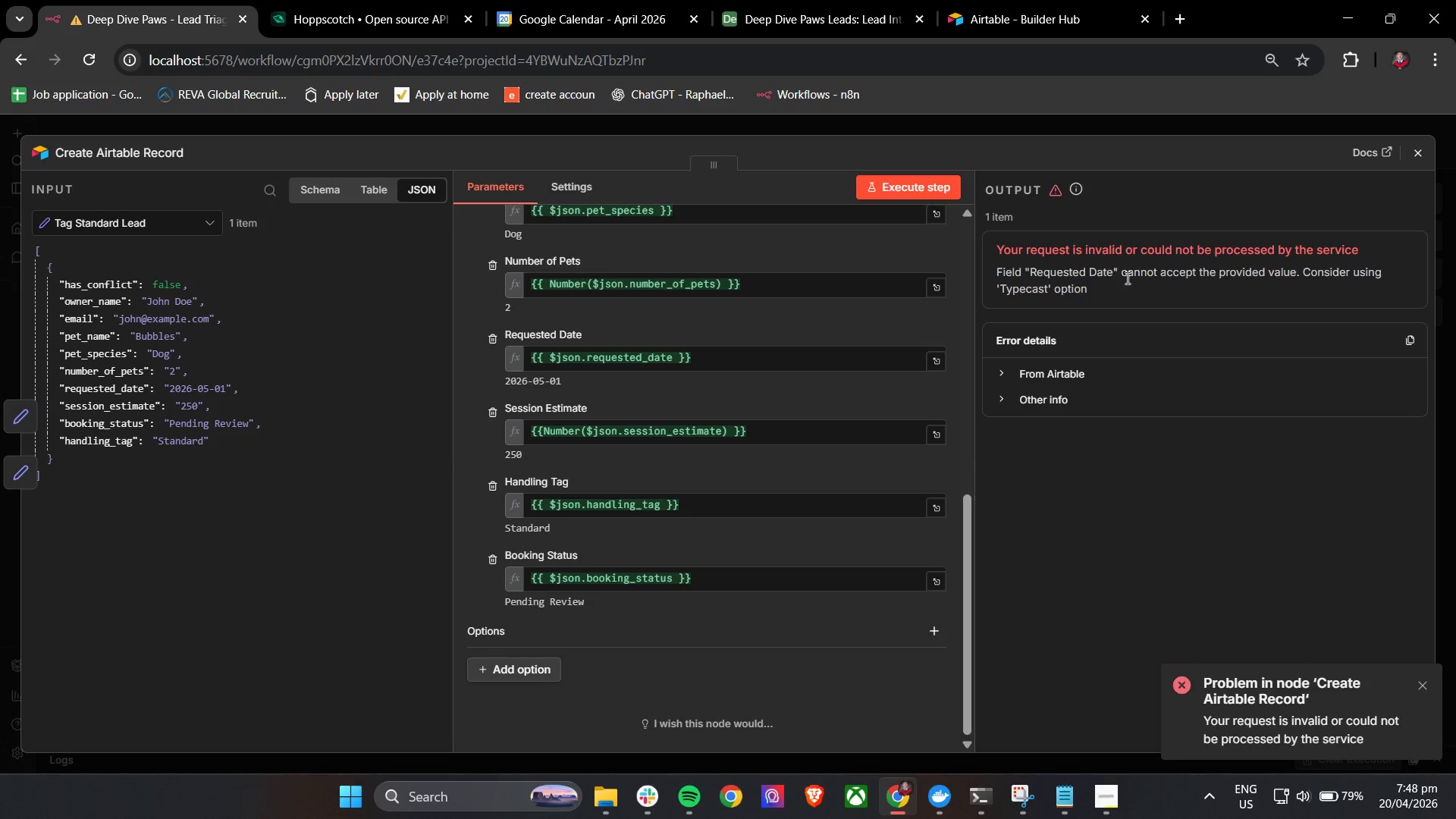 
scroll: coordinate [726, 486], scroll_direction: up, amount: 1.0
 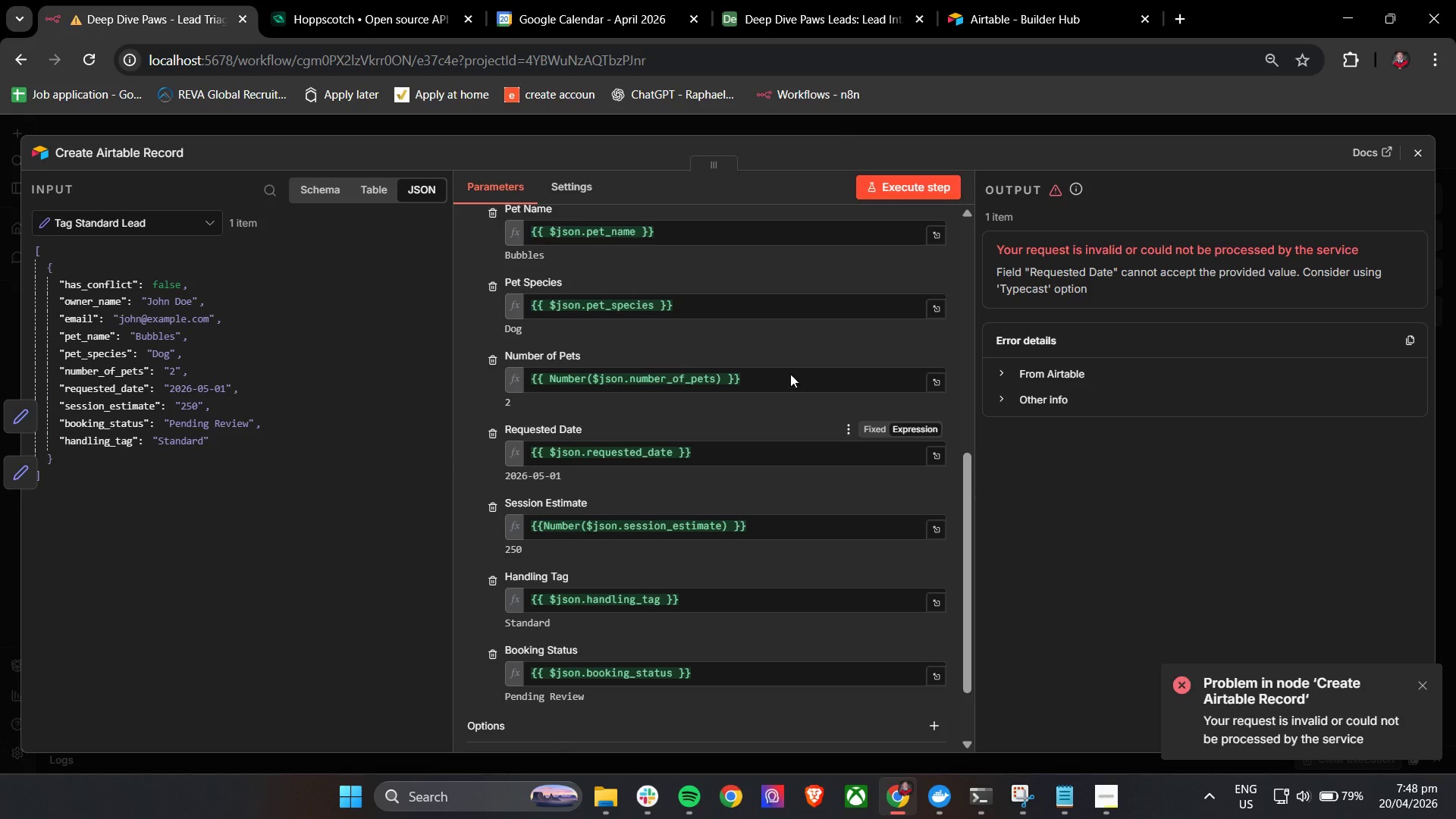 
left_click([984, 0])
 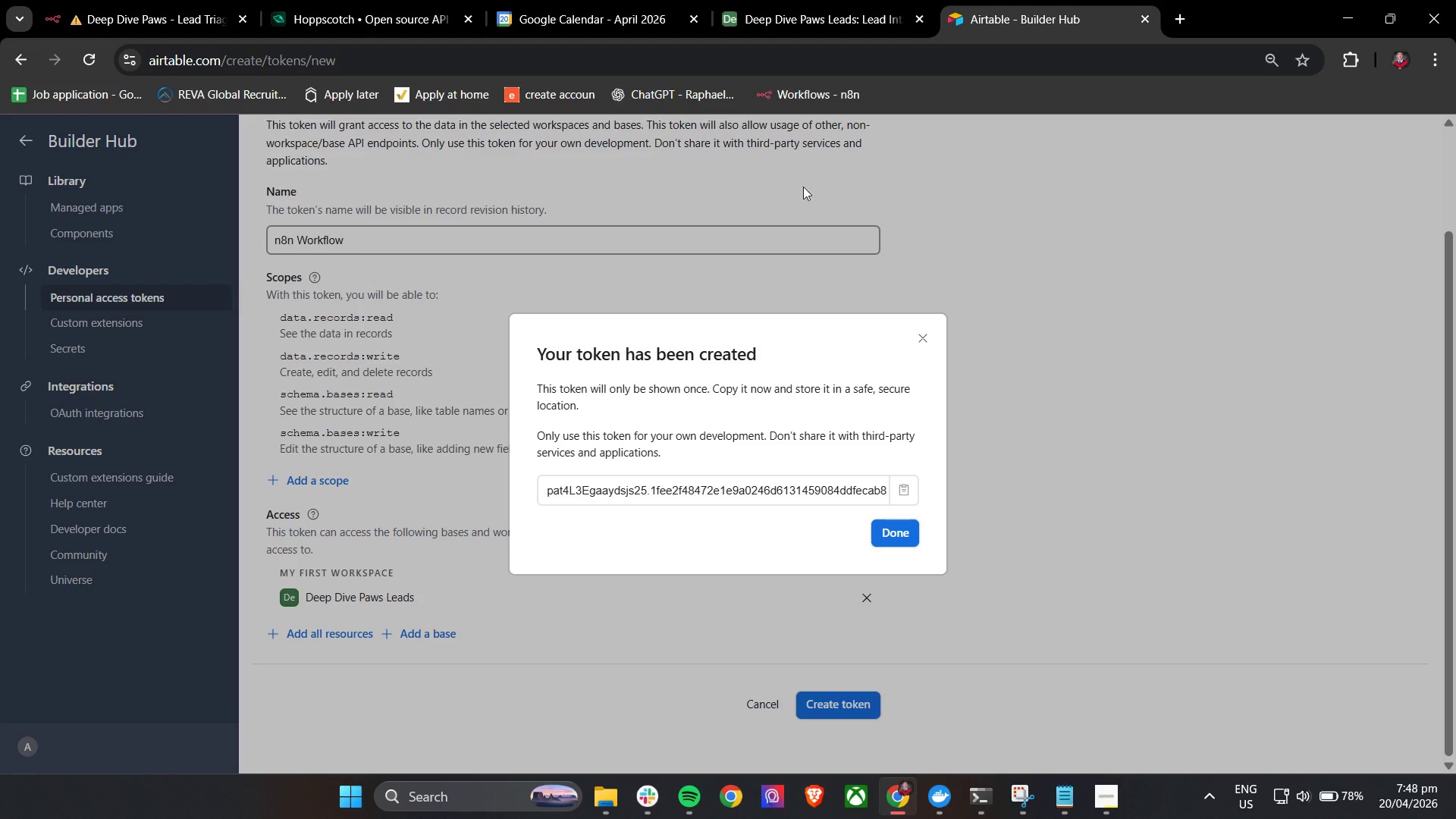 
left_click([801, 0])
 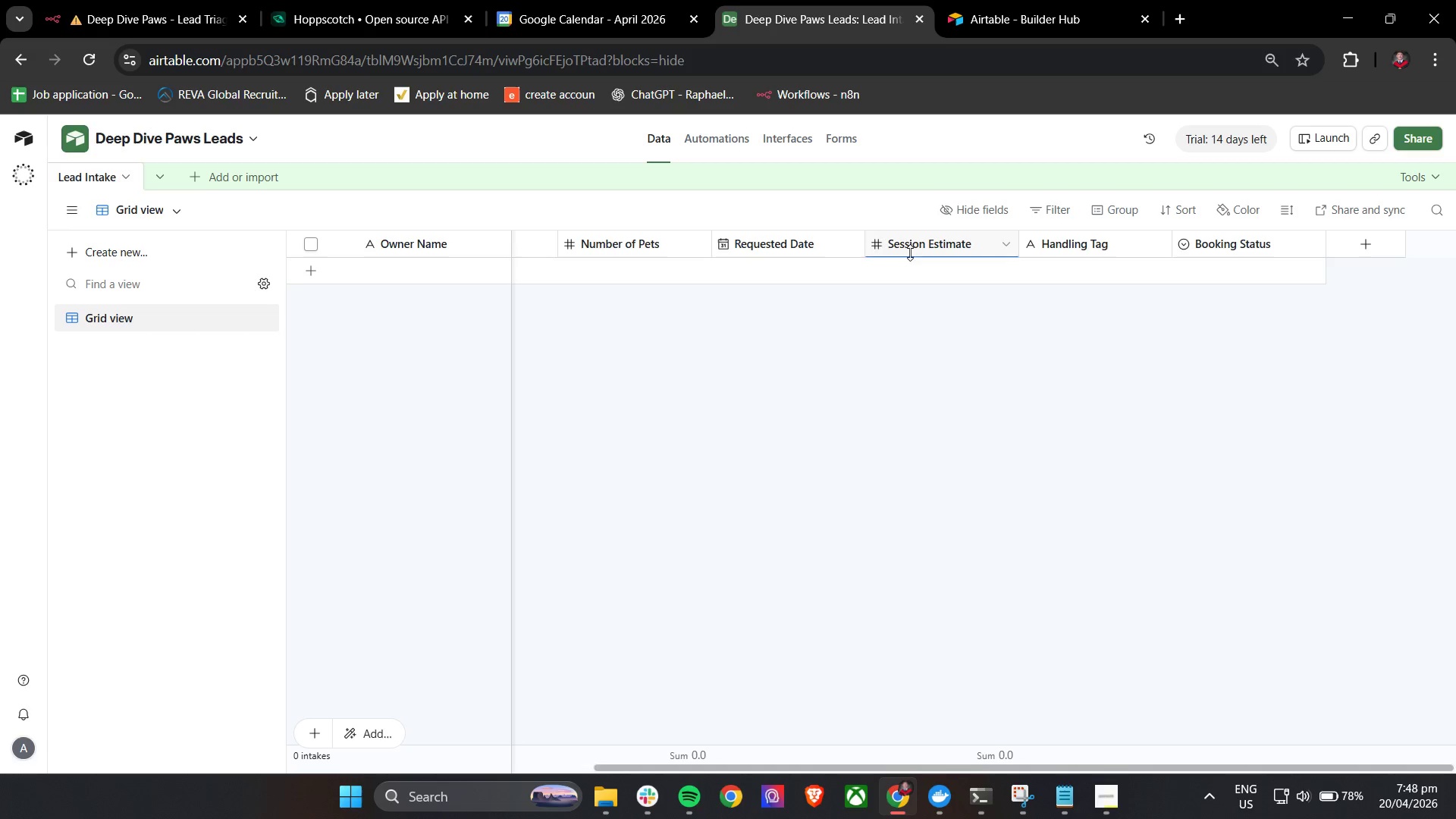 
left_click([779, 246])
 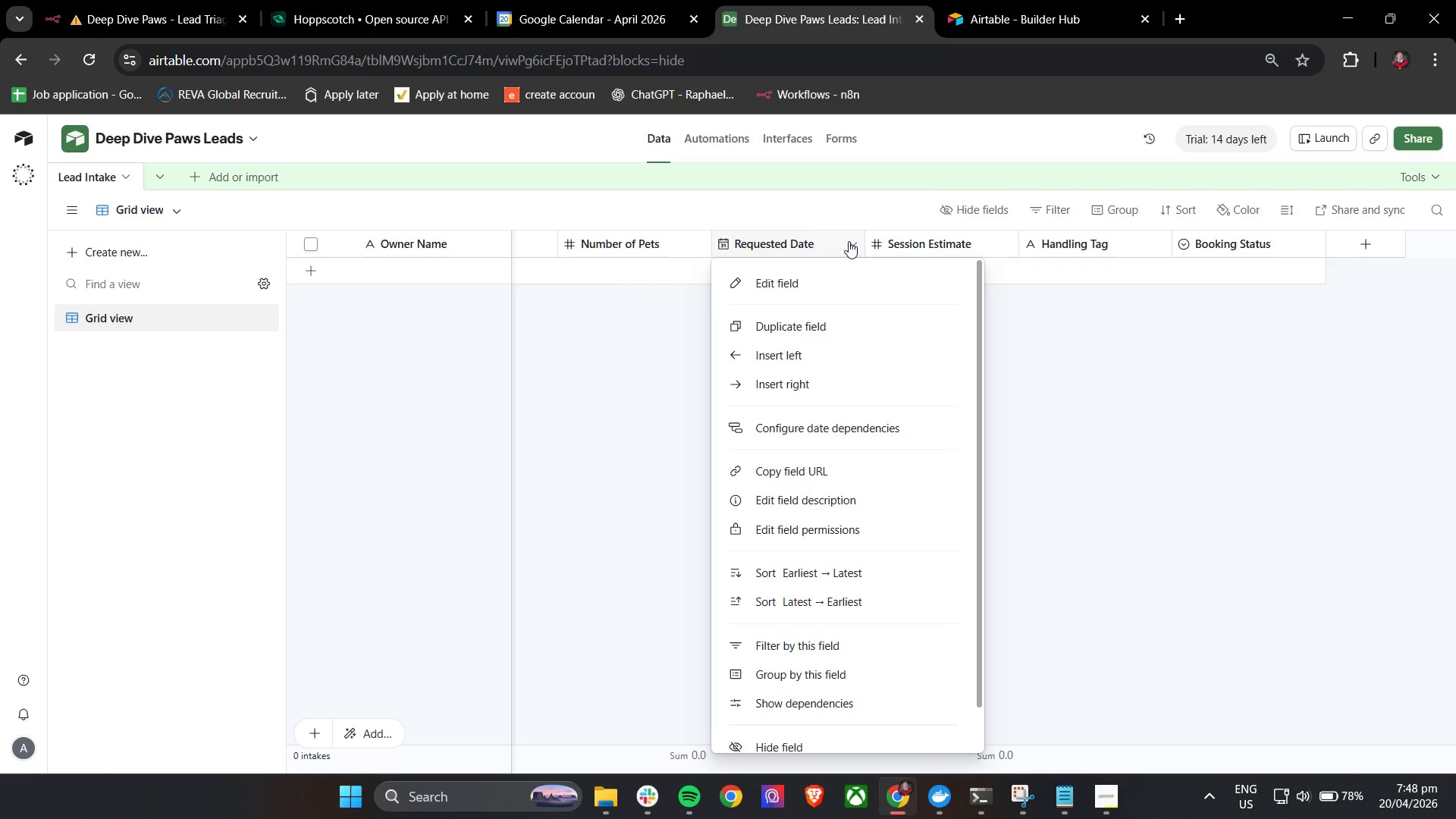 
left_click([836, 283])
 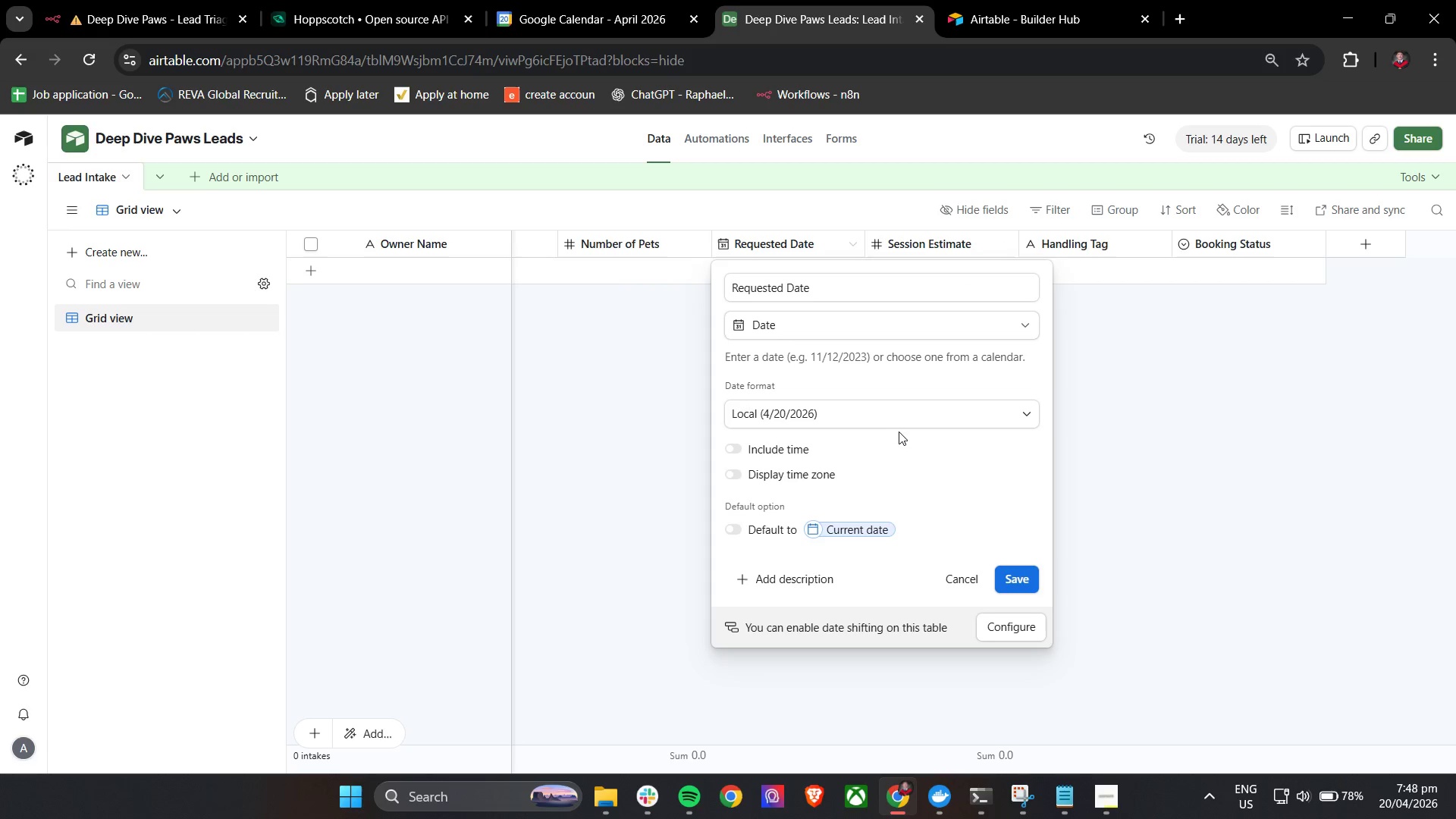 
left_click([852, 322])
 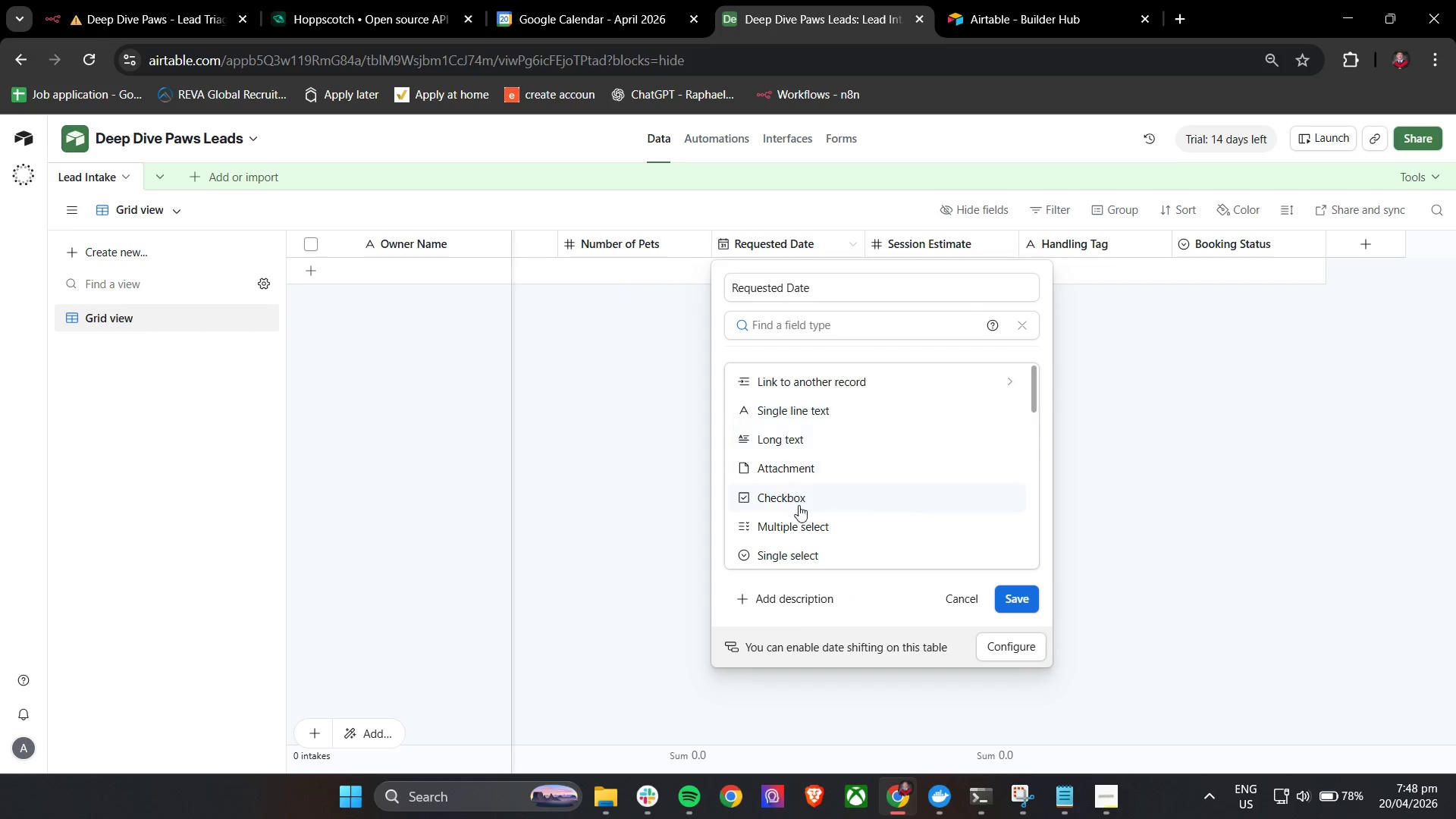 
scroll: coordinate [826, 492], scroll_direction: down, amount: 2.0
 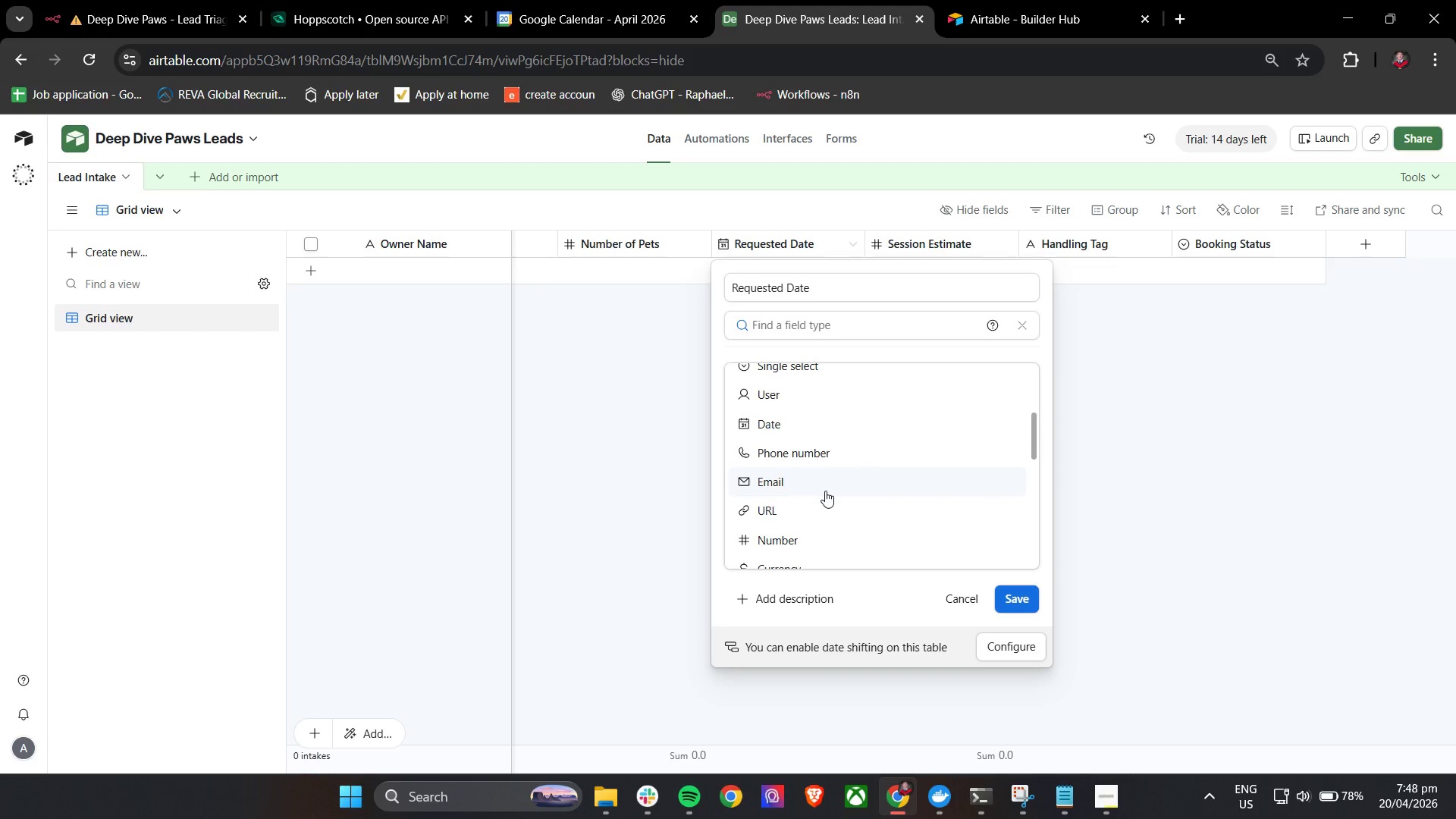 
scroll: coordinate [825, 491], scroll_direction: none, amount: 0.0
 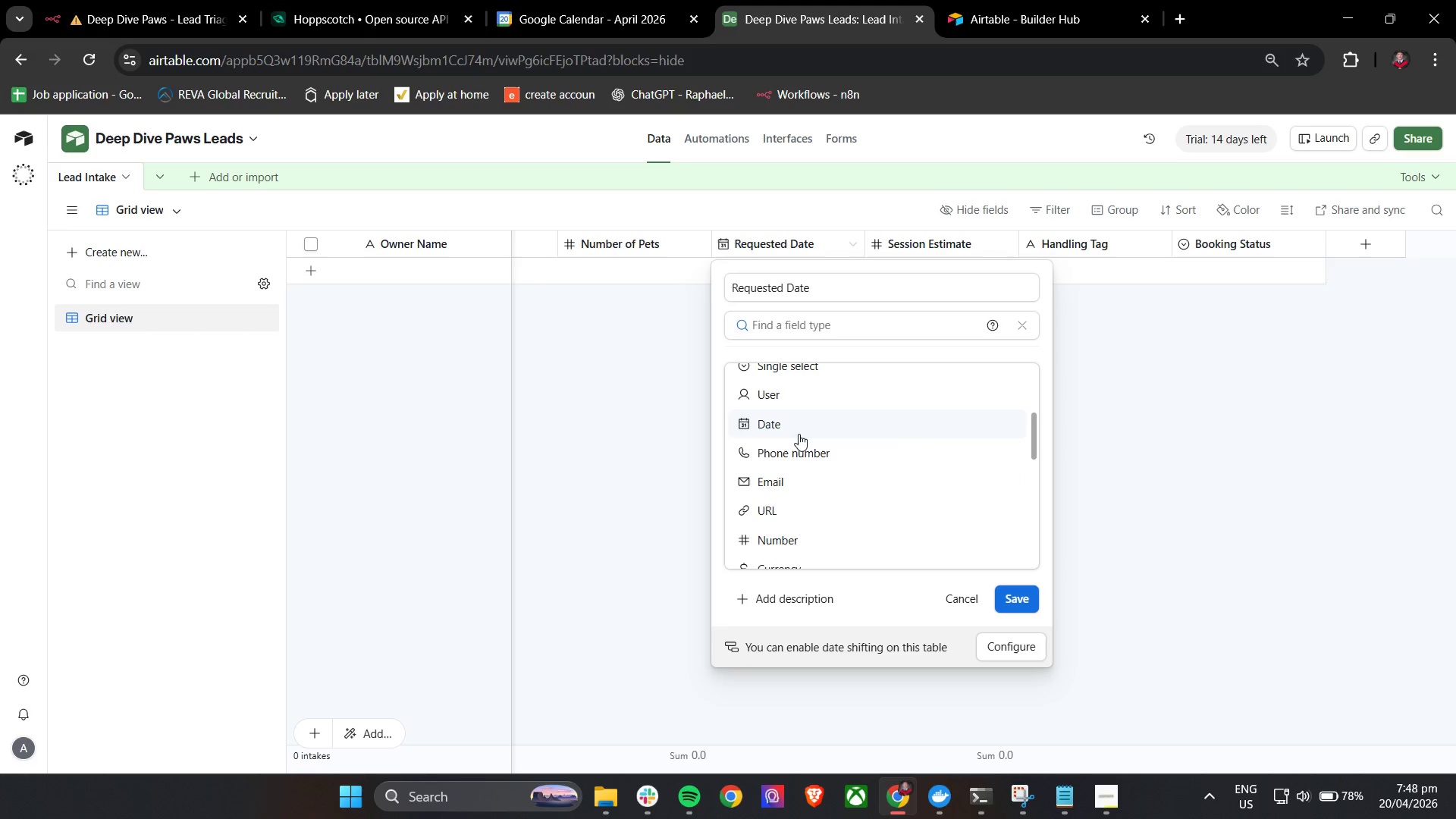 
left_click([798, 428])
 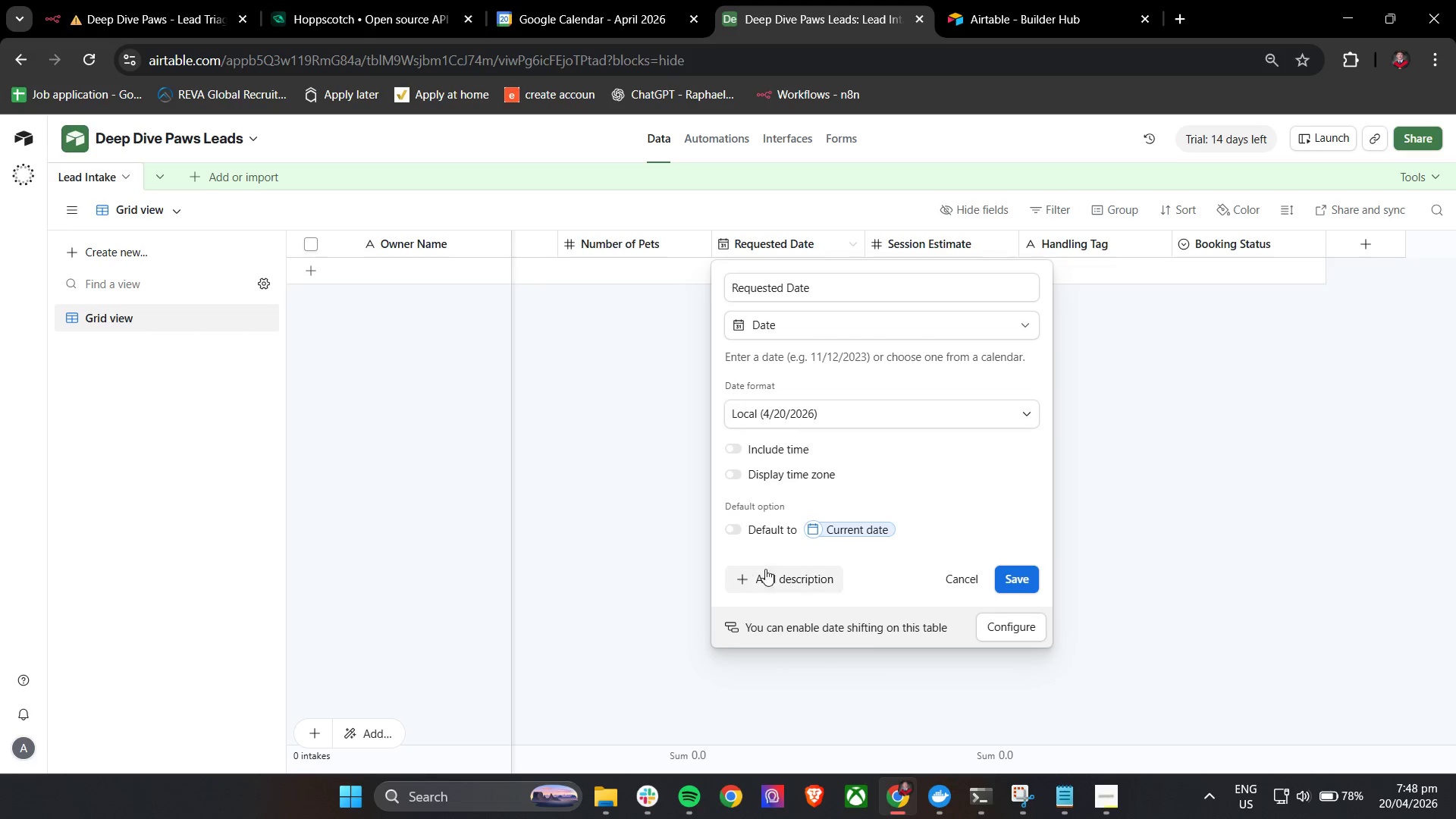 
left_click([785, 412])
 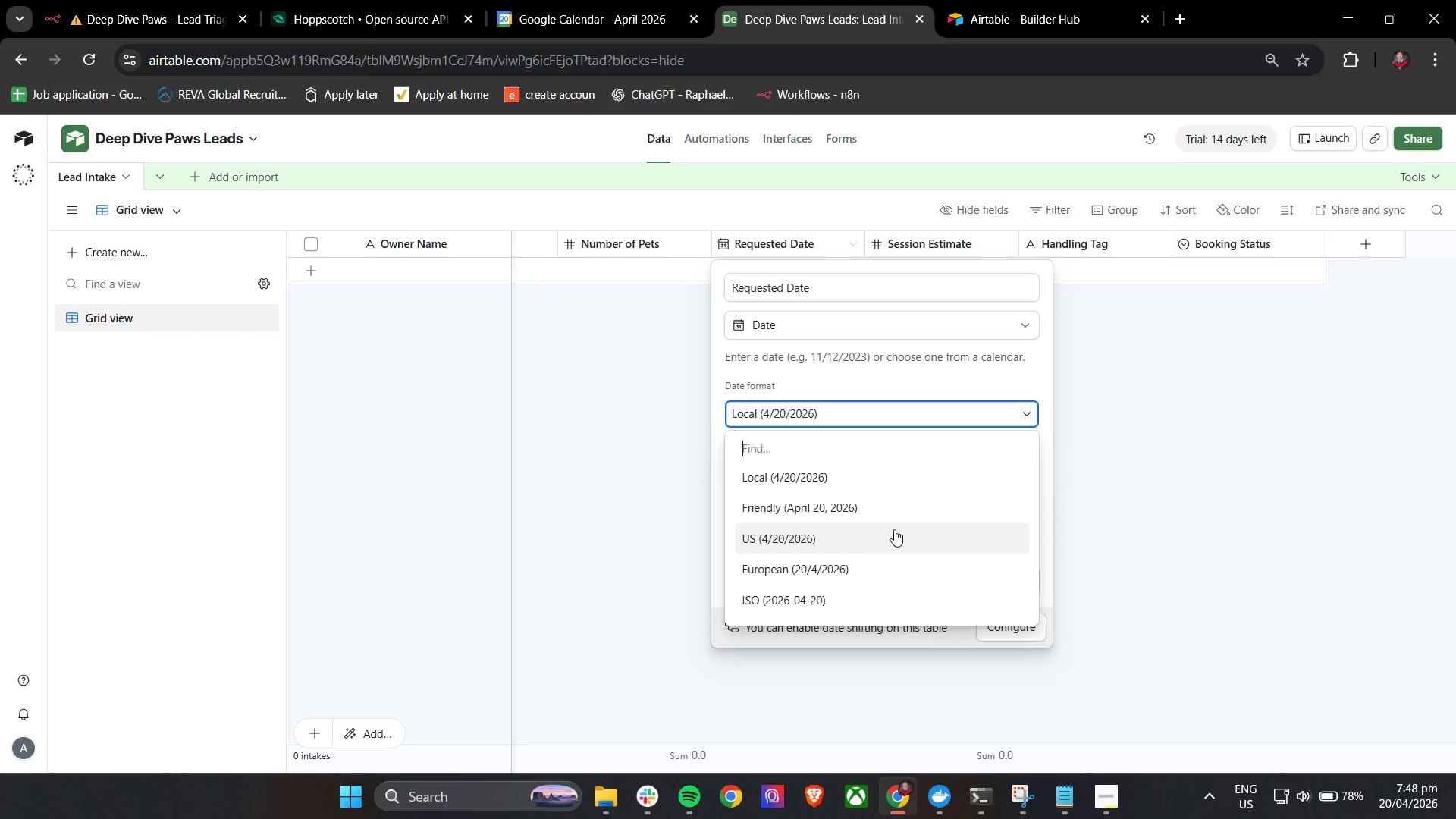 
scroll: coordinate [903, 529], scroll_direction: down, amount: 5.0
 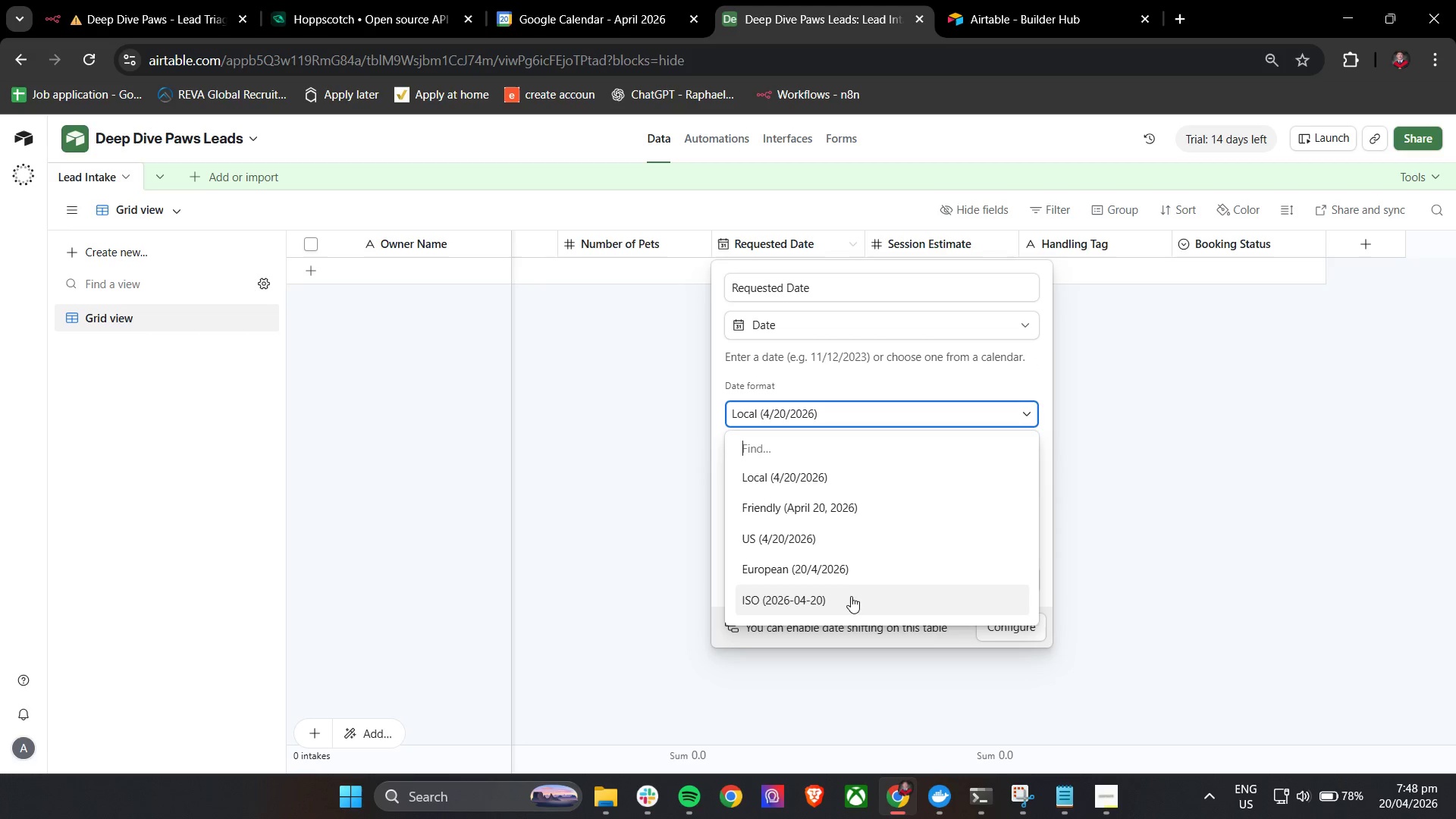 
left_click([851, 596])
 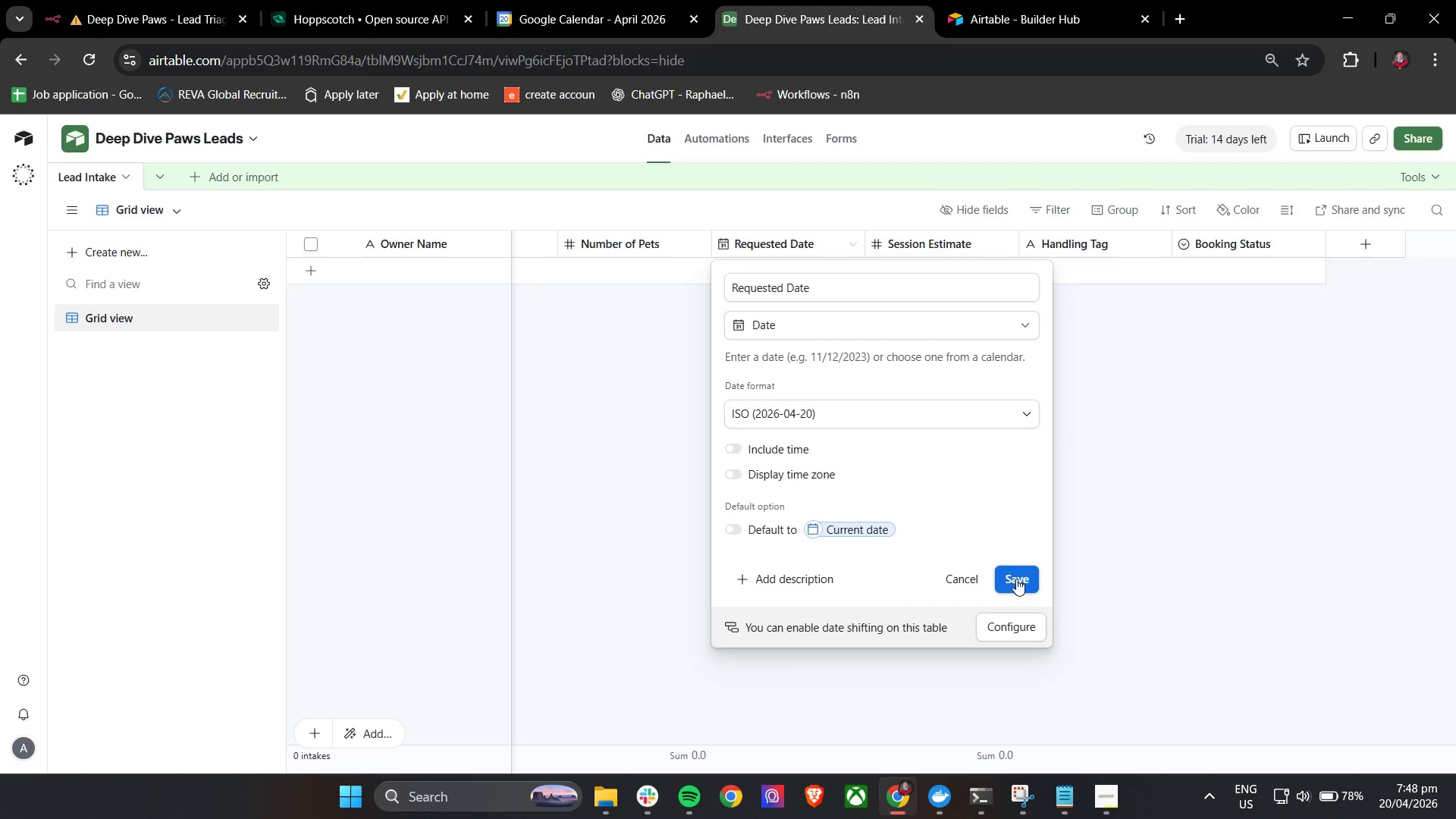 
left_click([1017, 583])
 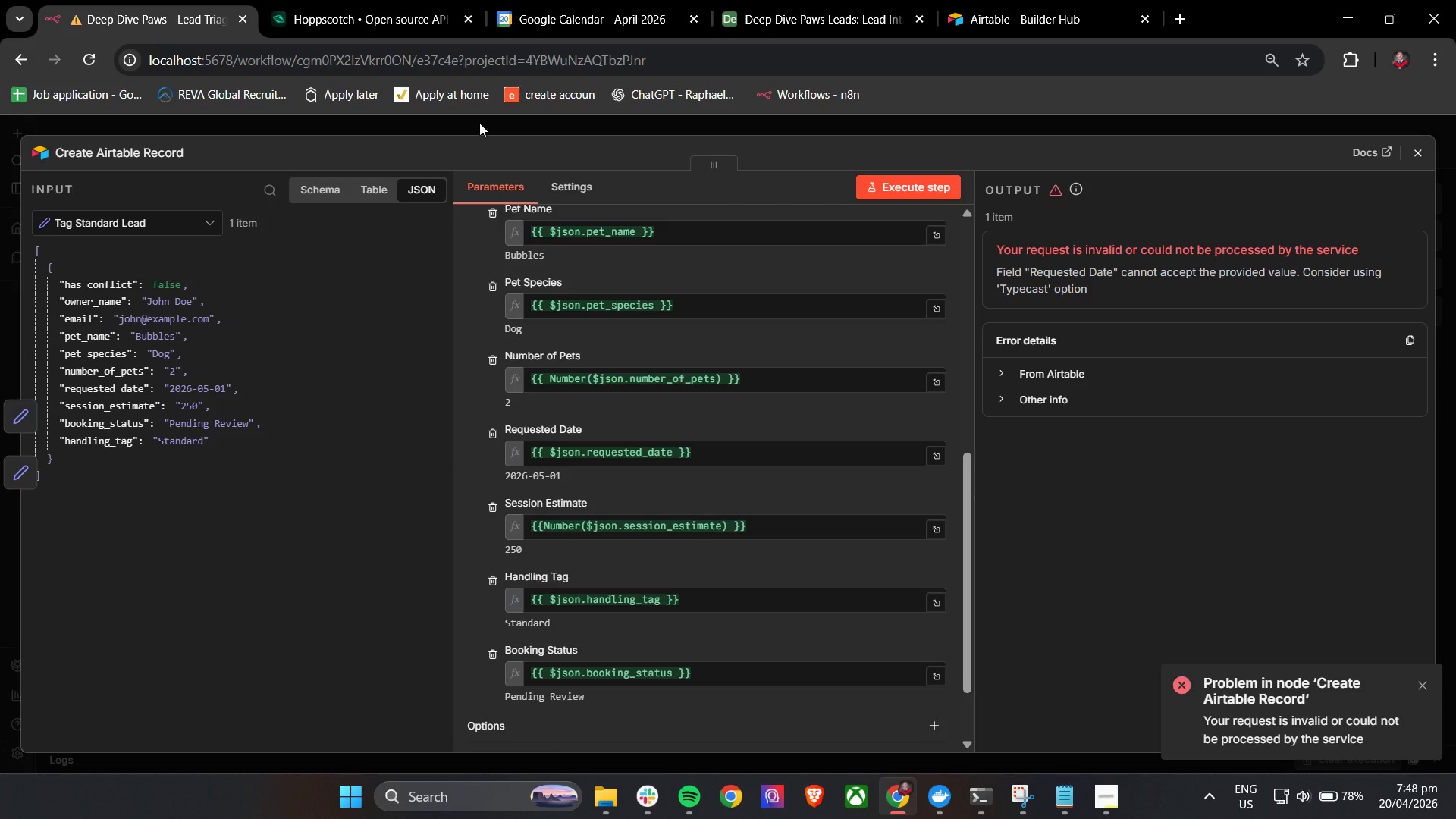 
scroll: coordinate [902, 284], scroll_direction: up, amount: 3.0
 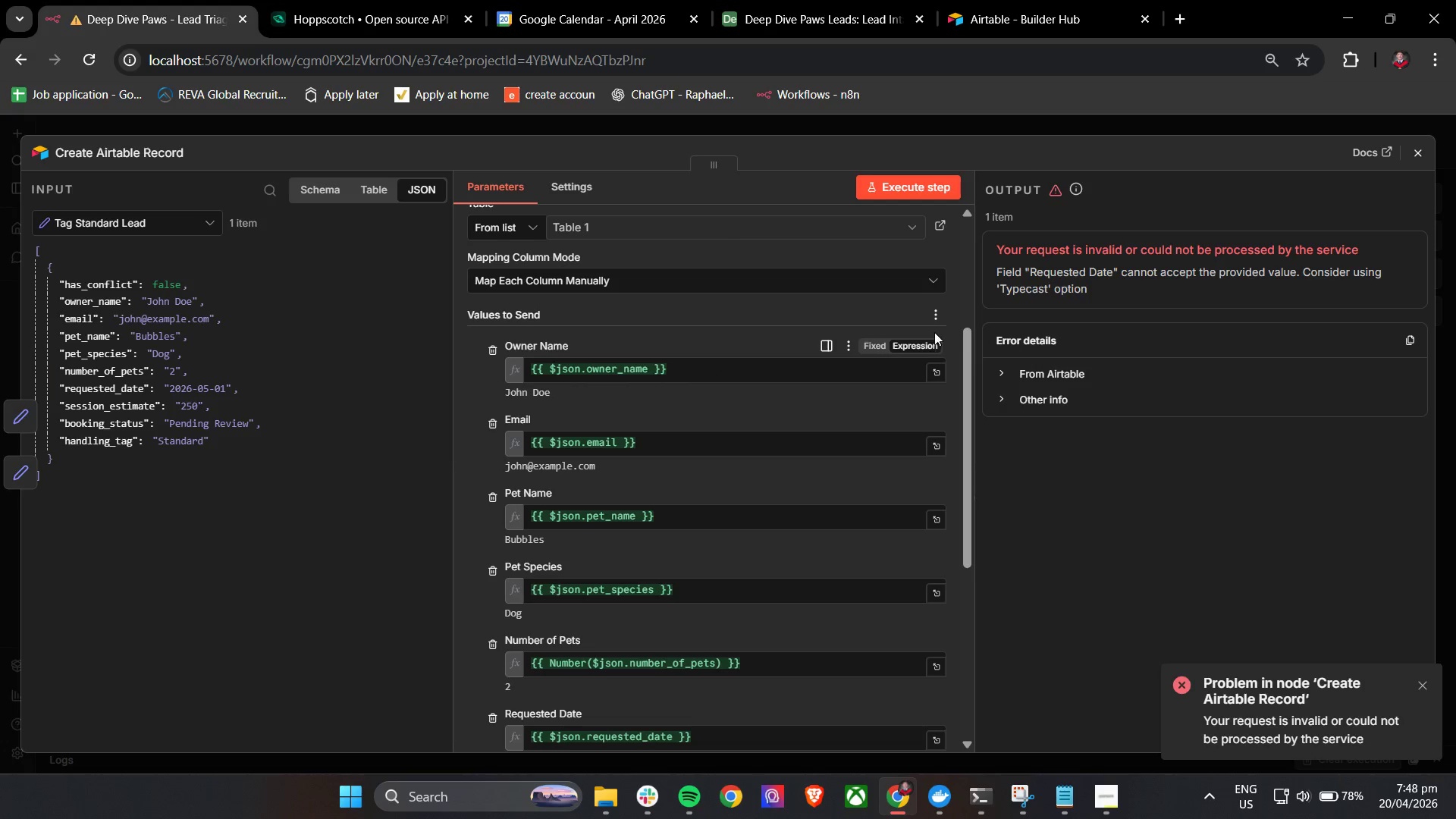 
left_click([931, 317])
 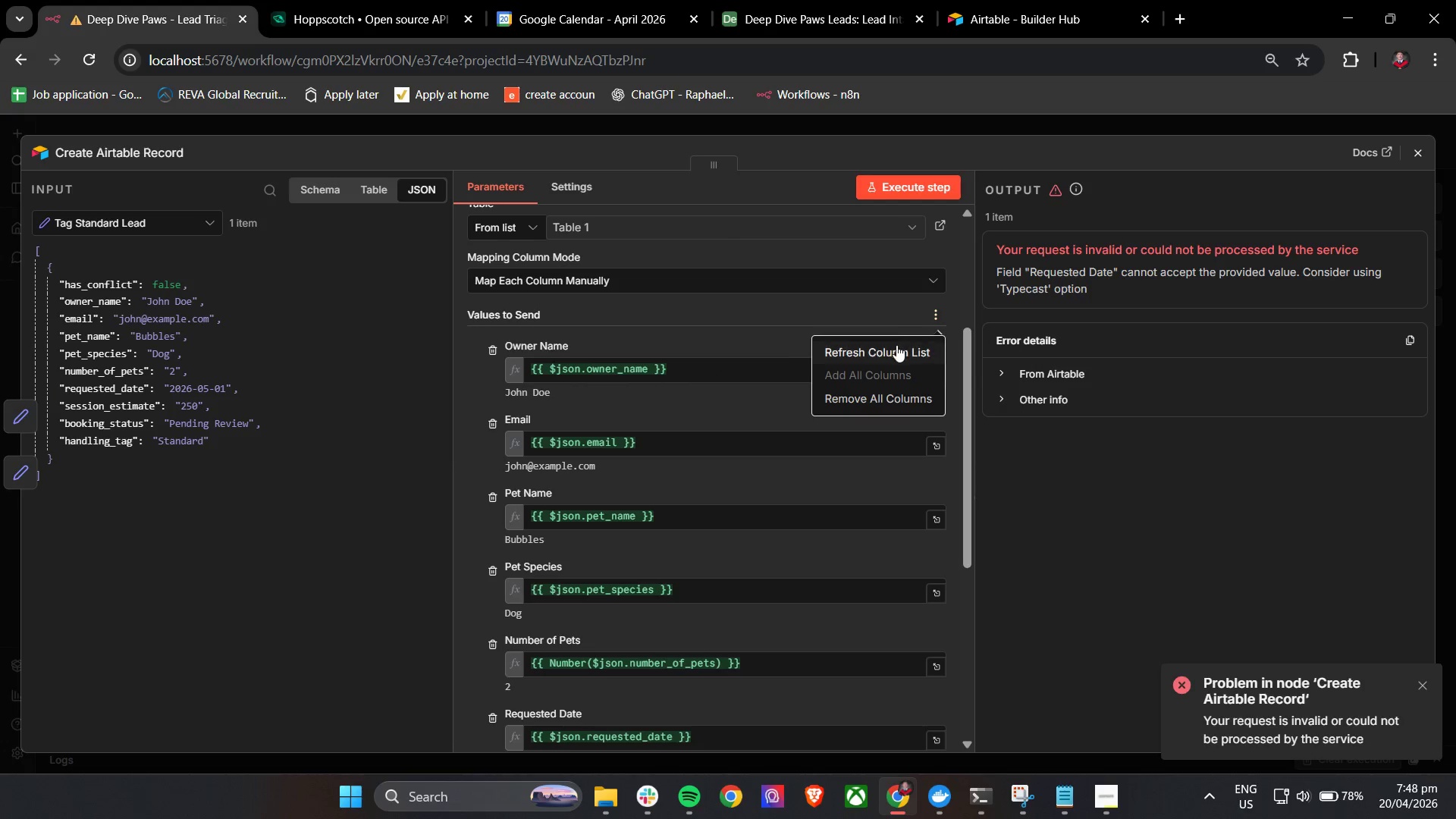 
left_click([893, 349])
 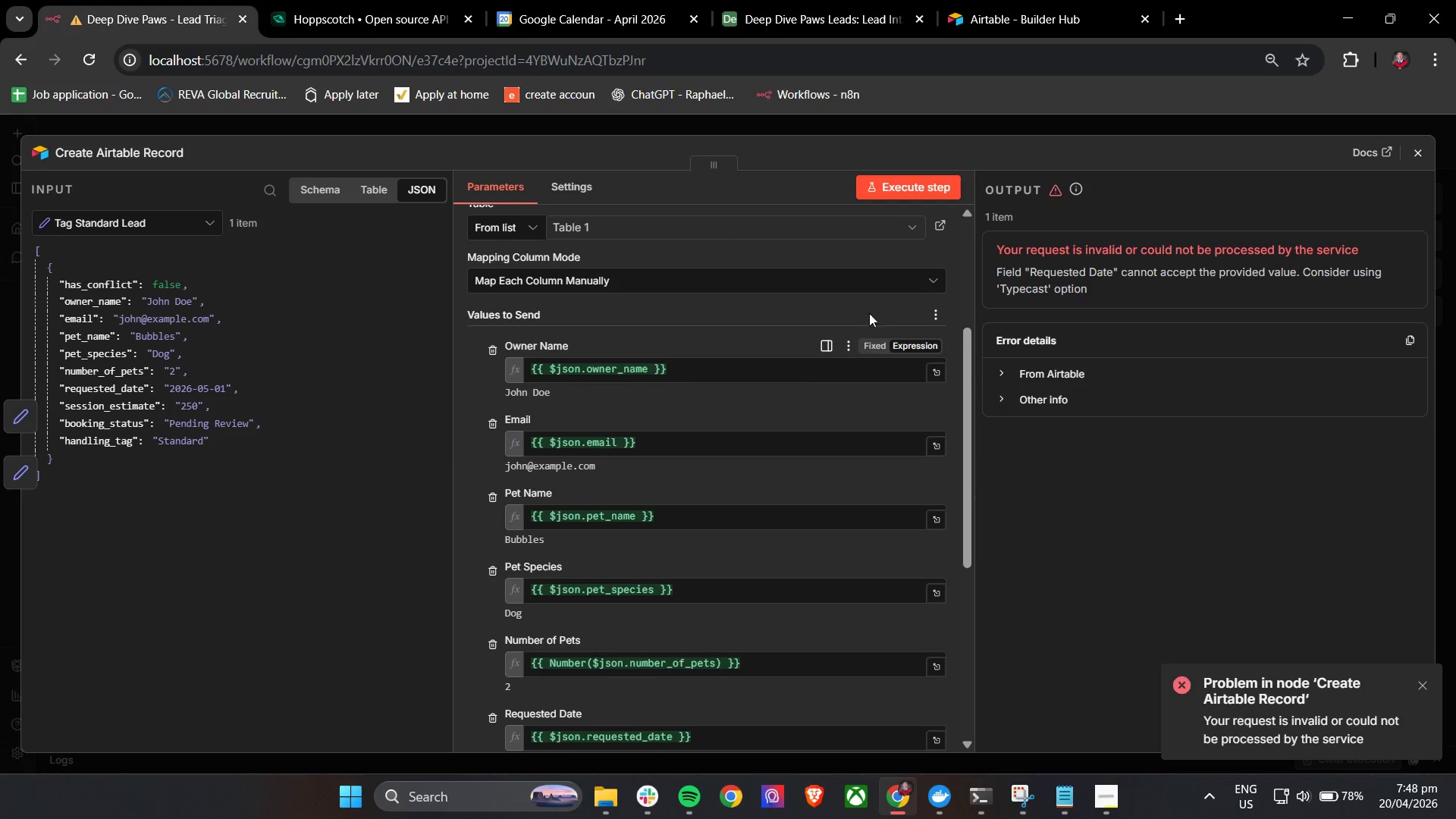 
left_click([927, 183])
 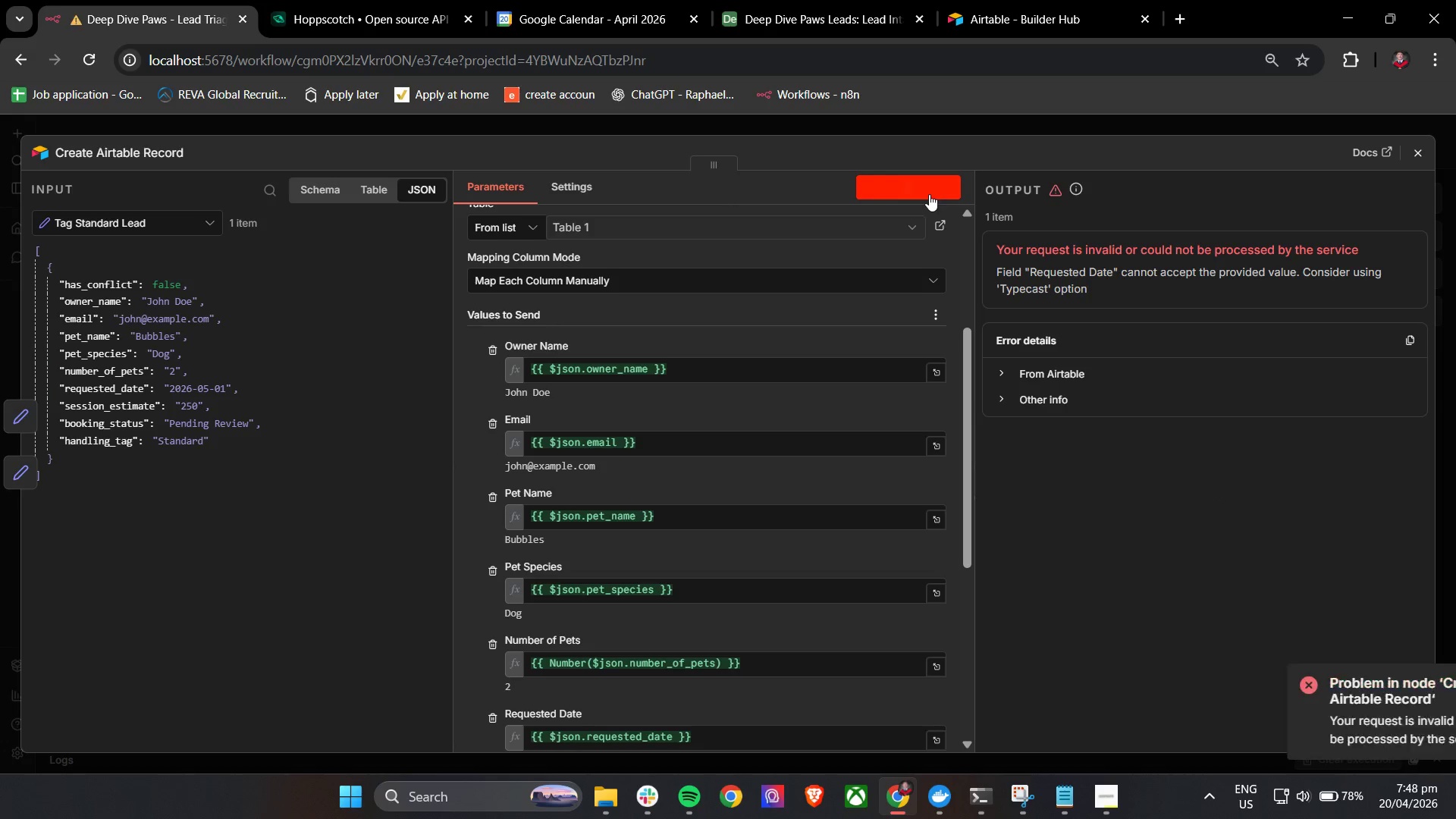 
left_click([1015, 0])
 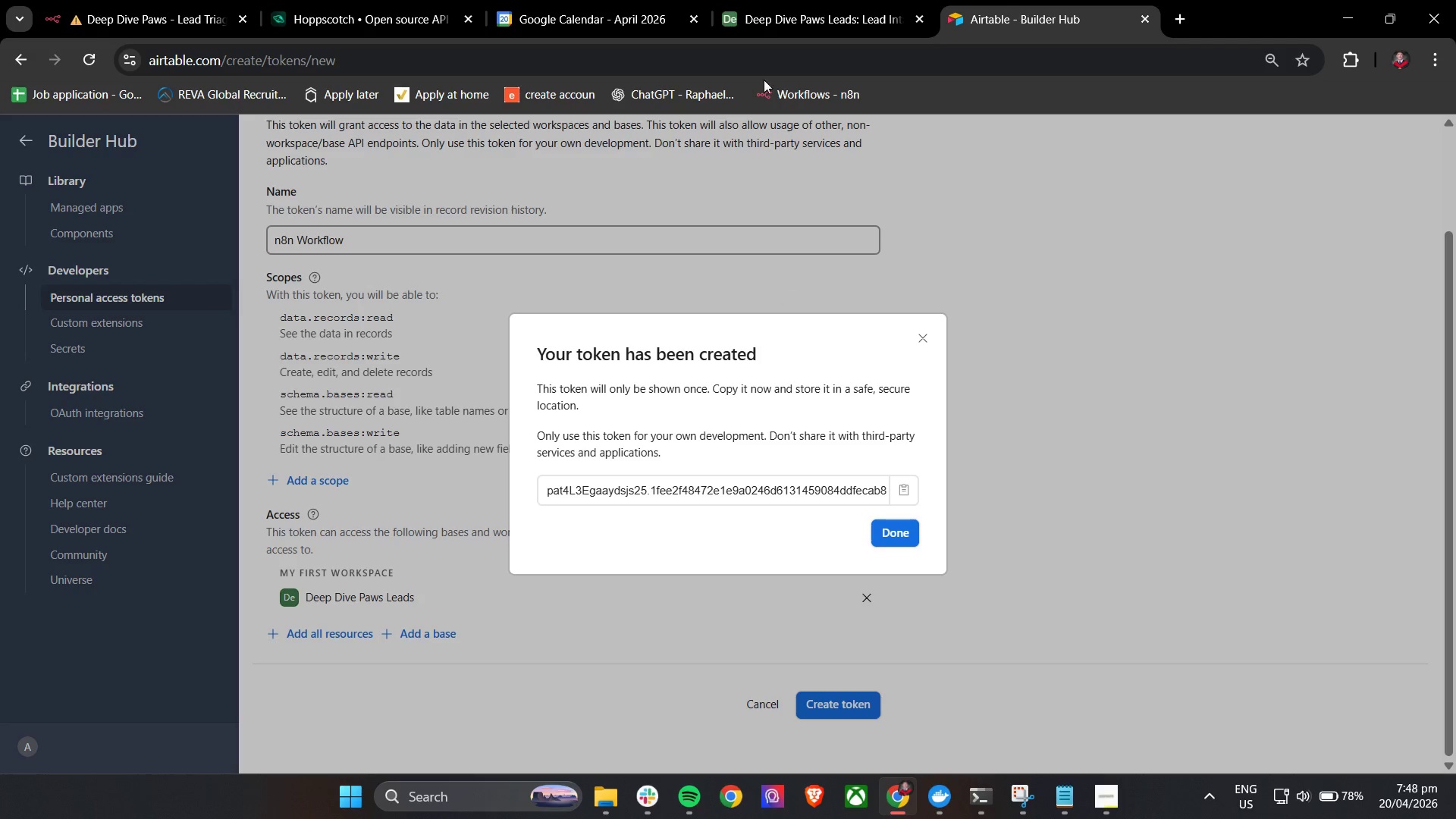 
left_click([808, 0])
 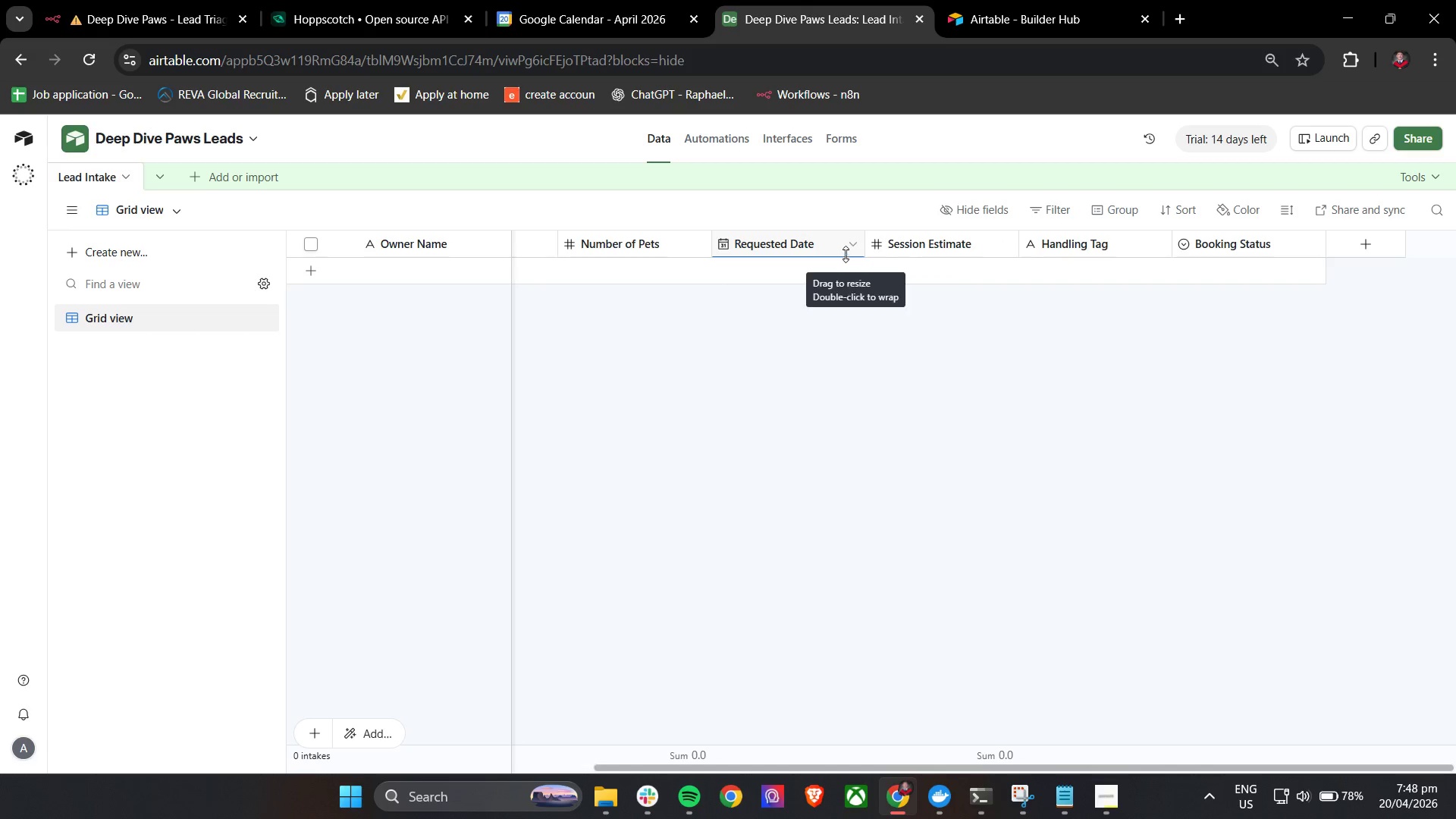 
left_click([852, 247])
 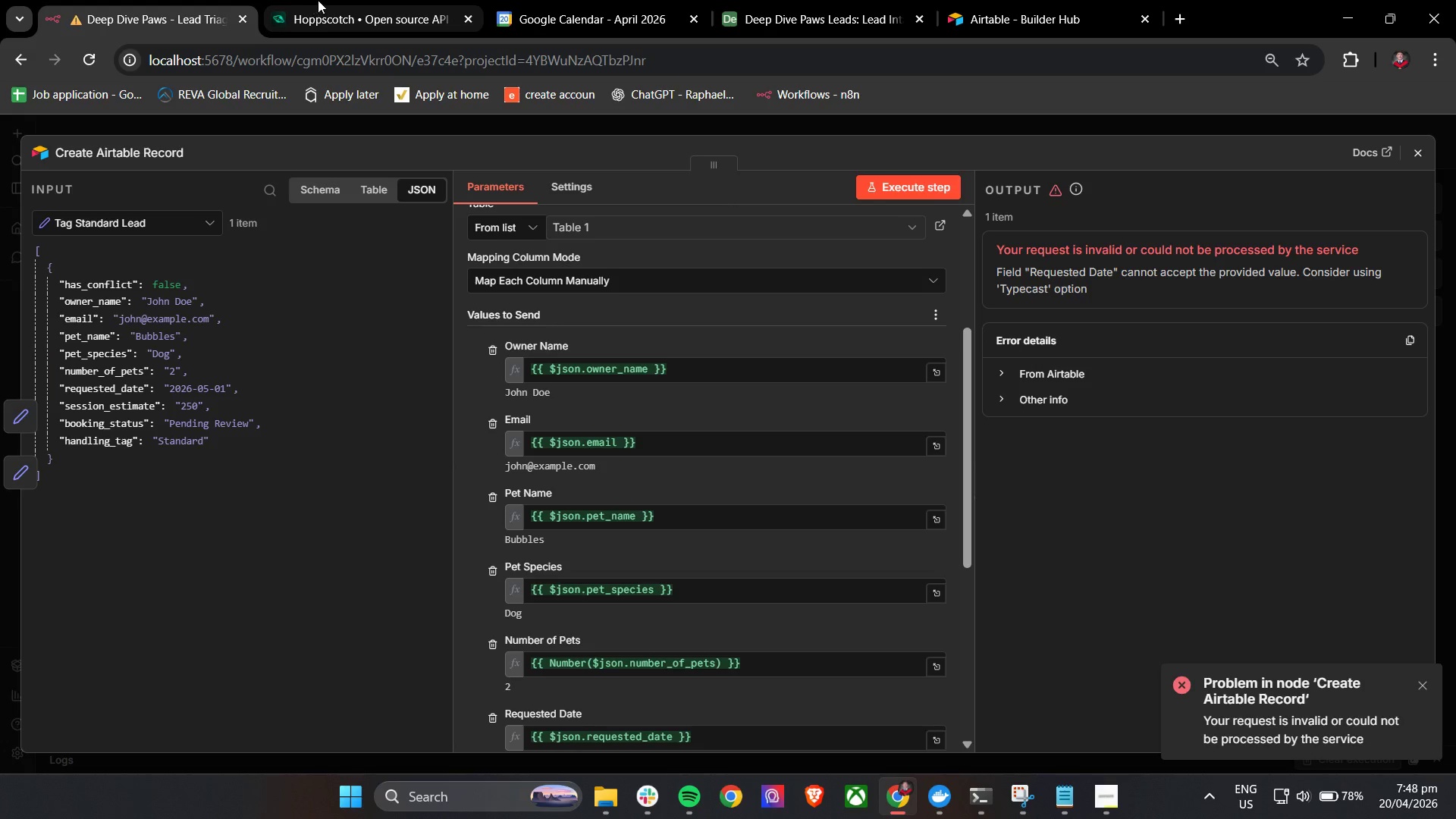 
left_click([839, 0])
 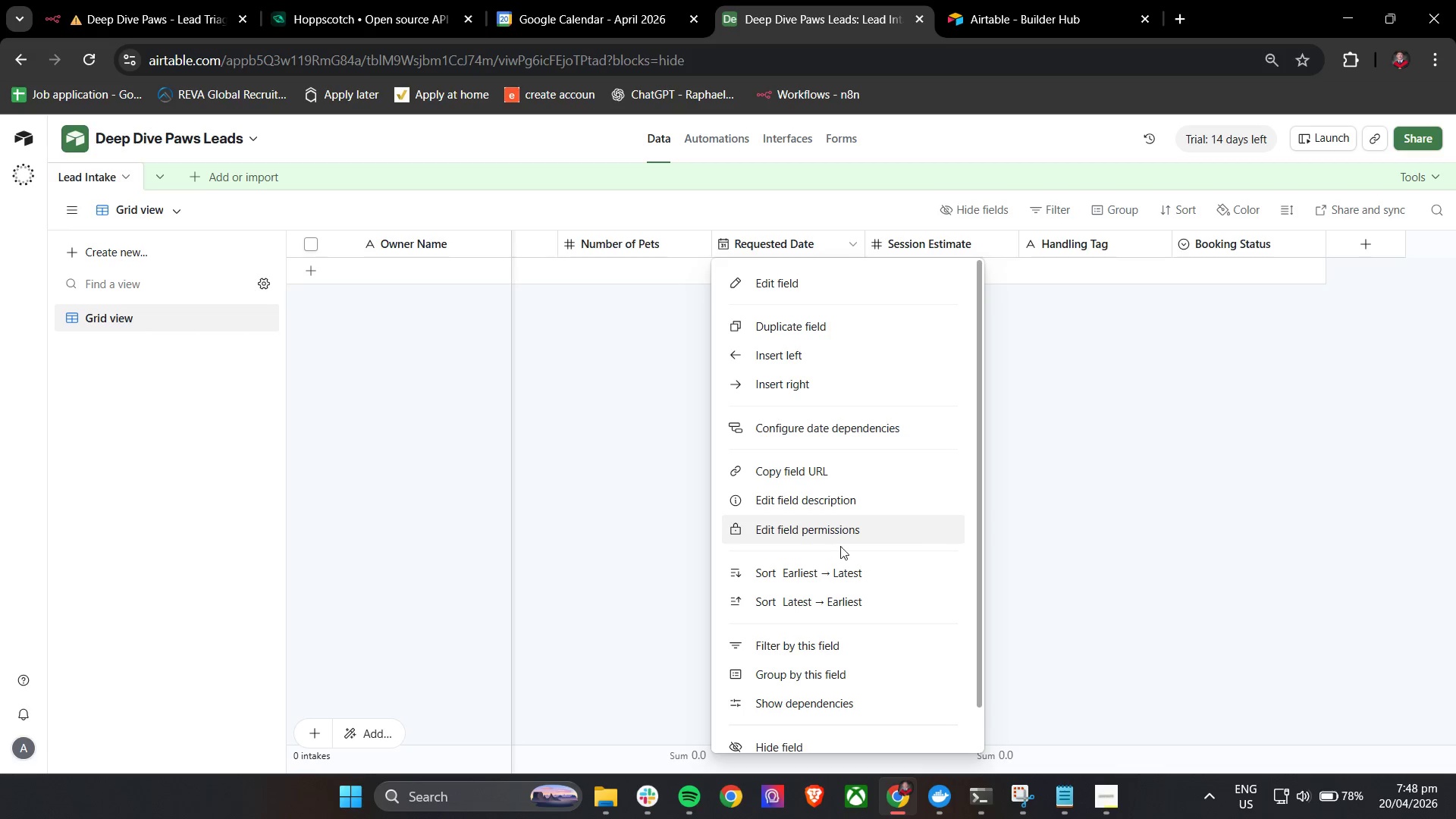 
scroll: coordinate [849, 491], scroll_direction: down, amount: 4.0
 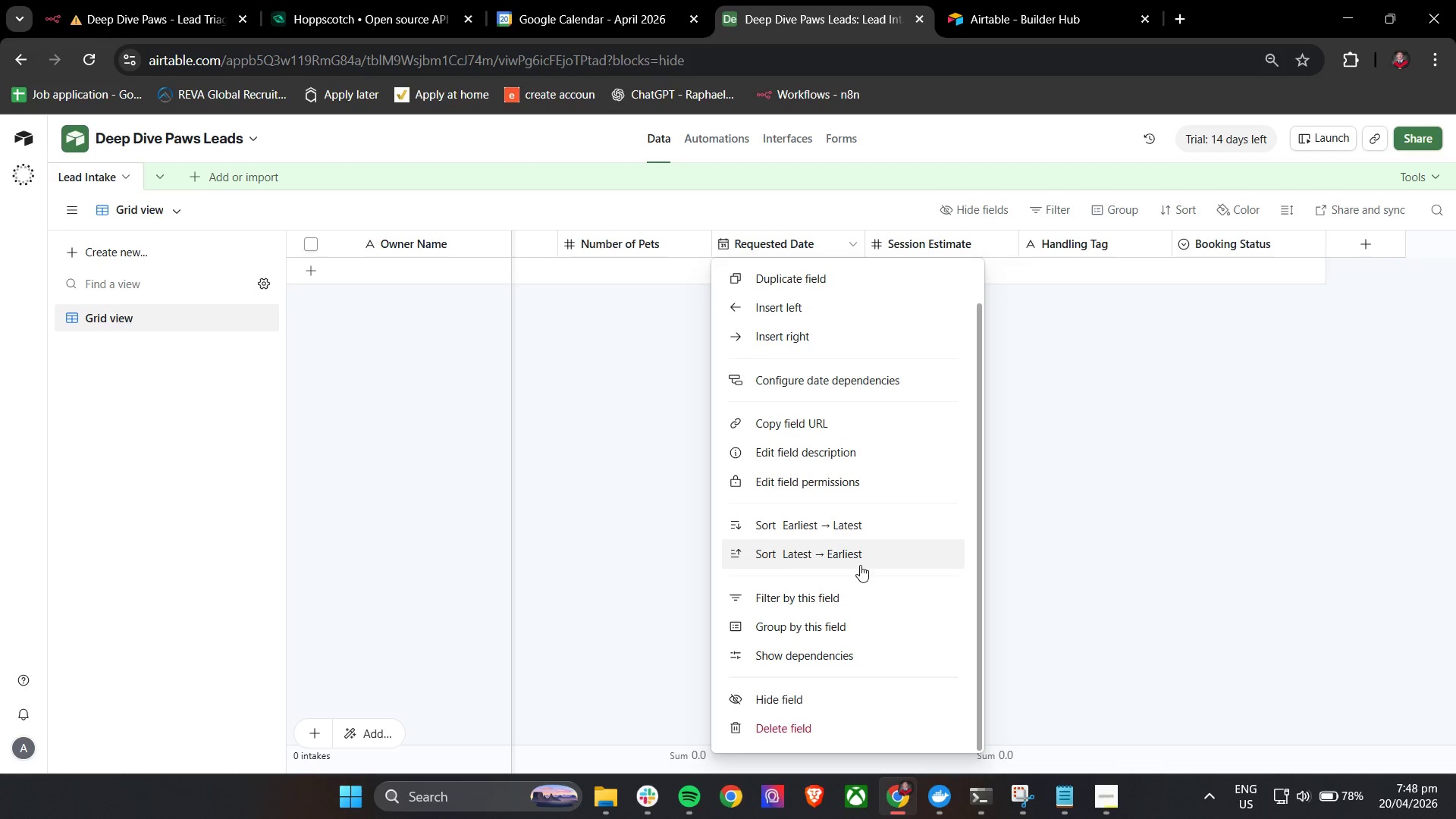 
scroll: coordinate [860, 566], scroll_direction: up, amount: 3.0
 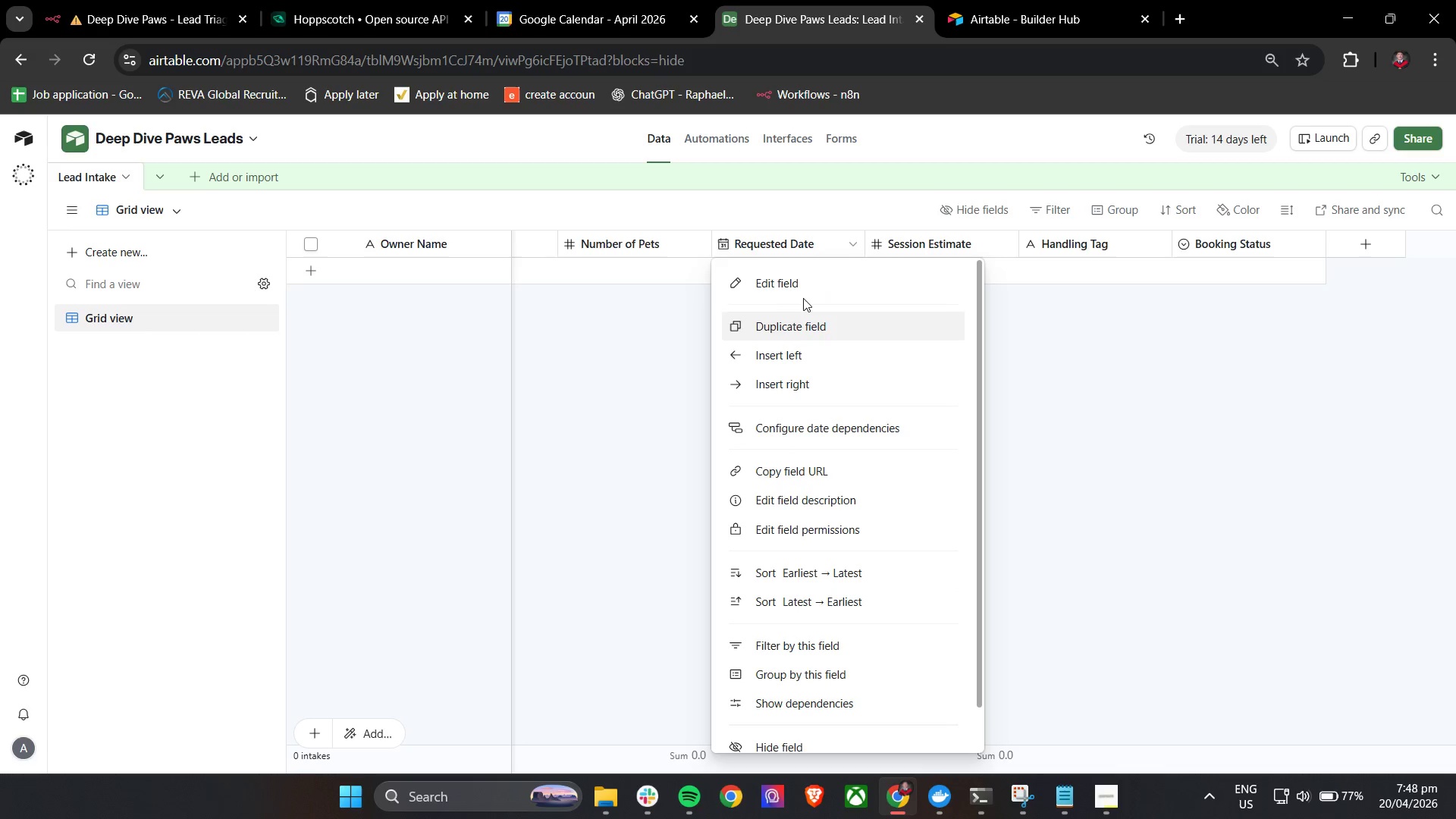 
double_click([808, 284])
 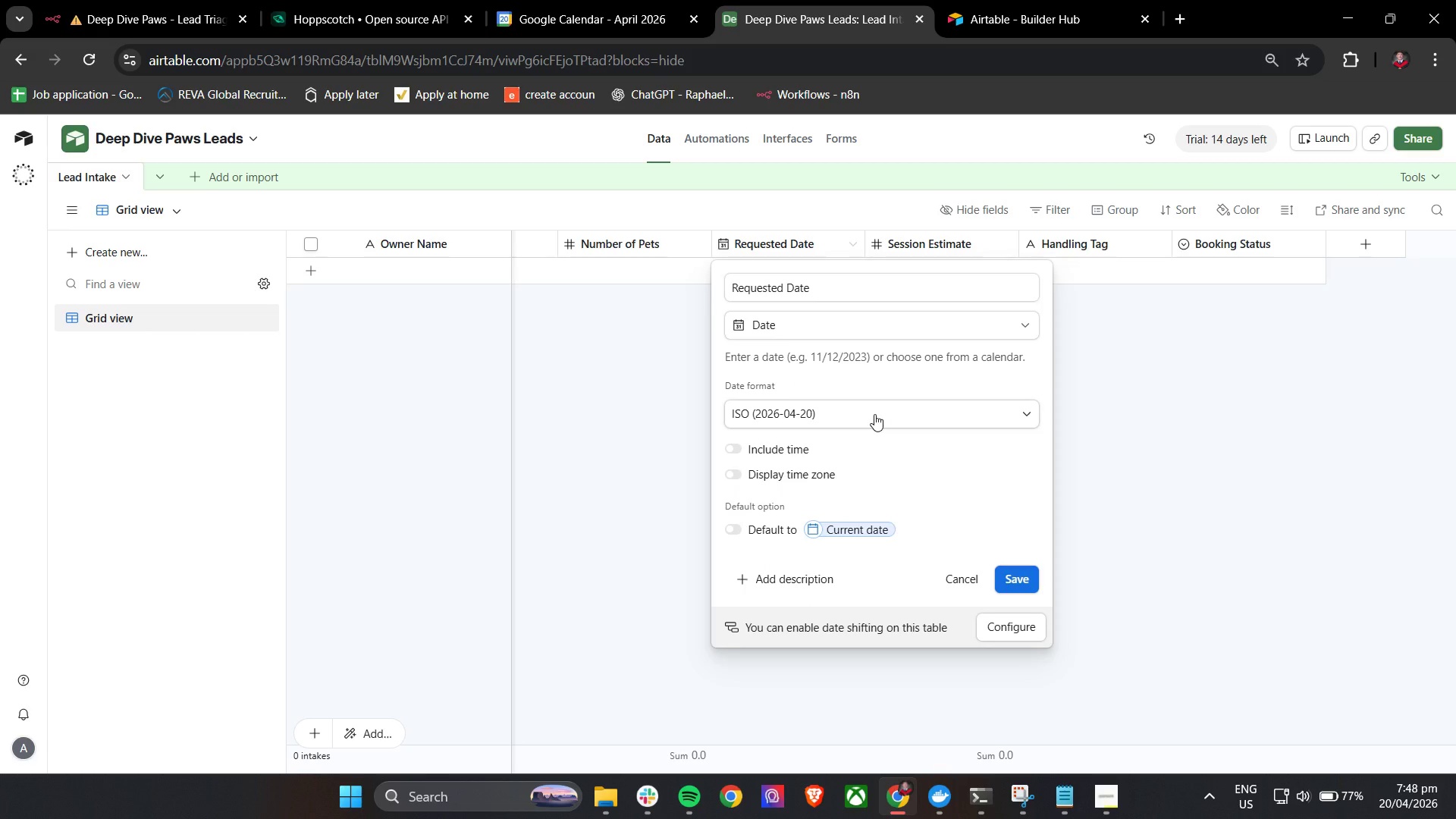 
scroll: coordinate [949, 492], scroll_direction: down, amount: 3.0
 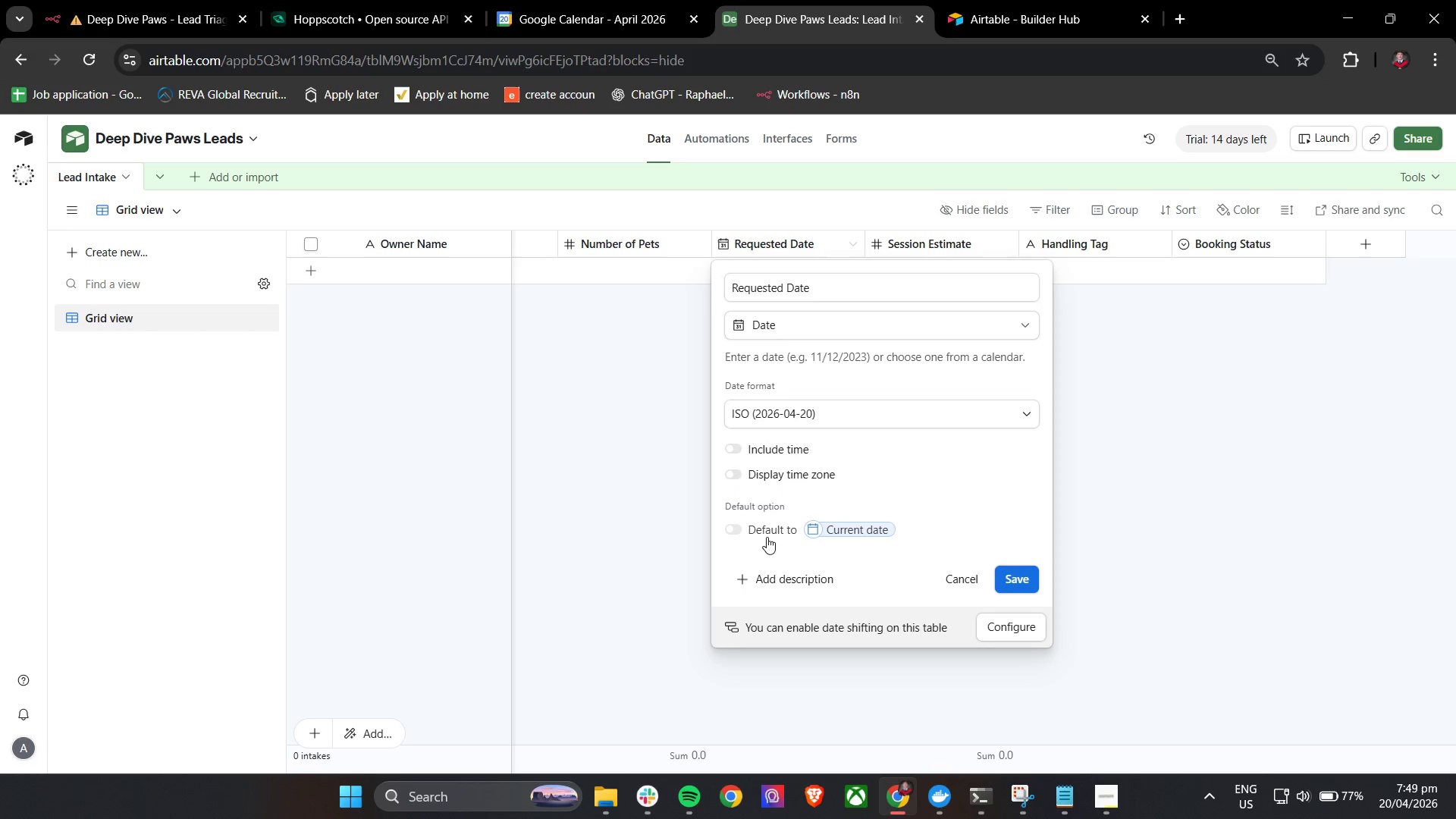 
left_click([764, 532])
 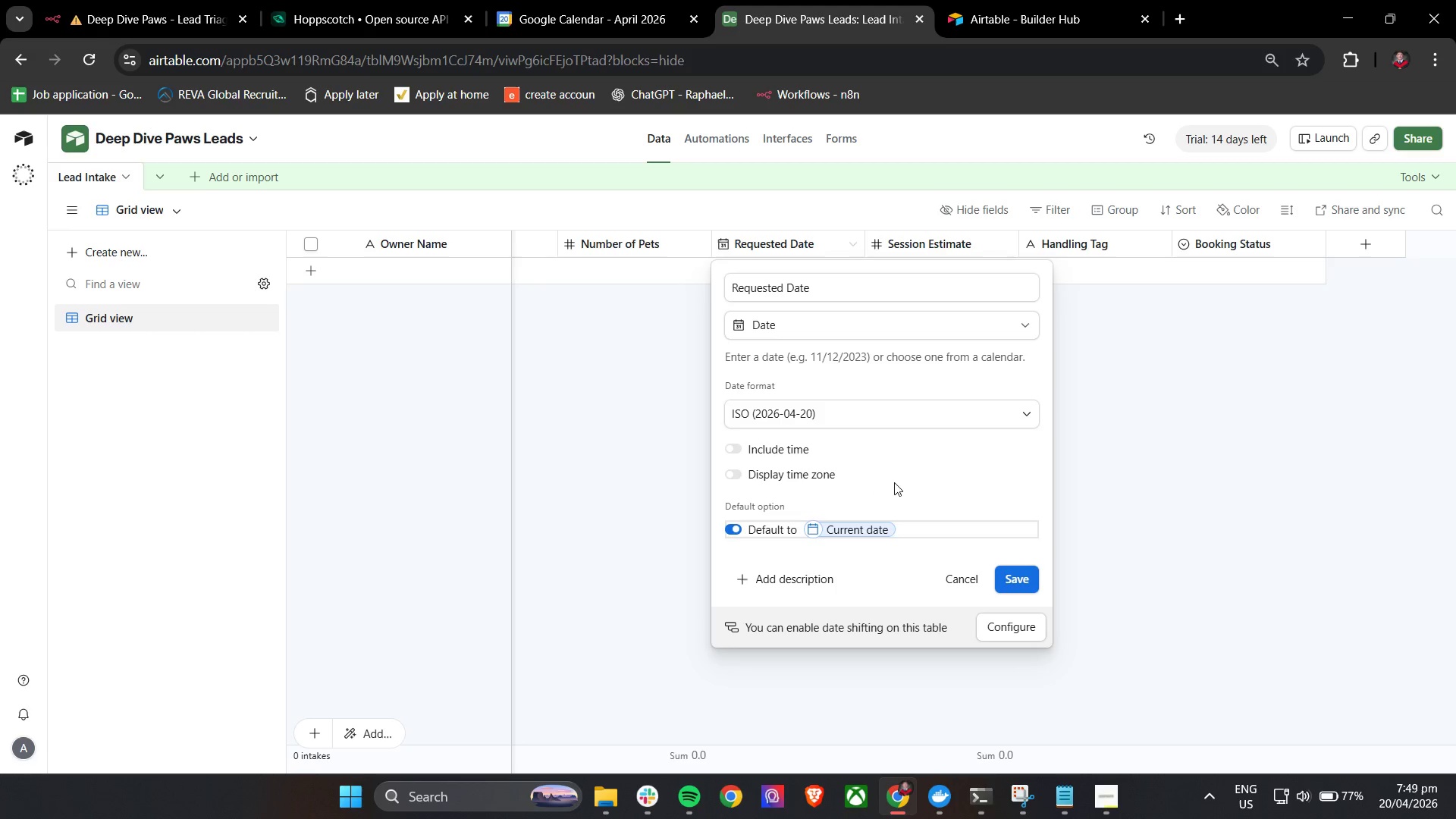 
double_click([893, 420])
 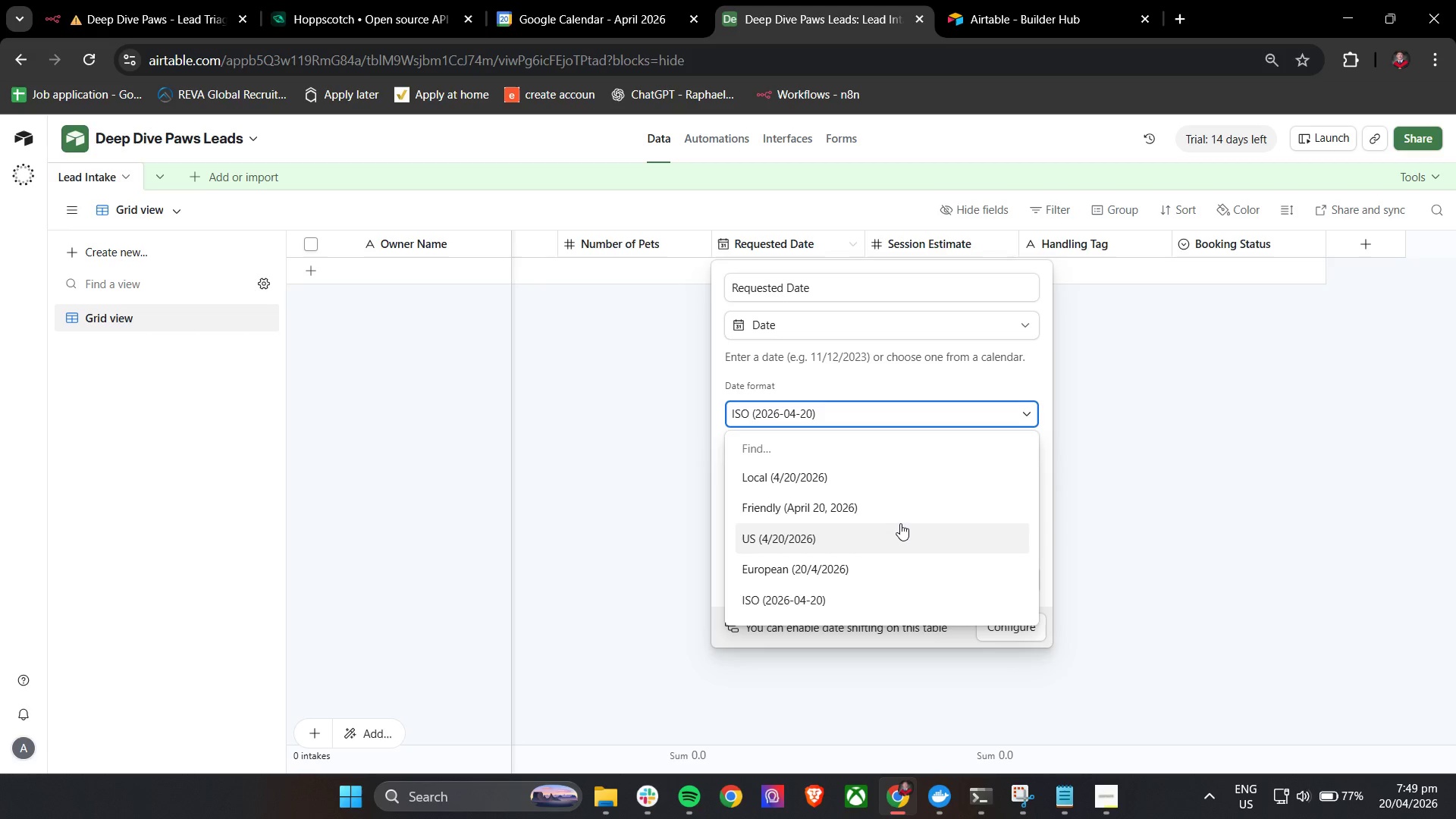 
wait(5.19)
 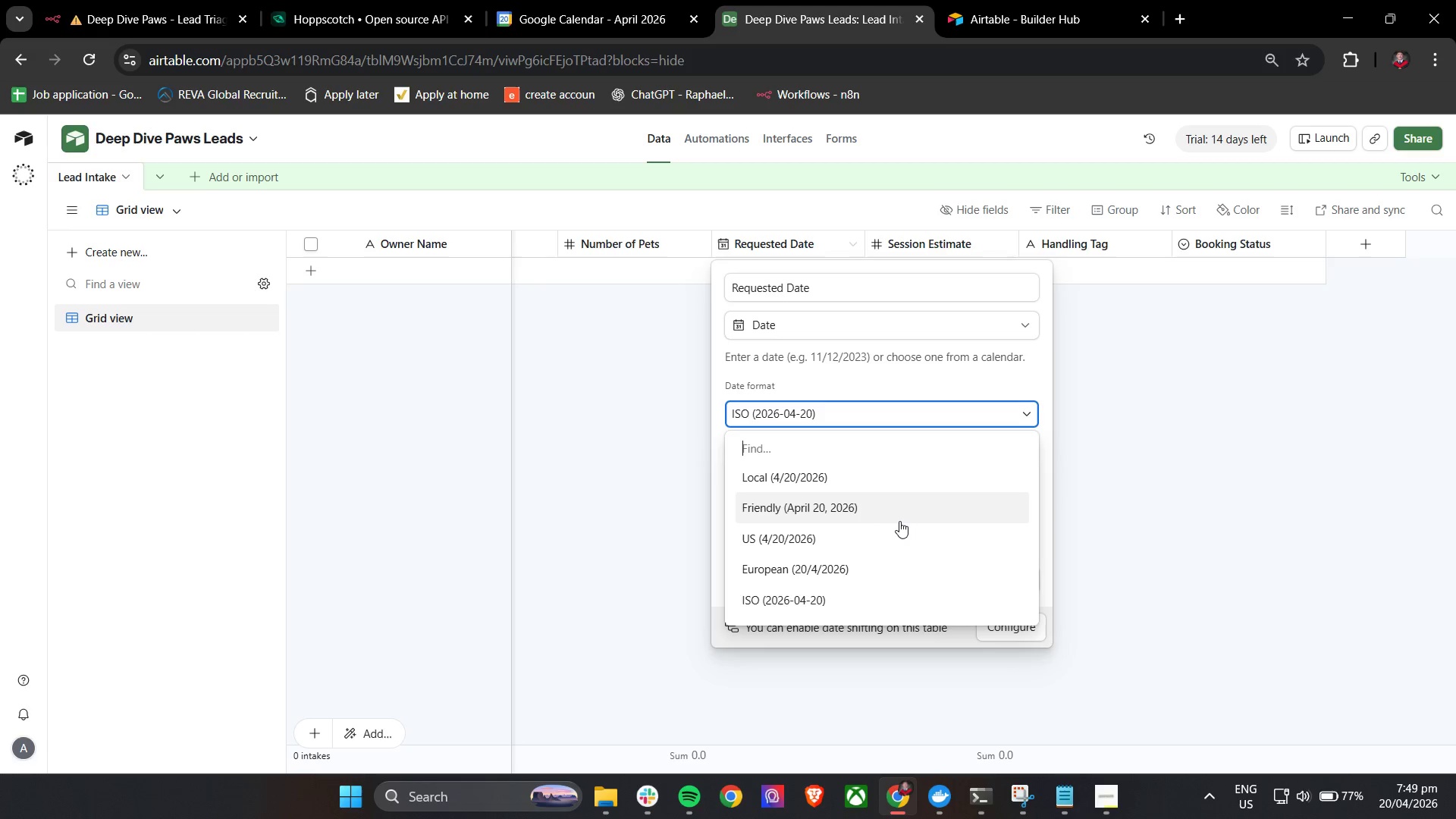 
left_click([811, 600])
 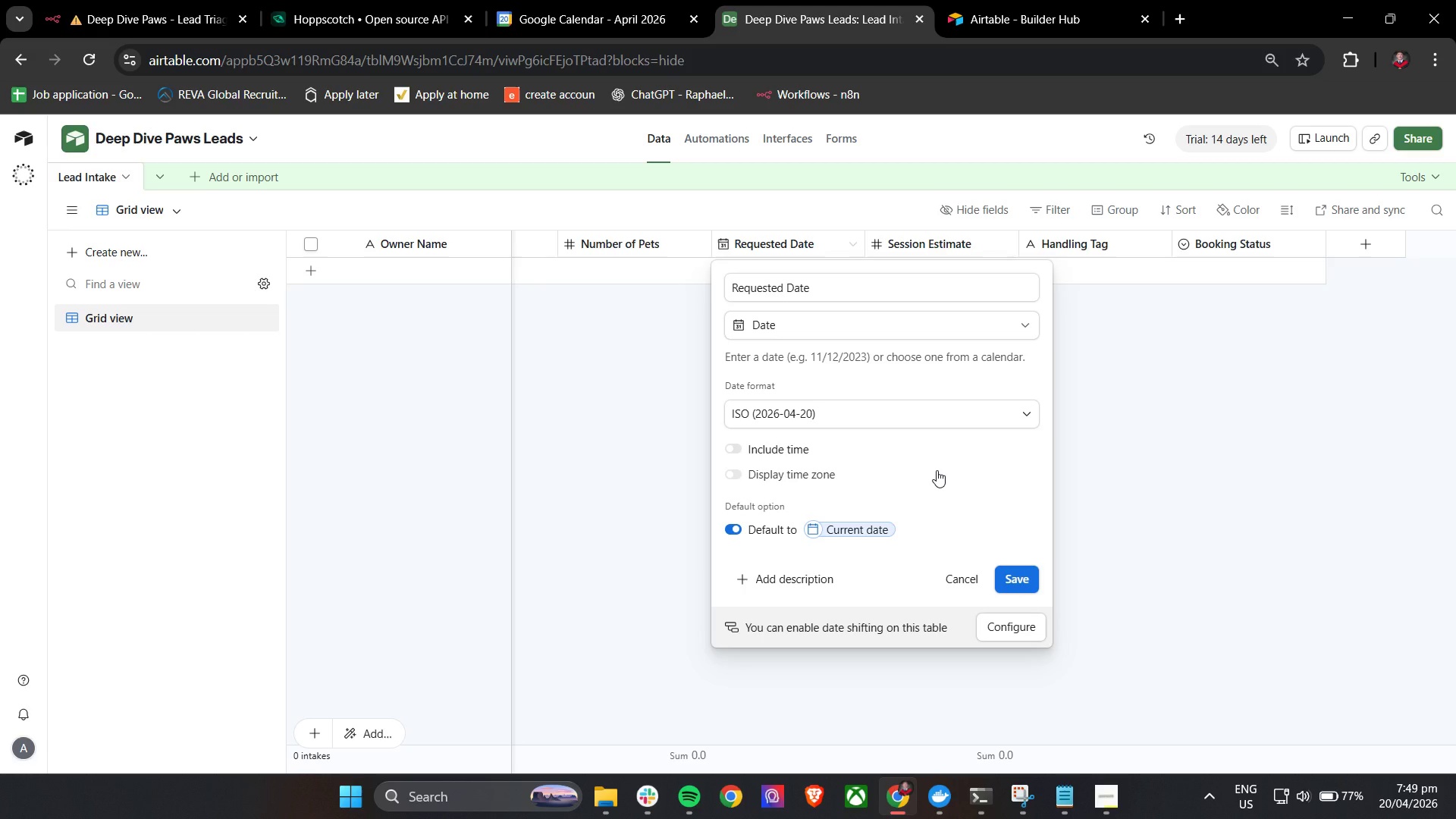 
left_click([937, 470])
 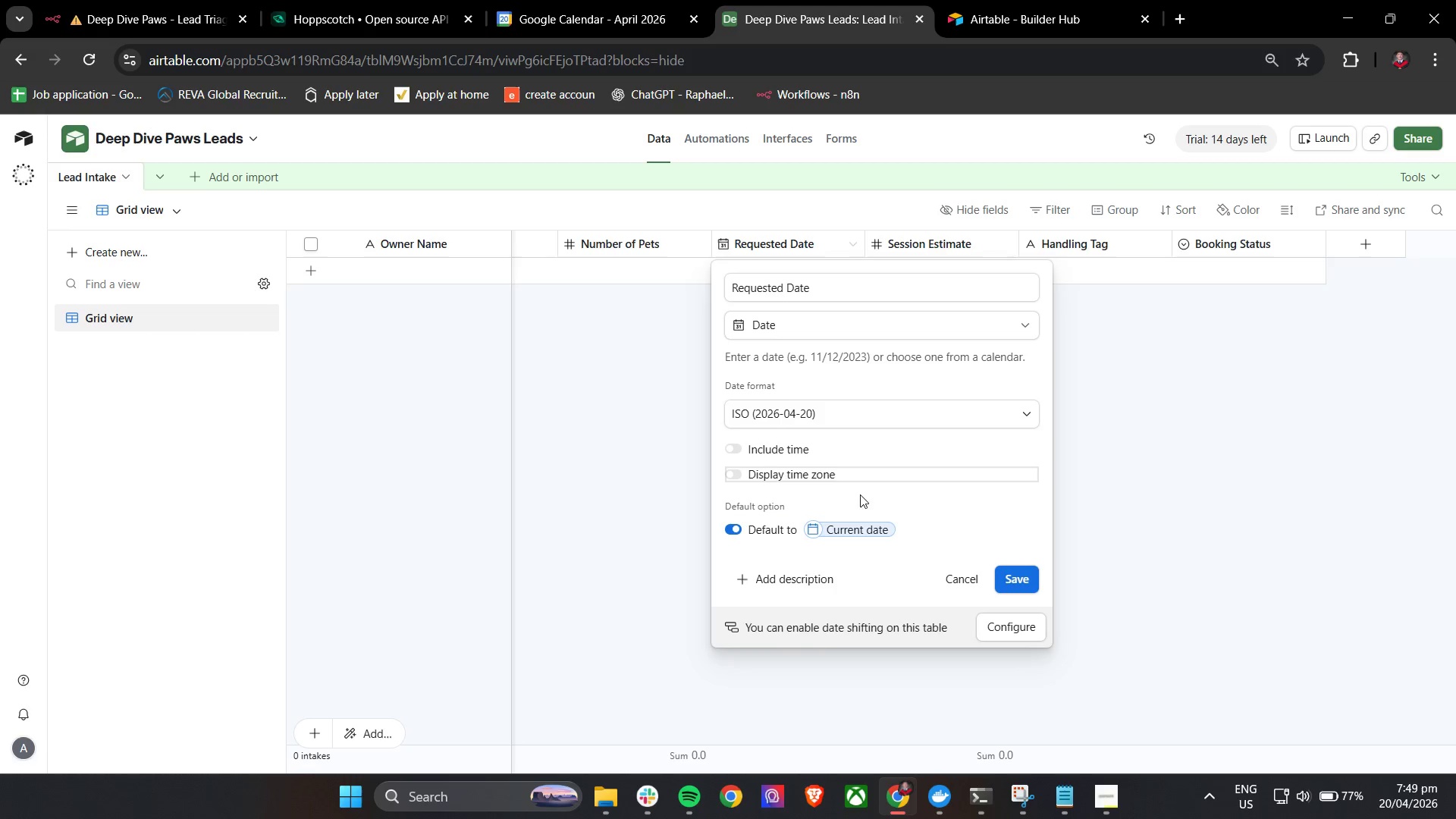 
left_click([1011, 576])
 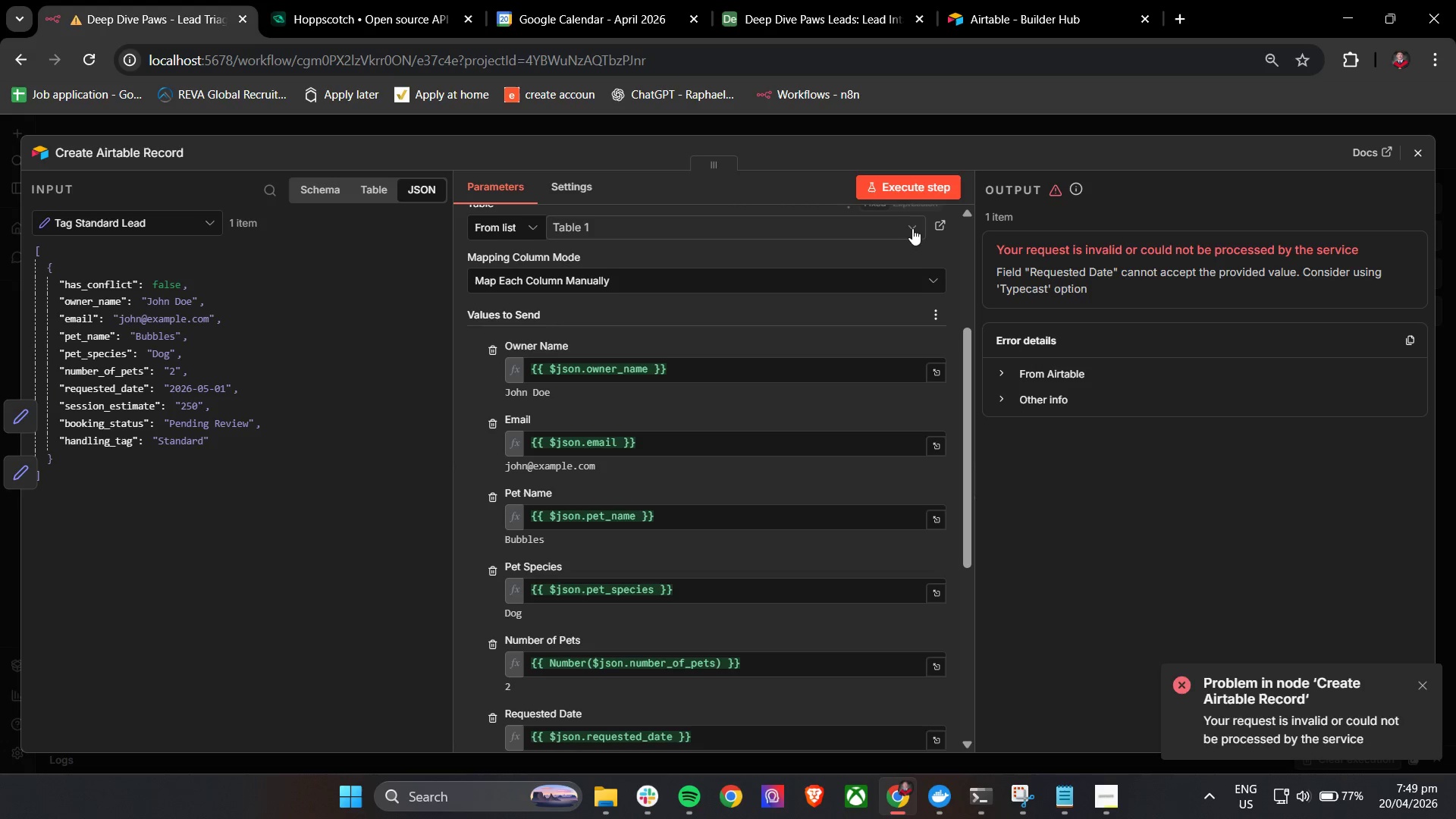 
wait(5.48)
 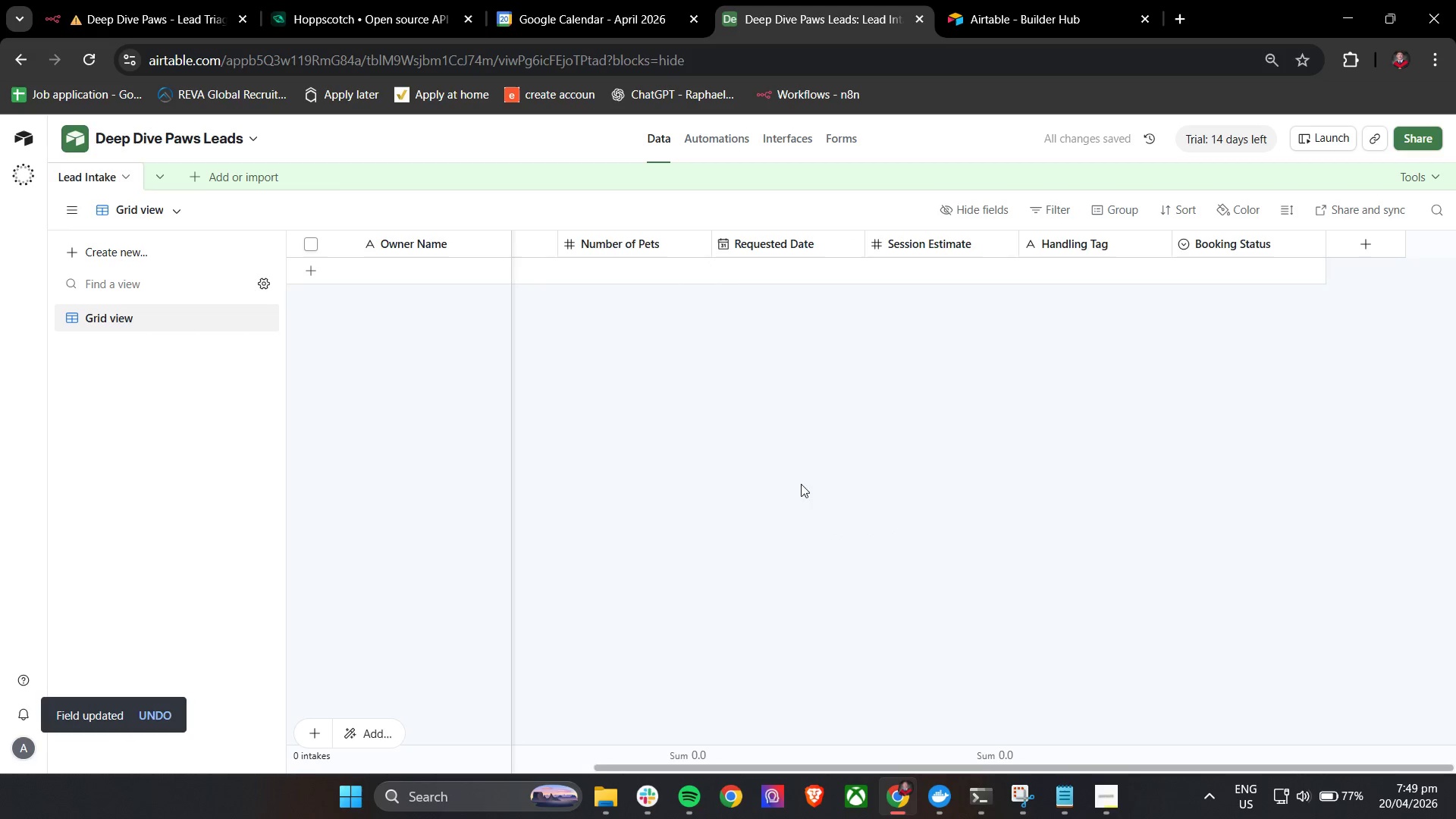 
left_click([941, 187])
 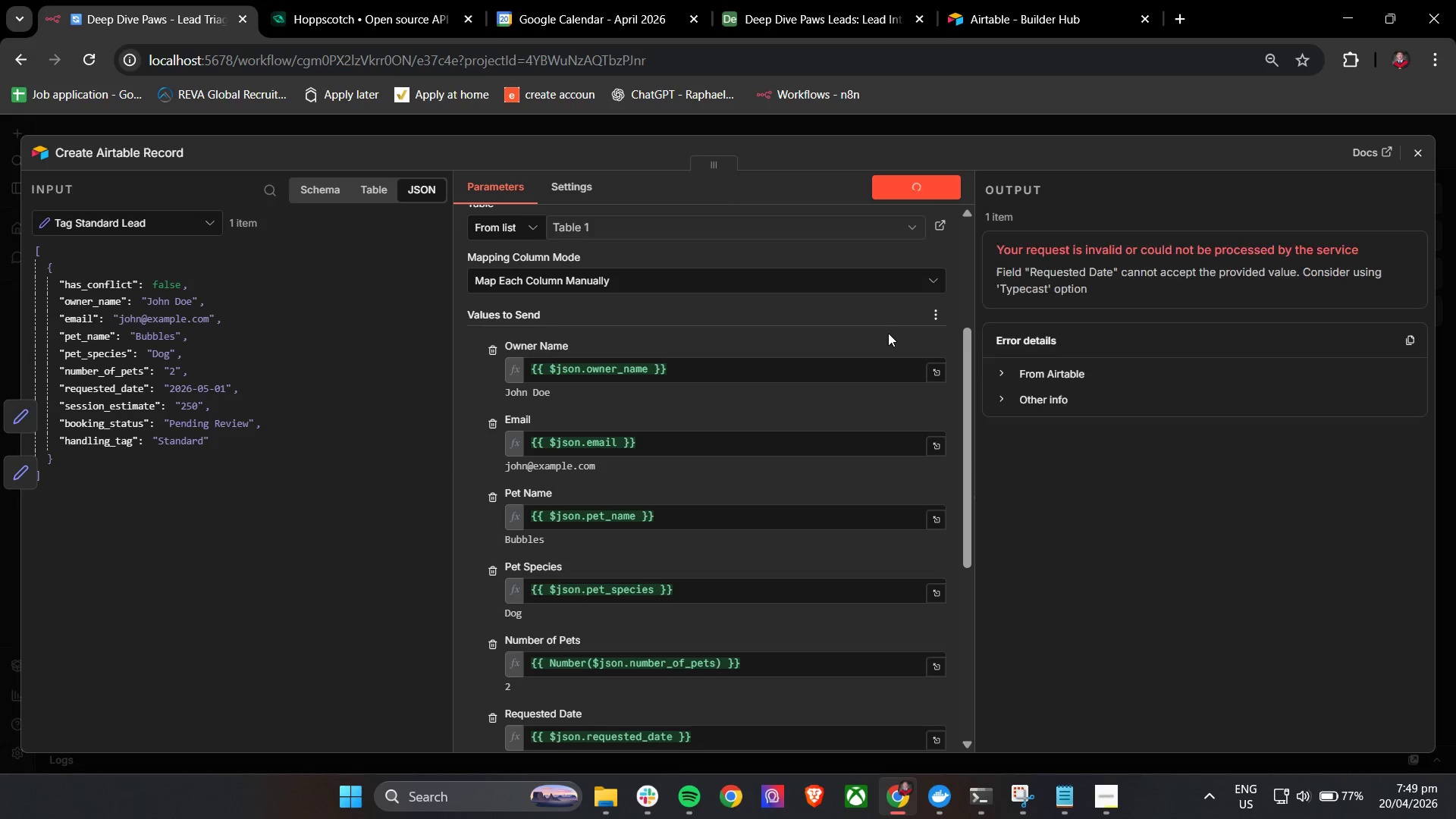 
left_click([1032, 366])
 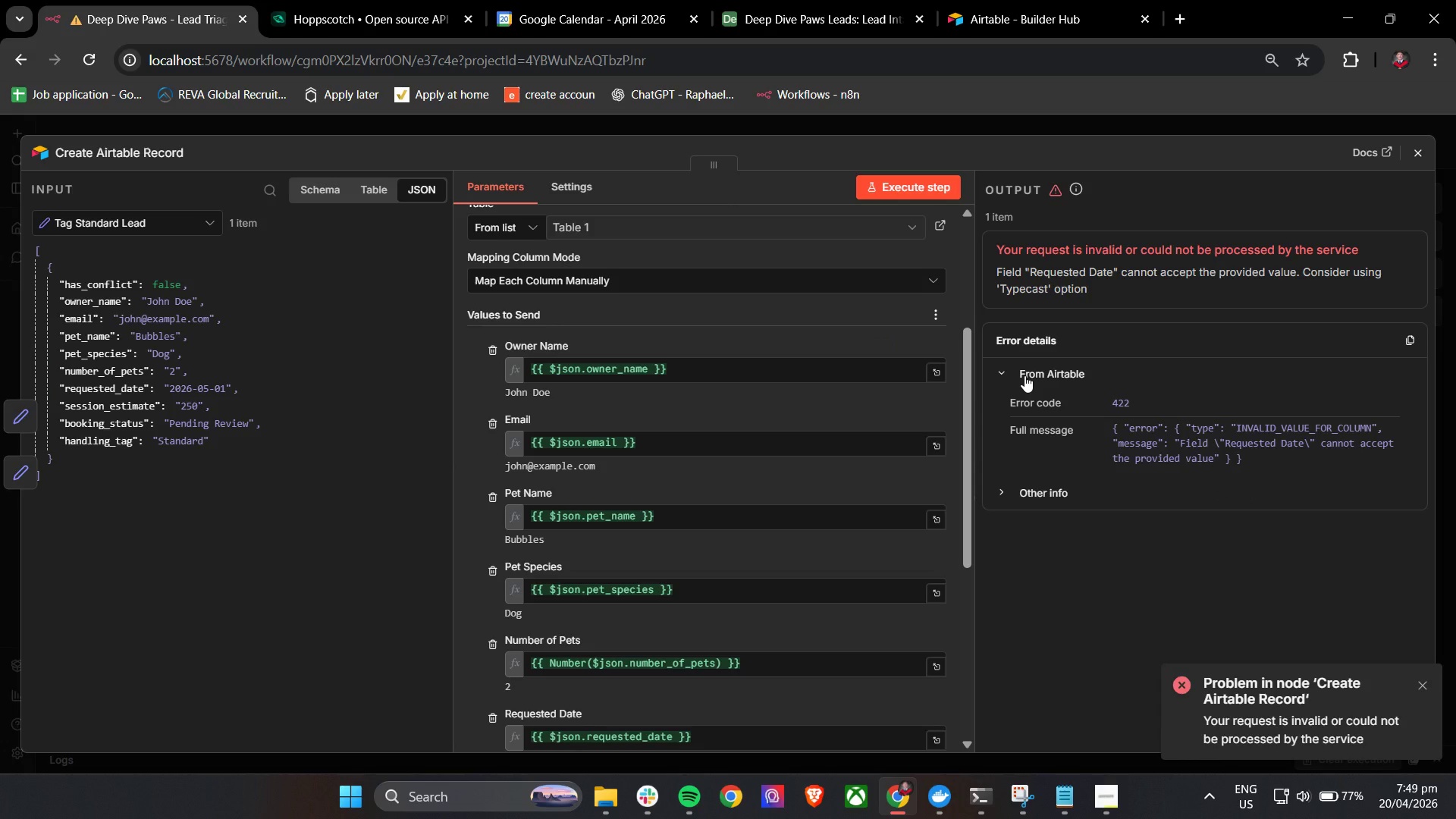 
left_click([1022, 369])
 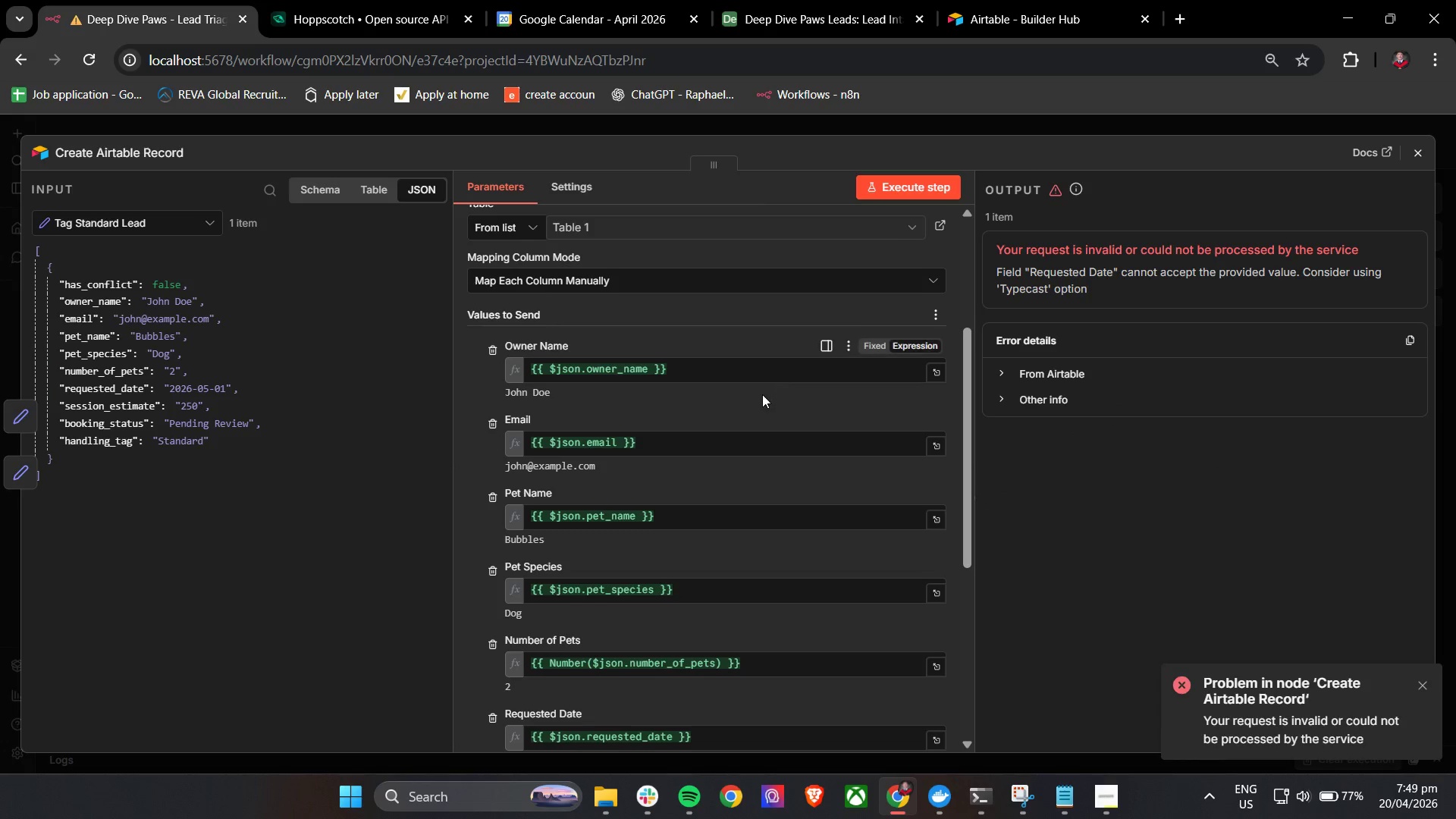 
scroll: coordinate [762, 396], scroll_direction: down, amount: 3.0
 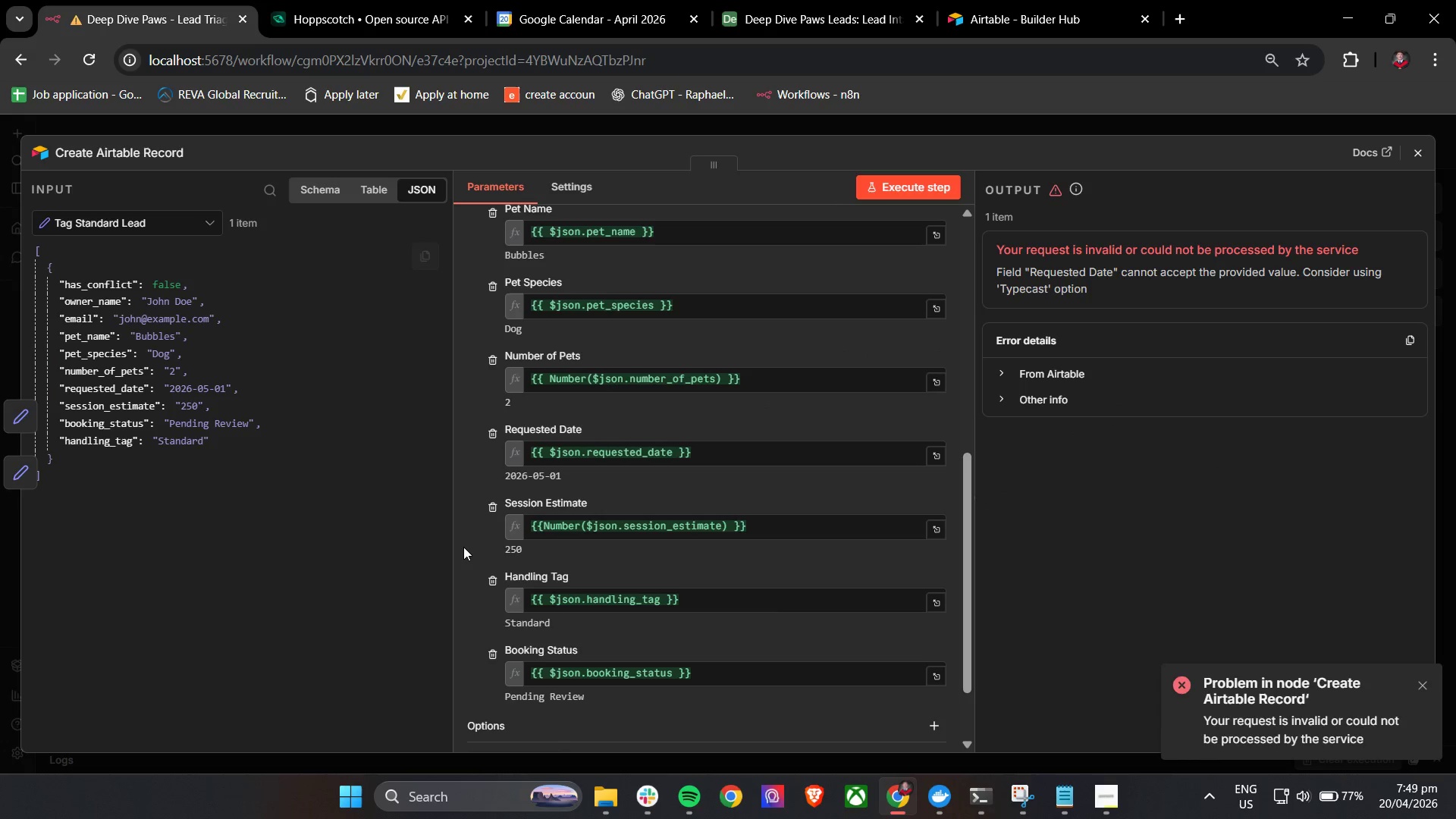 
left_click([463, 540])
 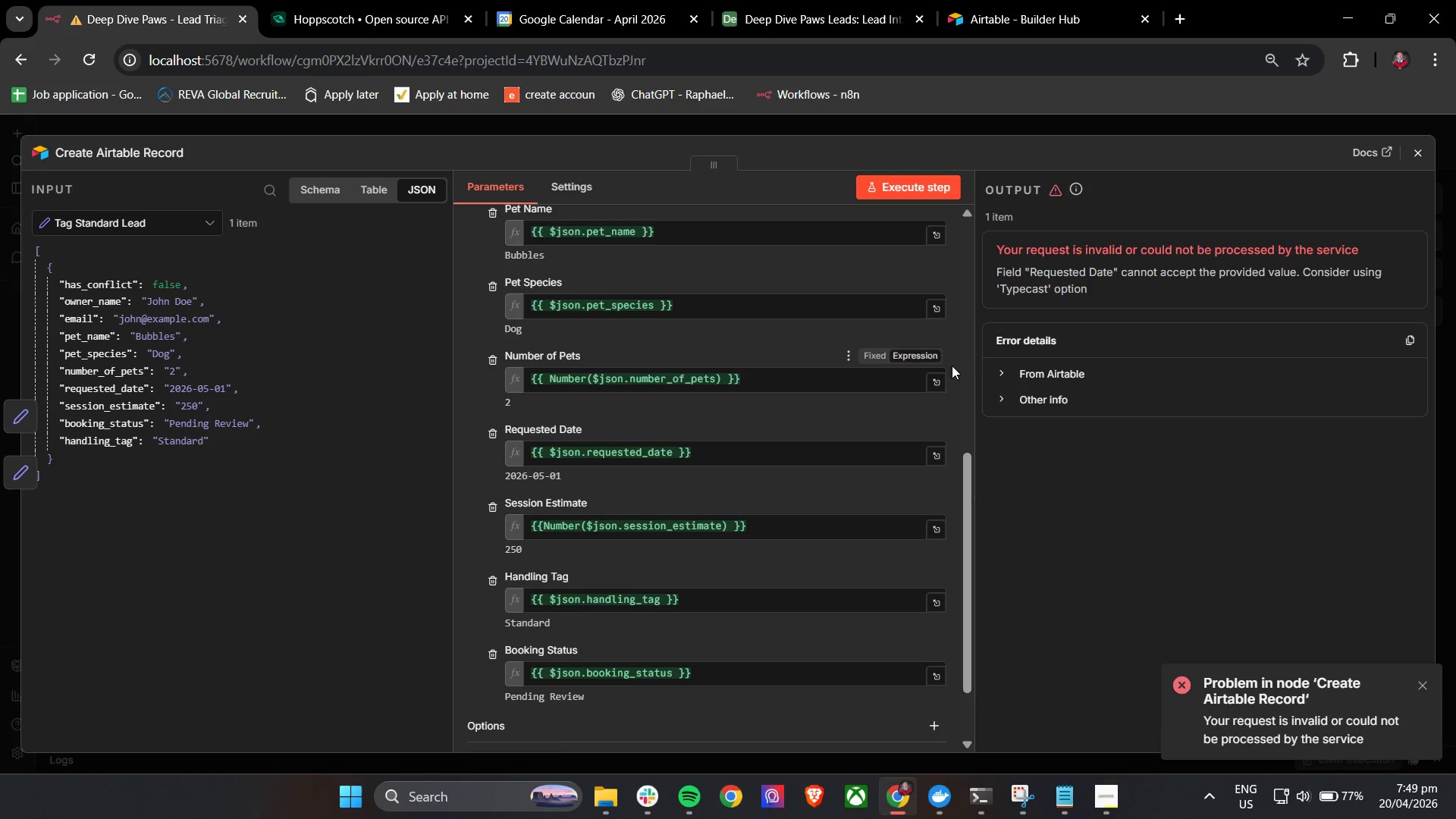 
left_click([1018, 375])
 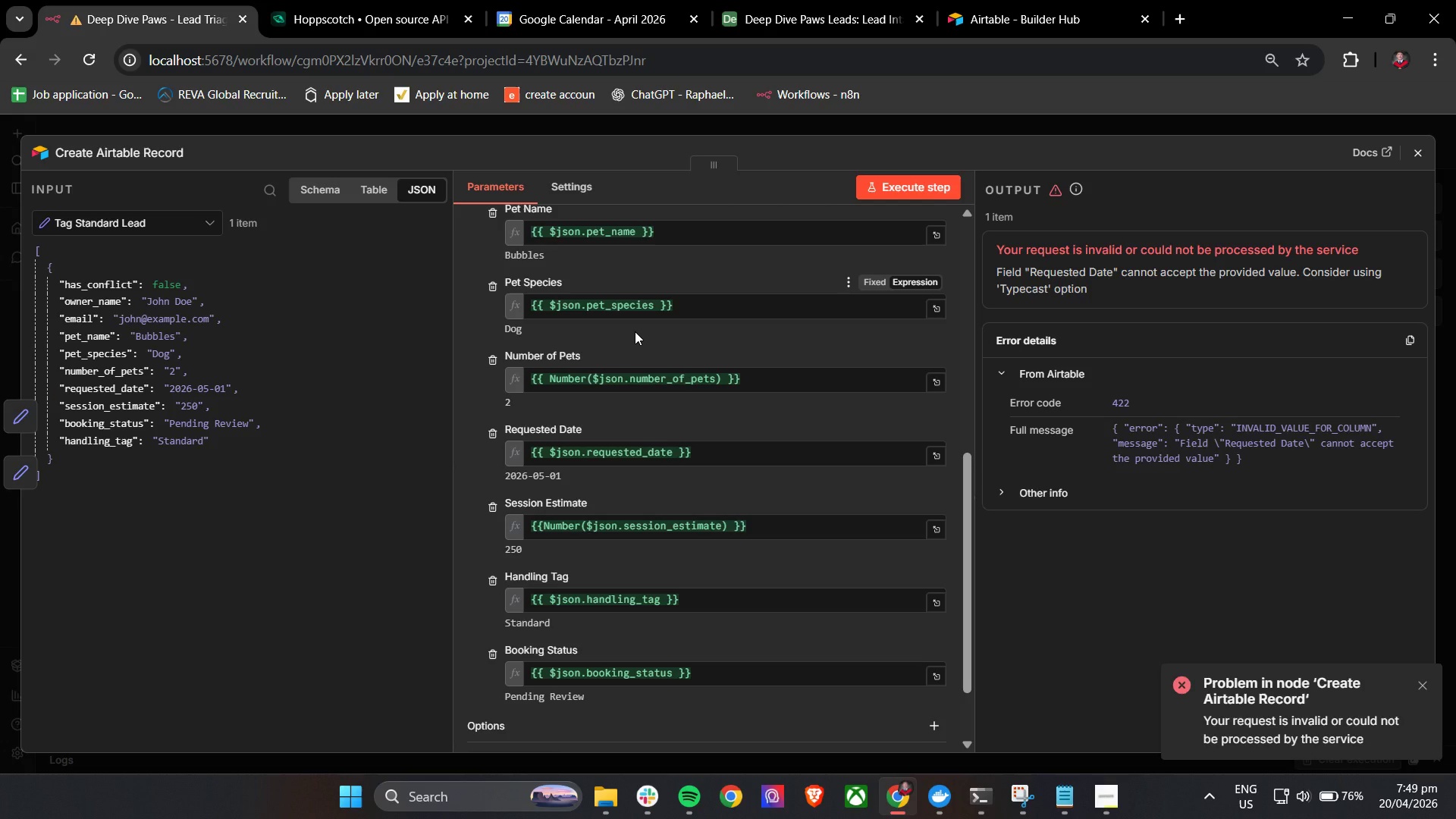 
wait(12.67)
 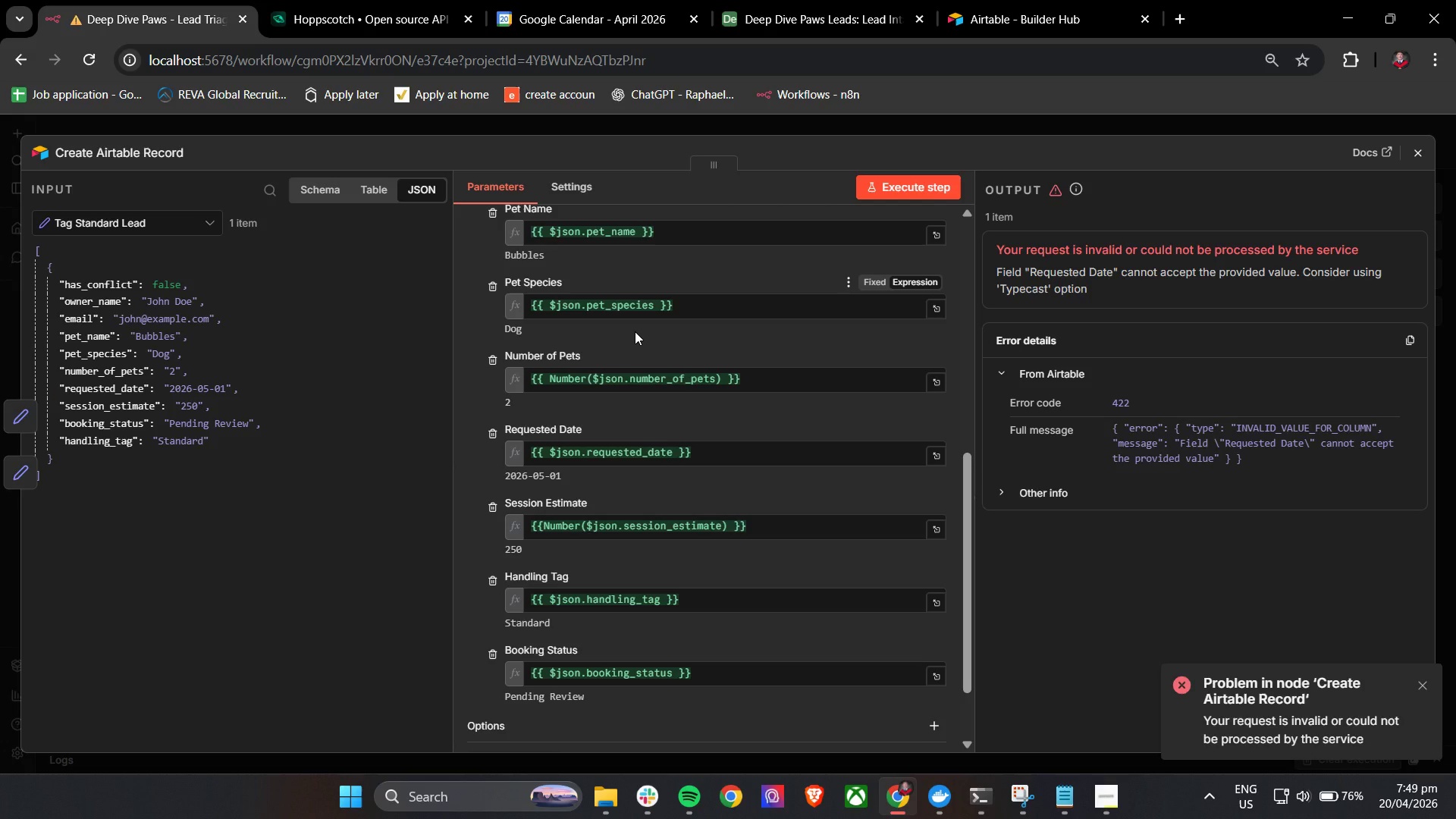 
left_click([815, 0])
 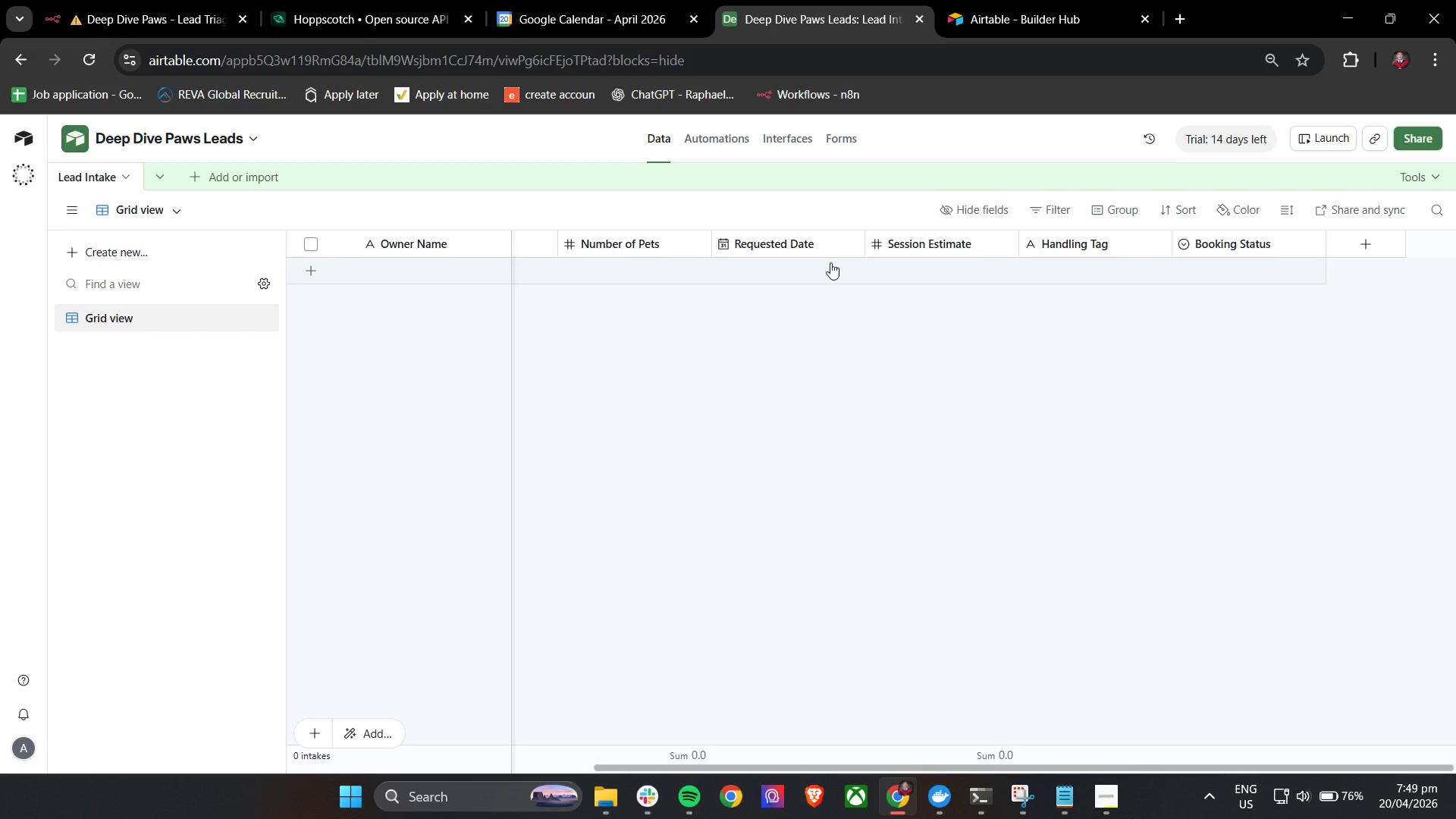 
left_click([858, 246])
 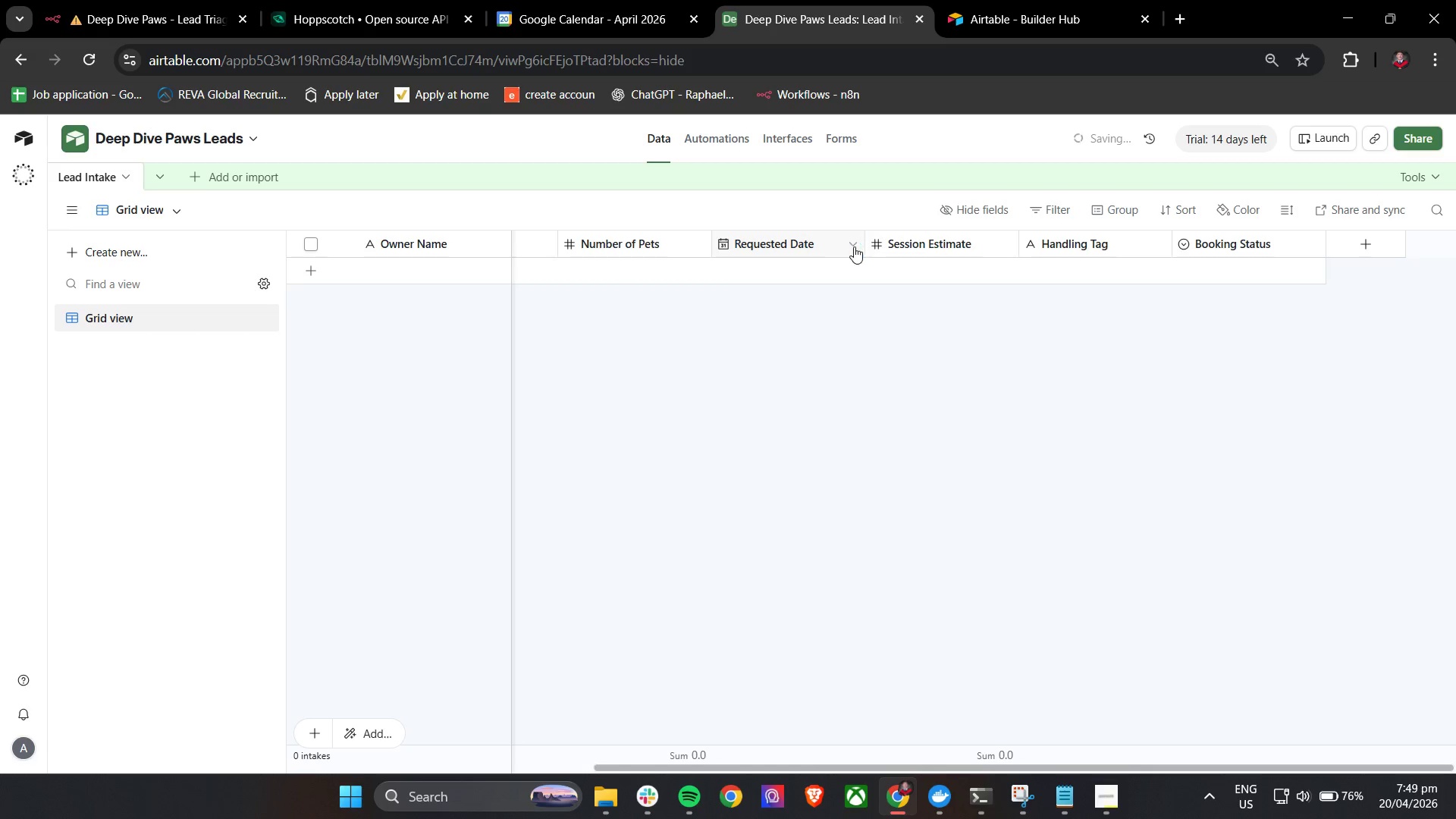 
left_click([854, 246])
 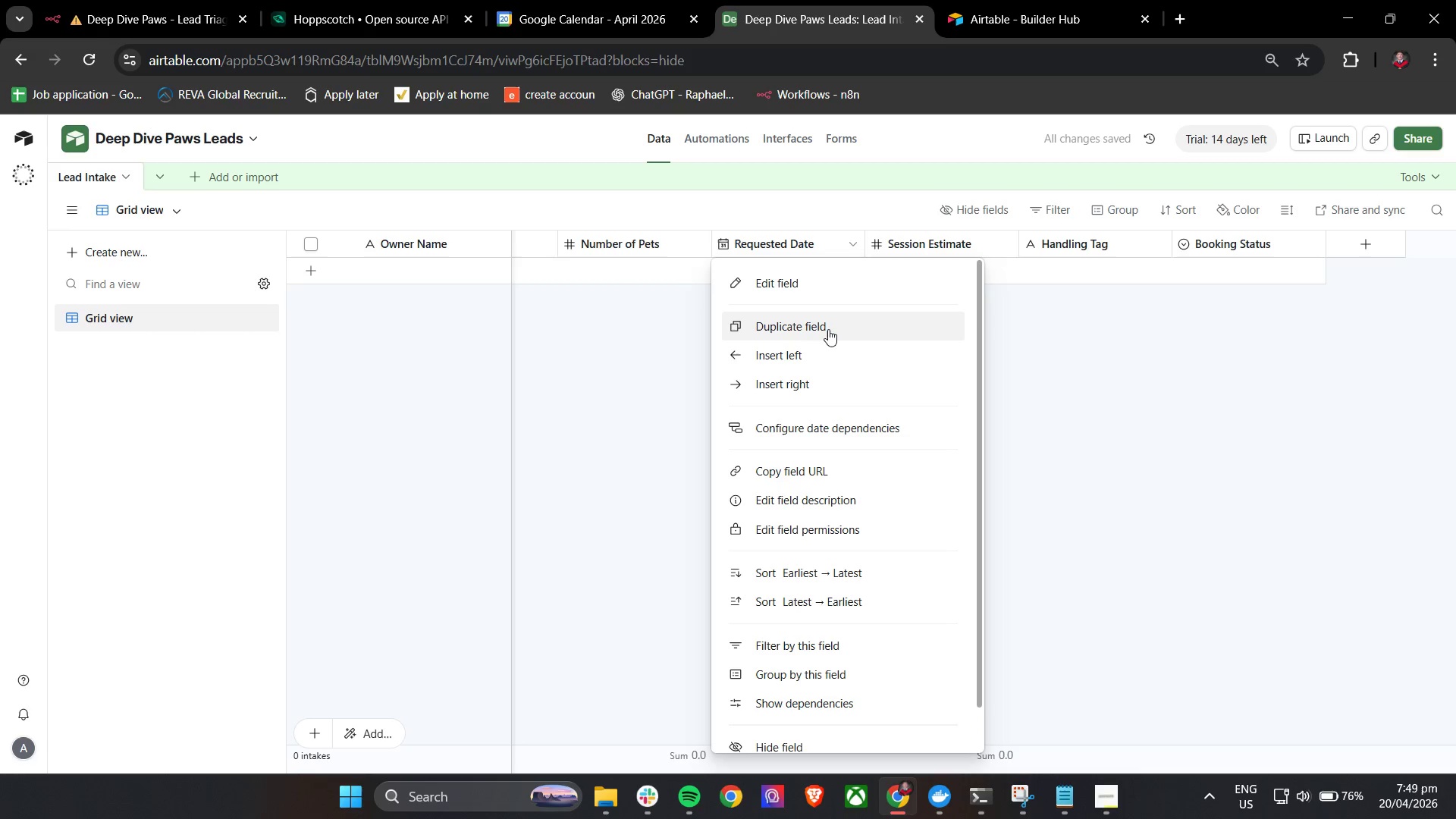 
left_click([827, 289])
 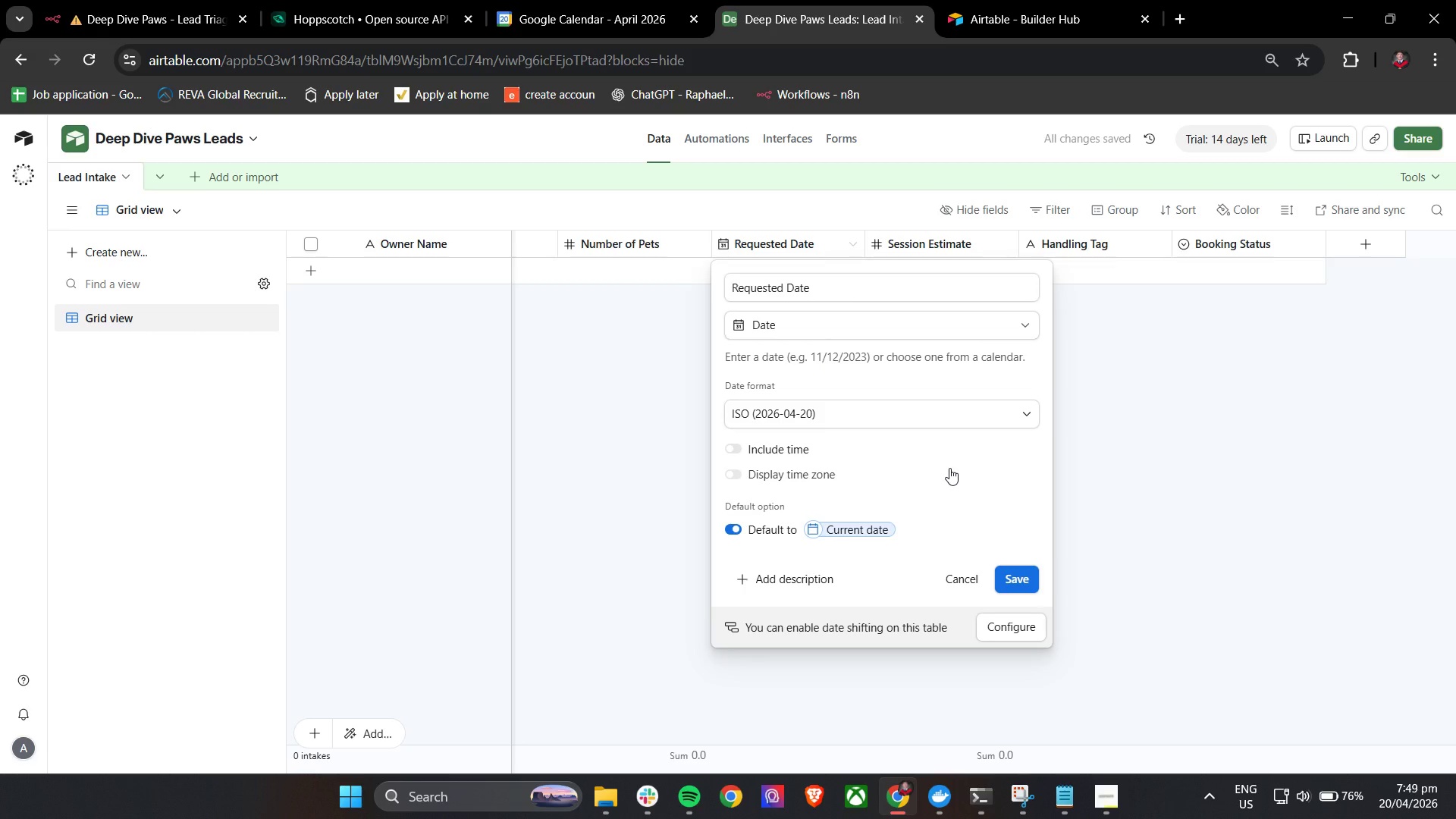 
wait(5.94)
 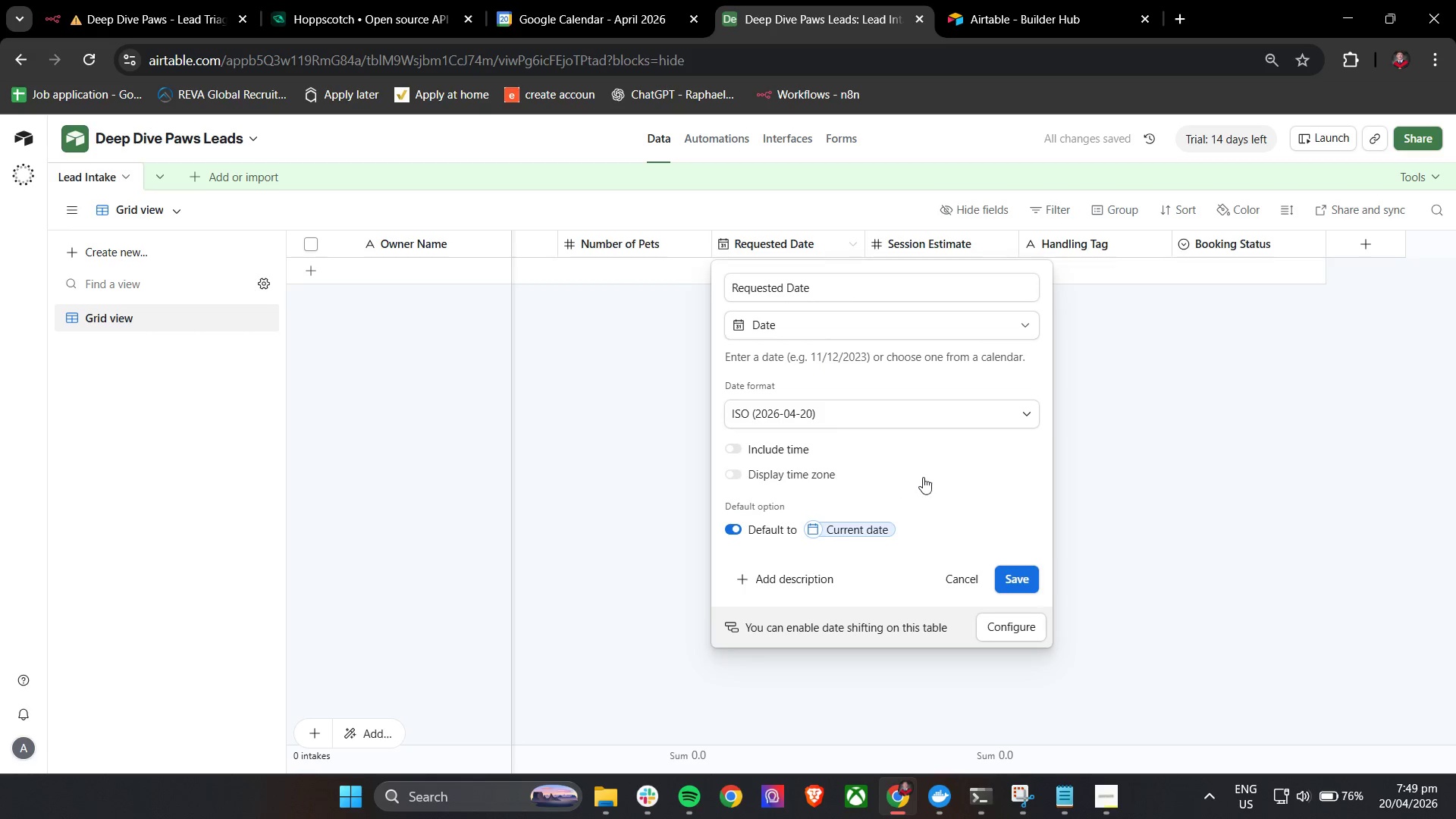 
left_click([861, 328])
 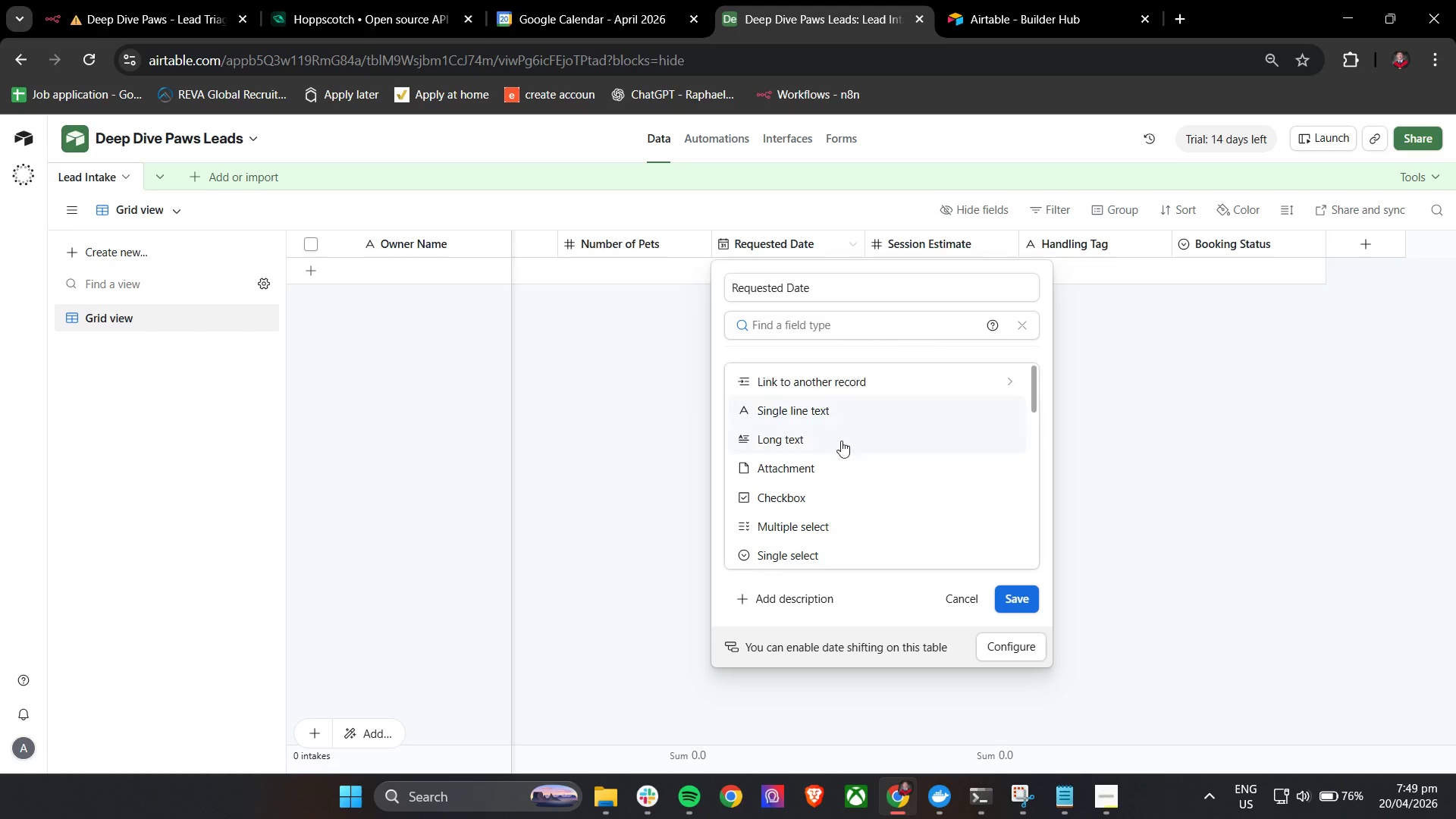 
scroll: coordinate [839, 510], scroll_direction: down, amount: 12.0
 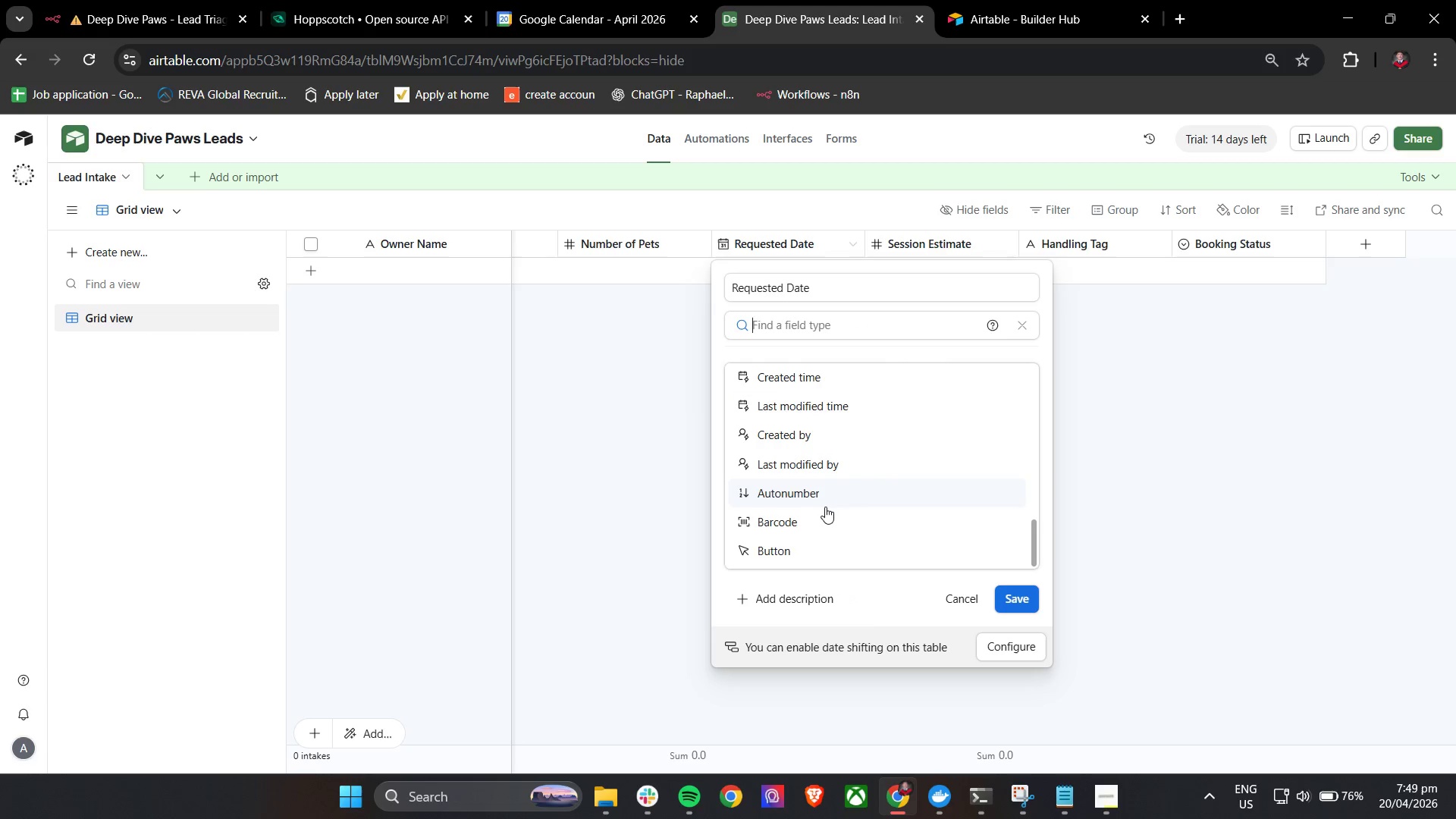 
scroll: coordinate [825, 507], scroll_direction: up, amount: 2.0
 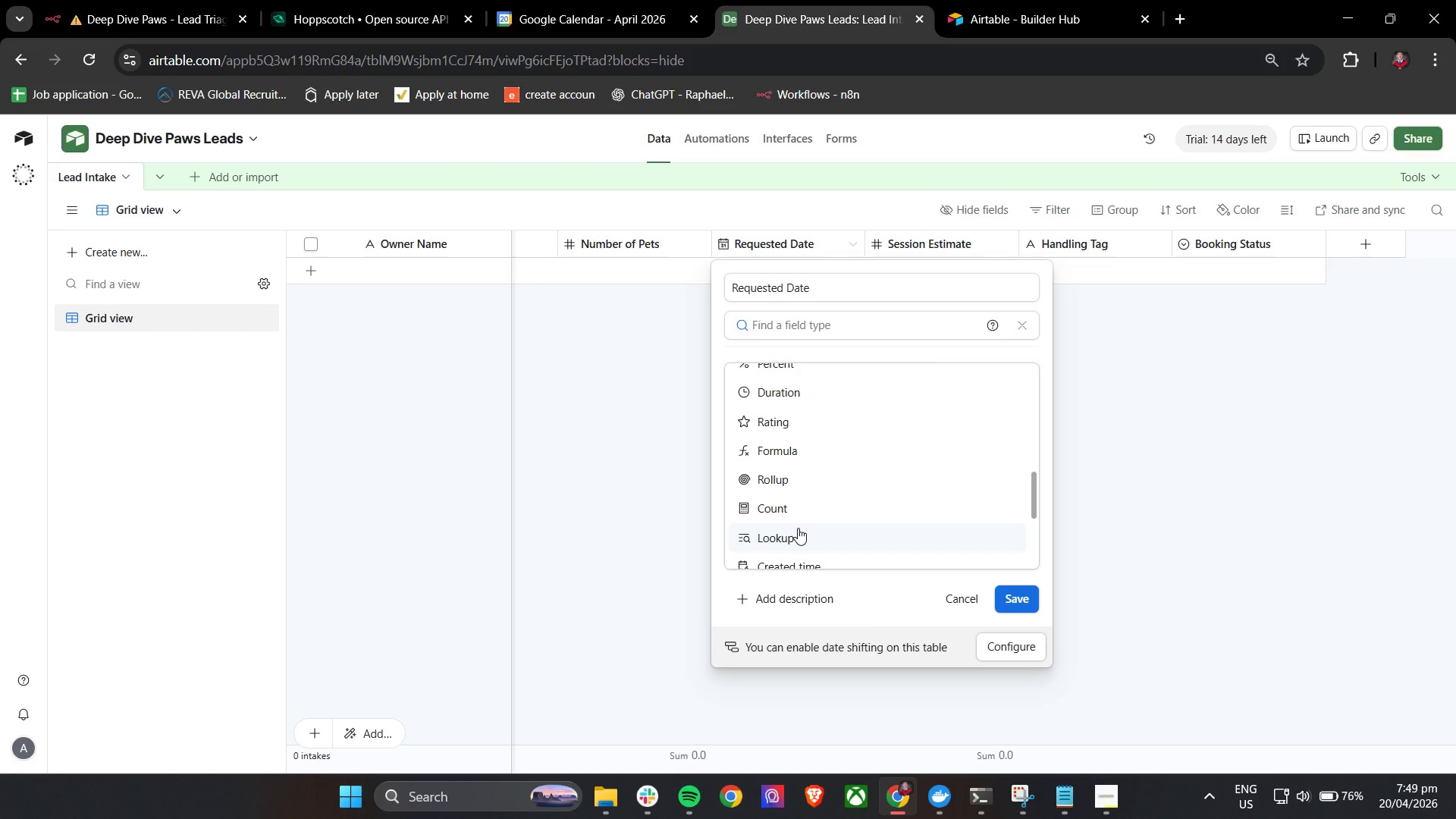 
scroll: coordinate [798, 528], scroll_direction: down, amount: 1.0
 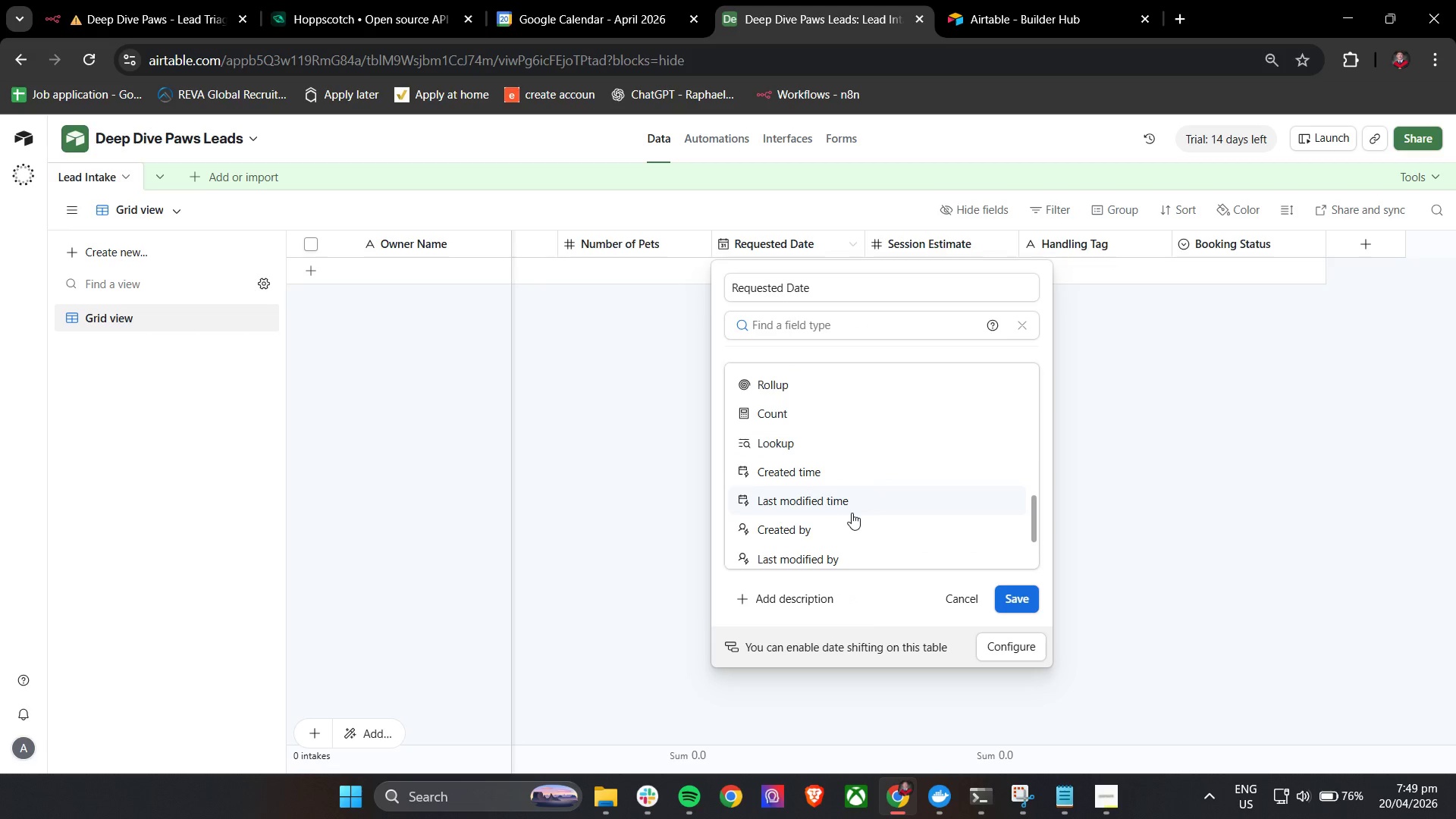 
scroll: coordinate [790, 486], scroll_direction: up, amount: 4.0
 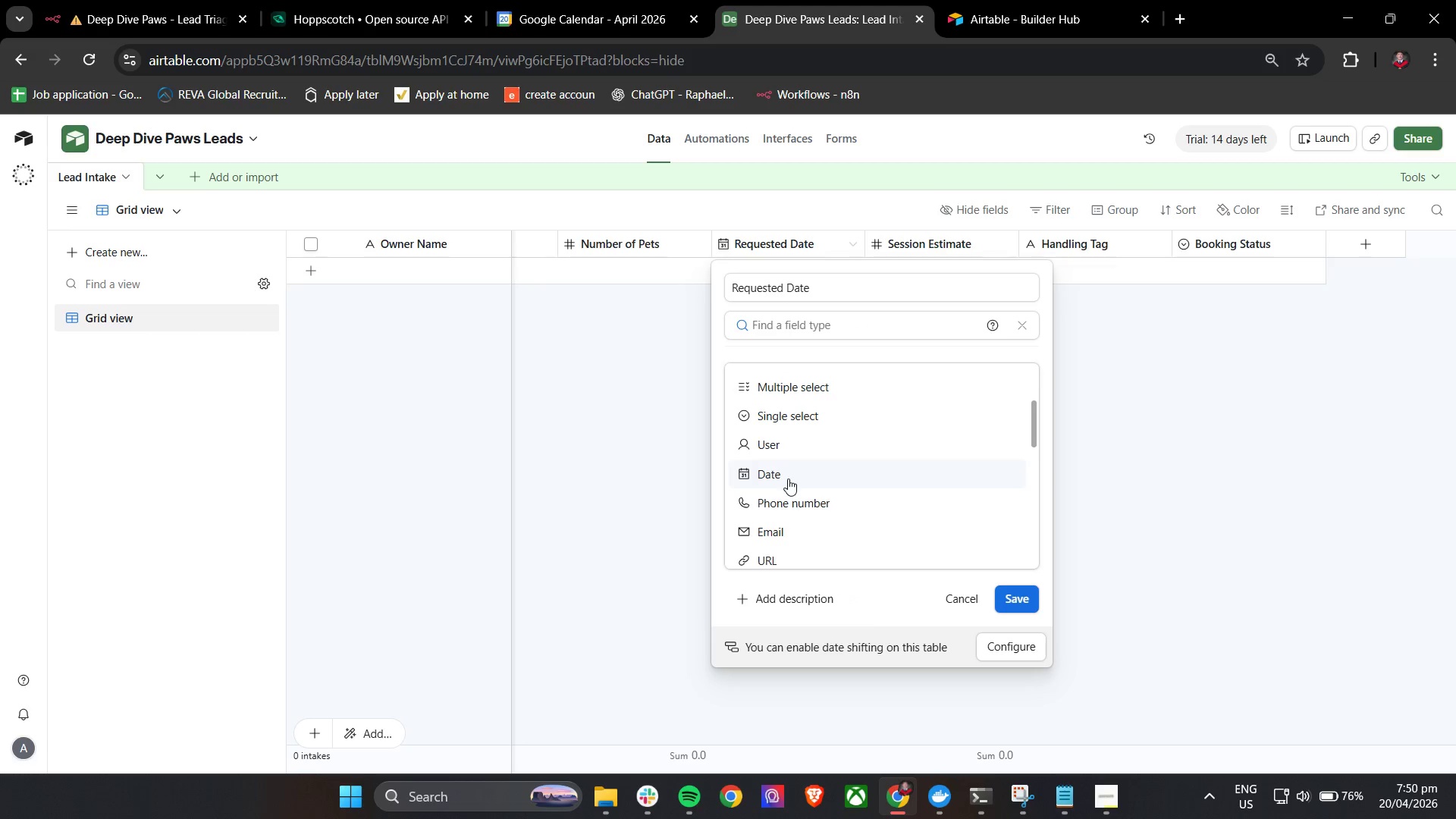 
left_click([788, 479])
 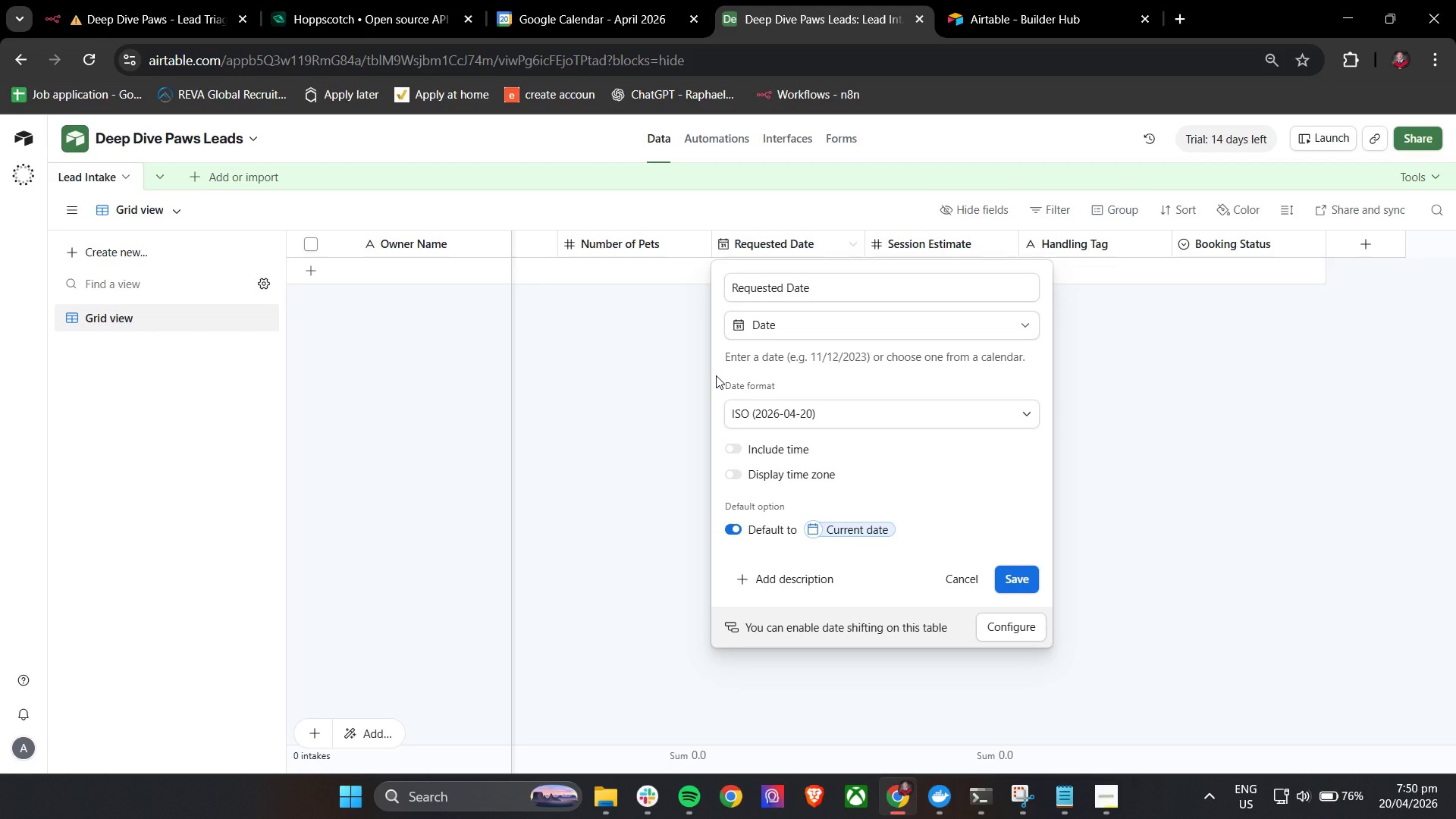 
left_click([717, 375])
 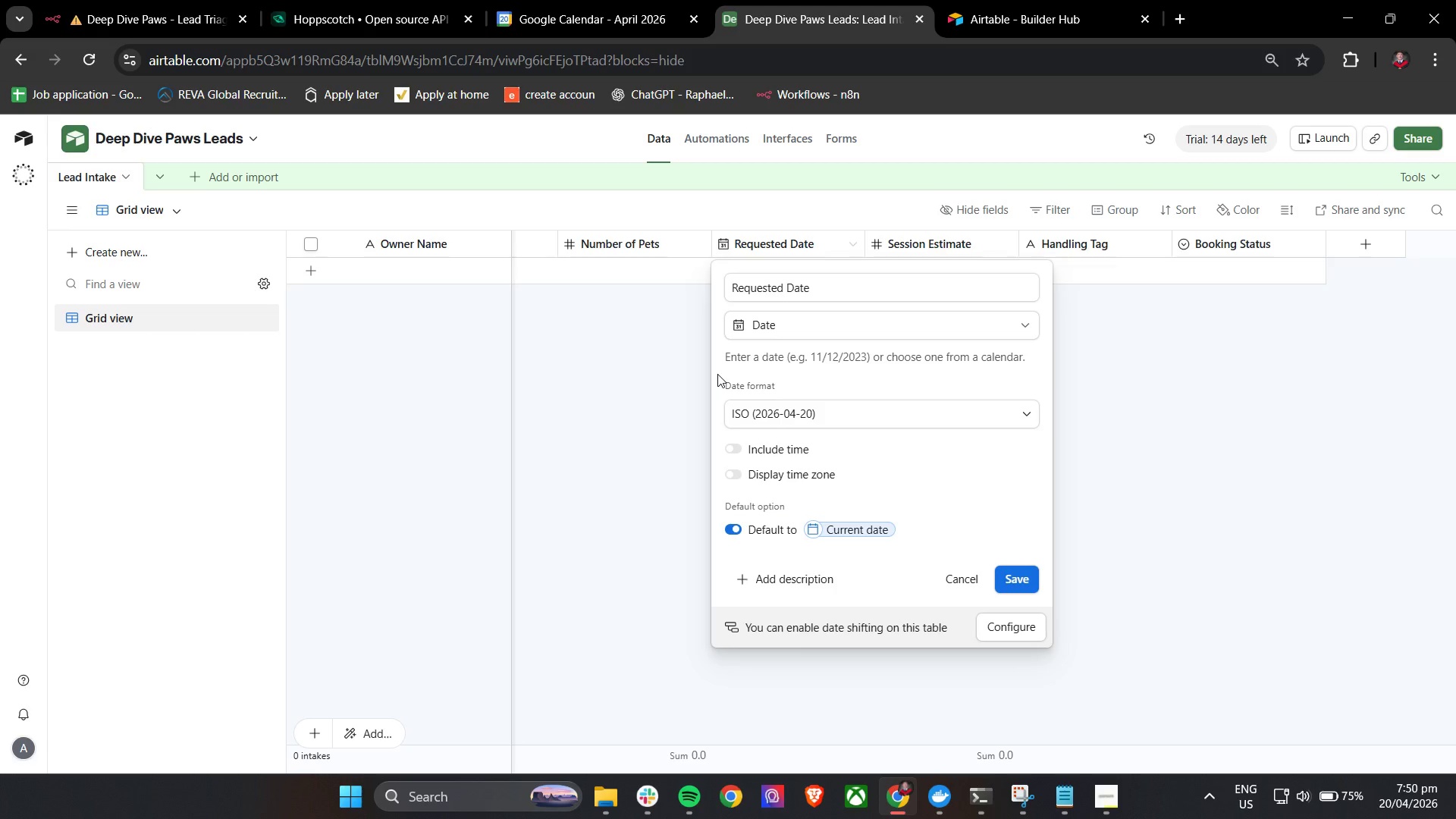 
wait(36.73)
 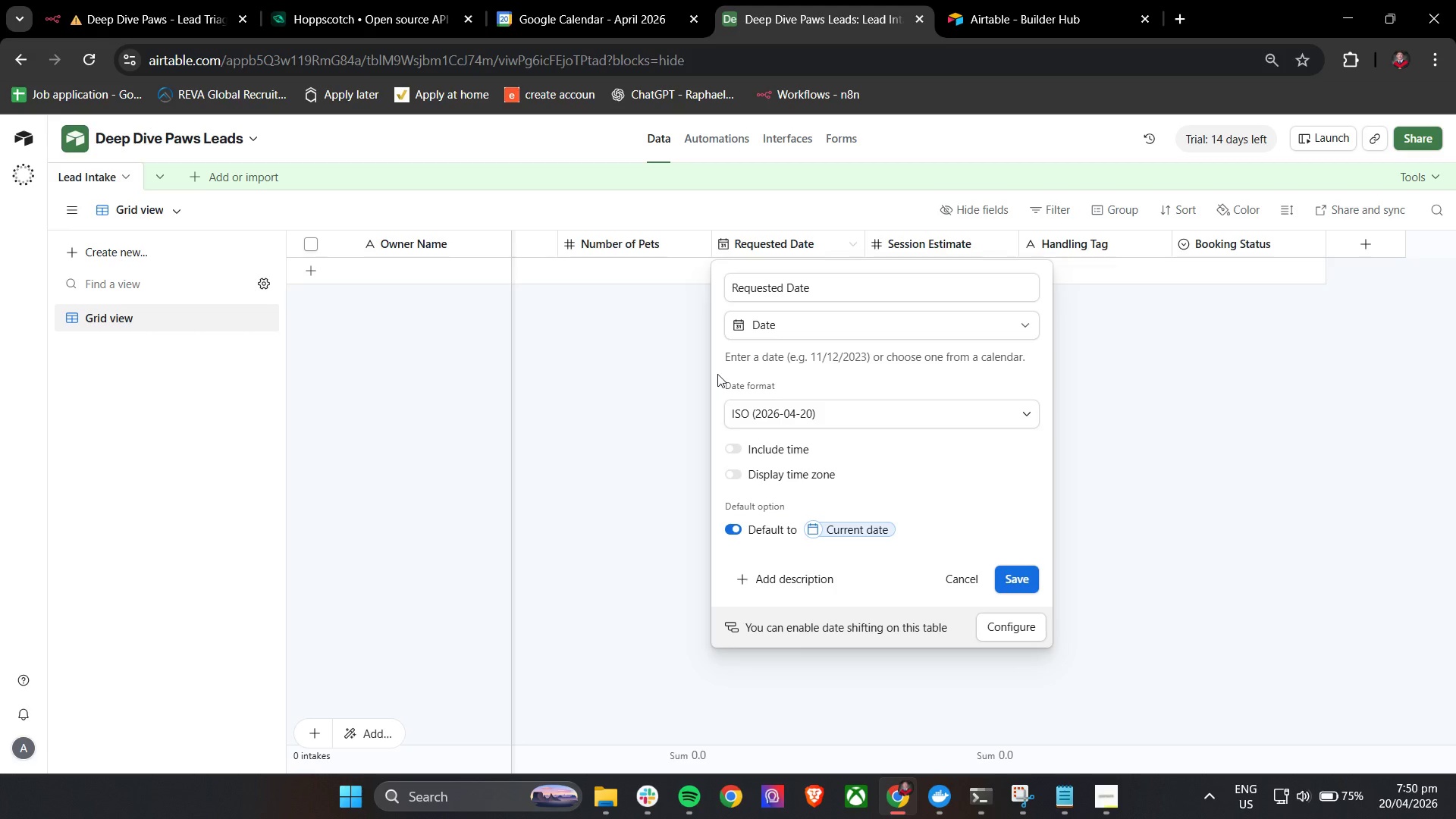 
left_click([108, 0])
 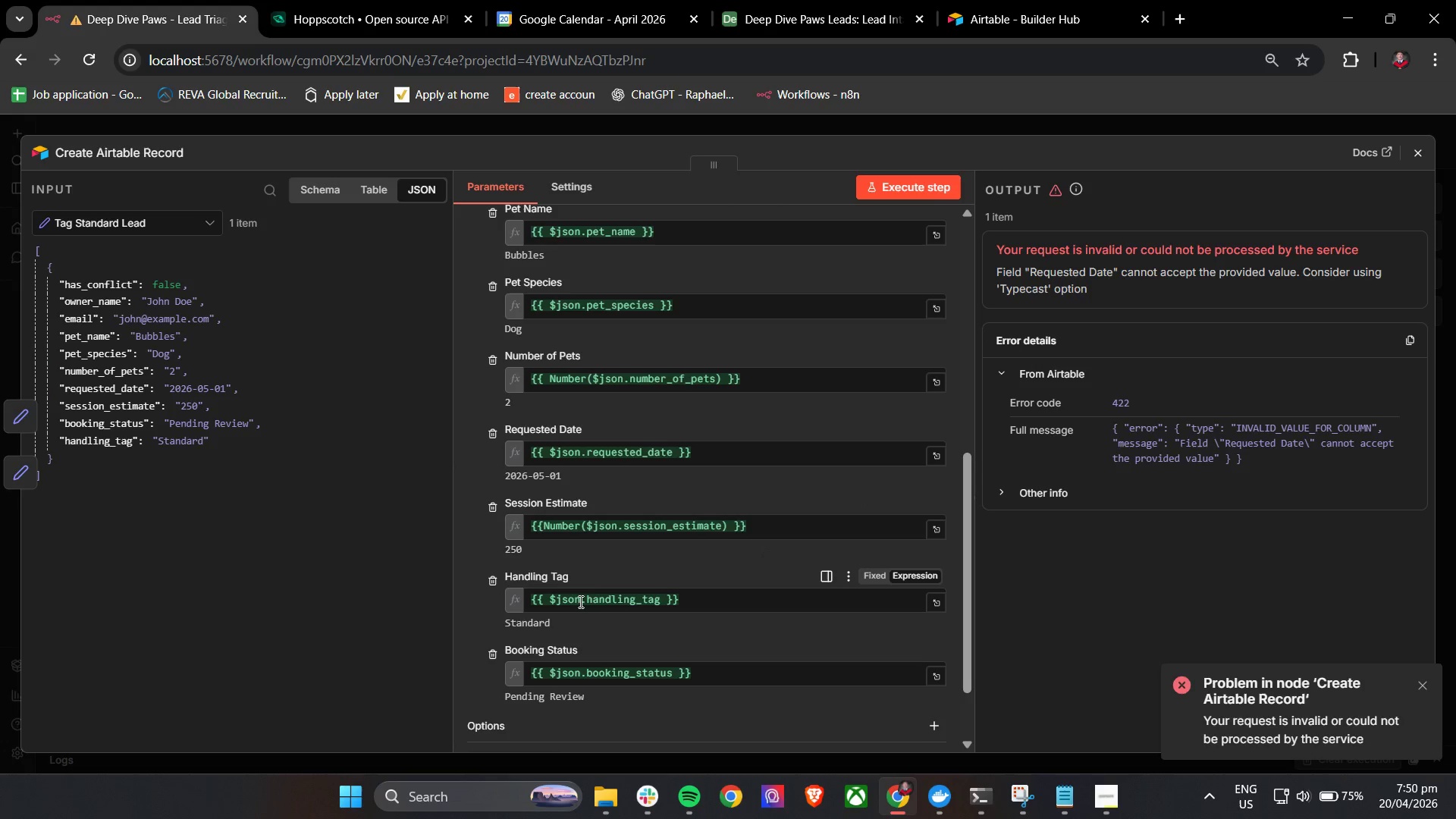 
left_click([525, 672])
 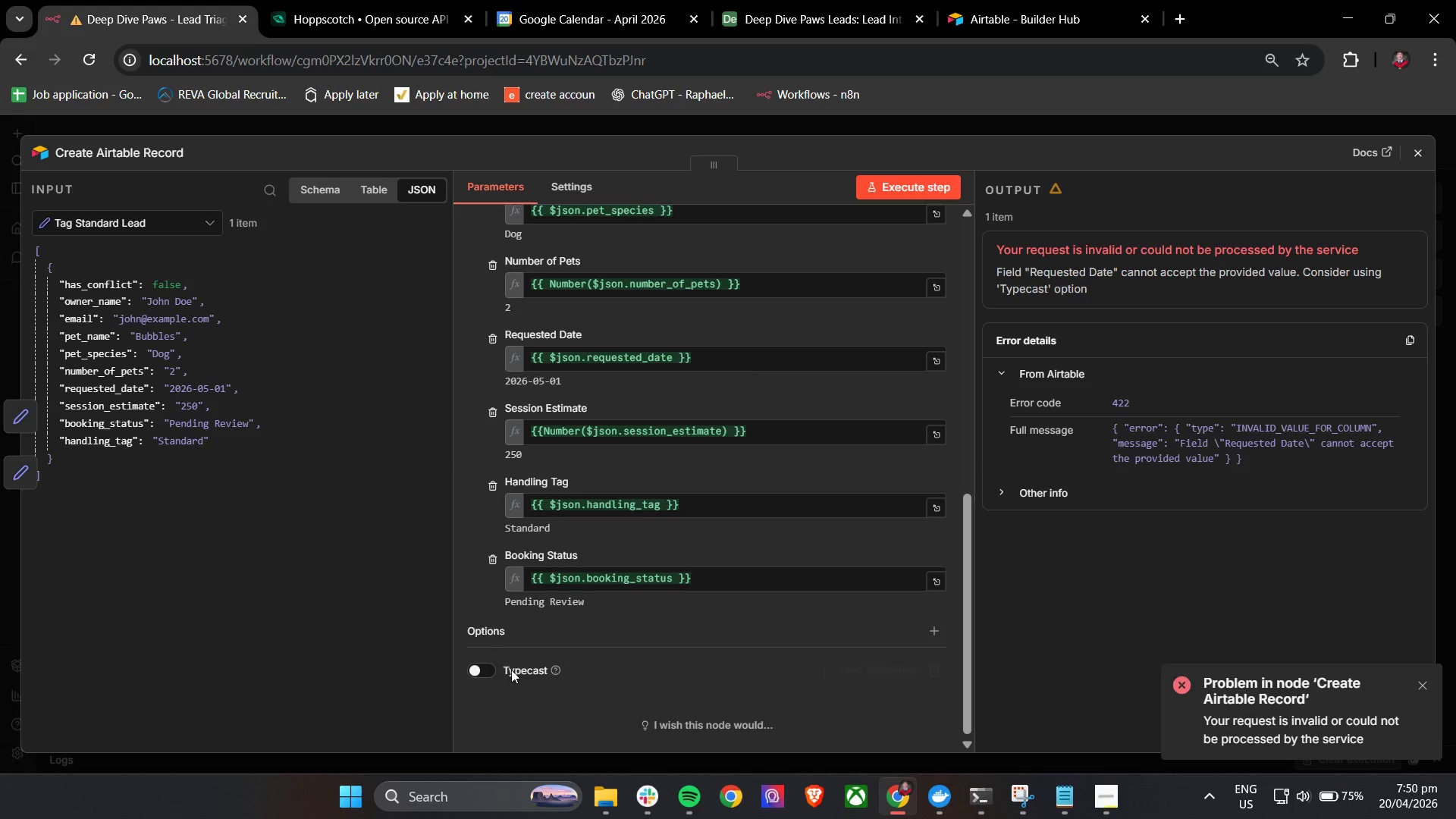 
scroll: coordinate [579, 620], scroll_direction: down, amount: 3.0
 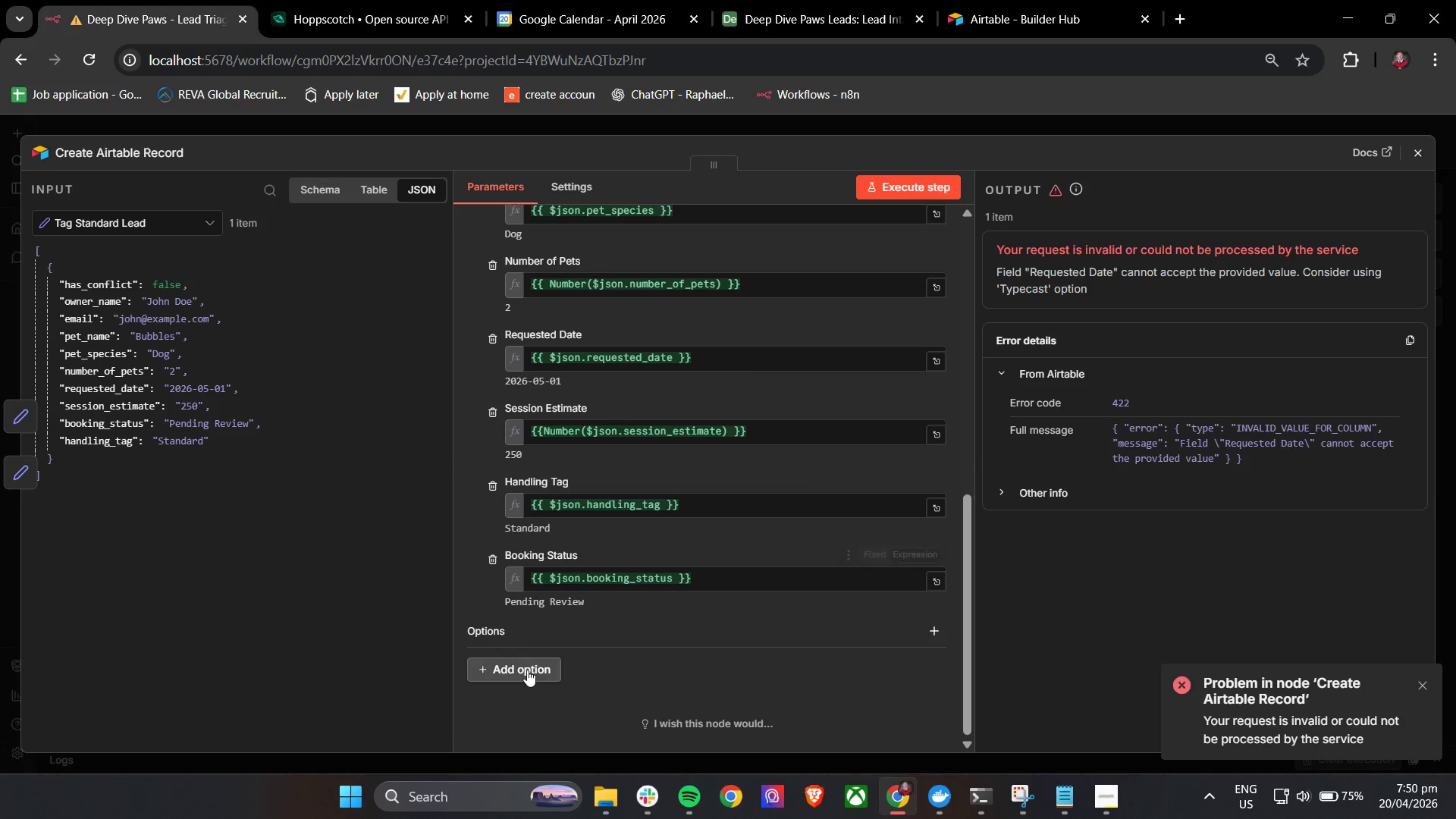 
left_click([489, 670])
 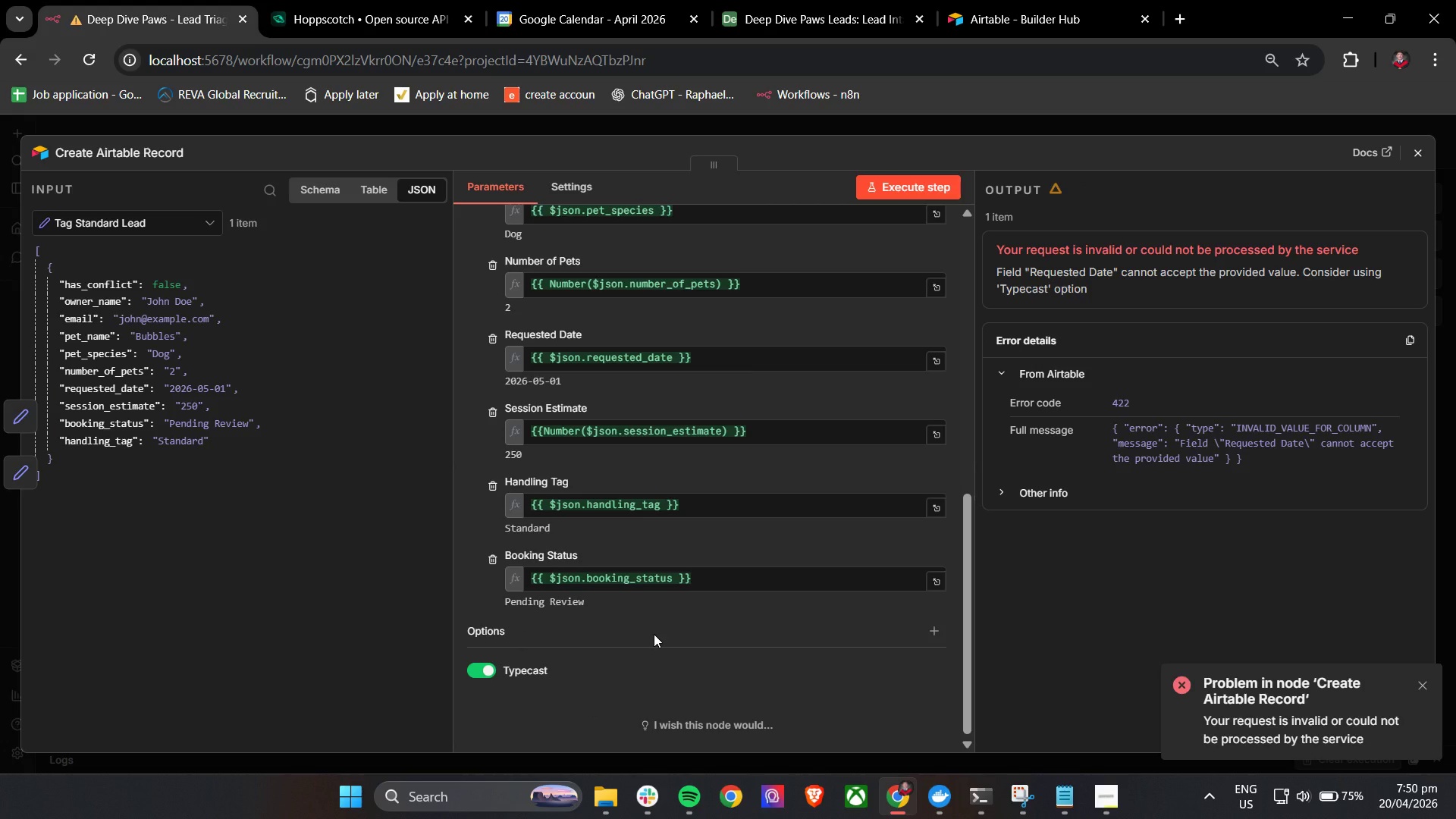 
wait(5.98)
 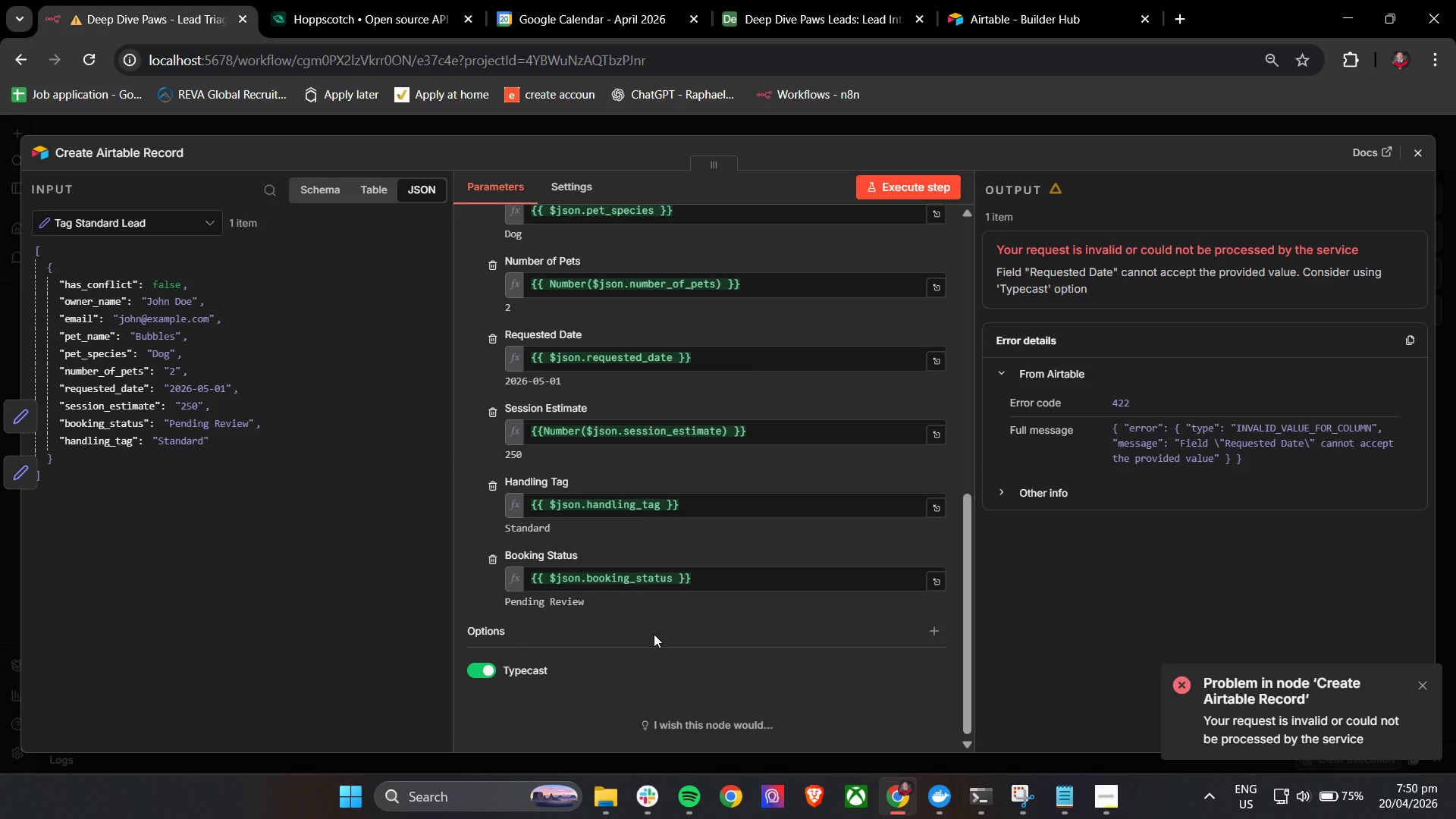 
left_click([589, 632])
 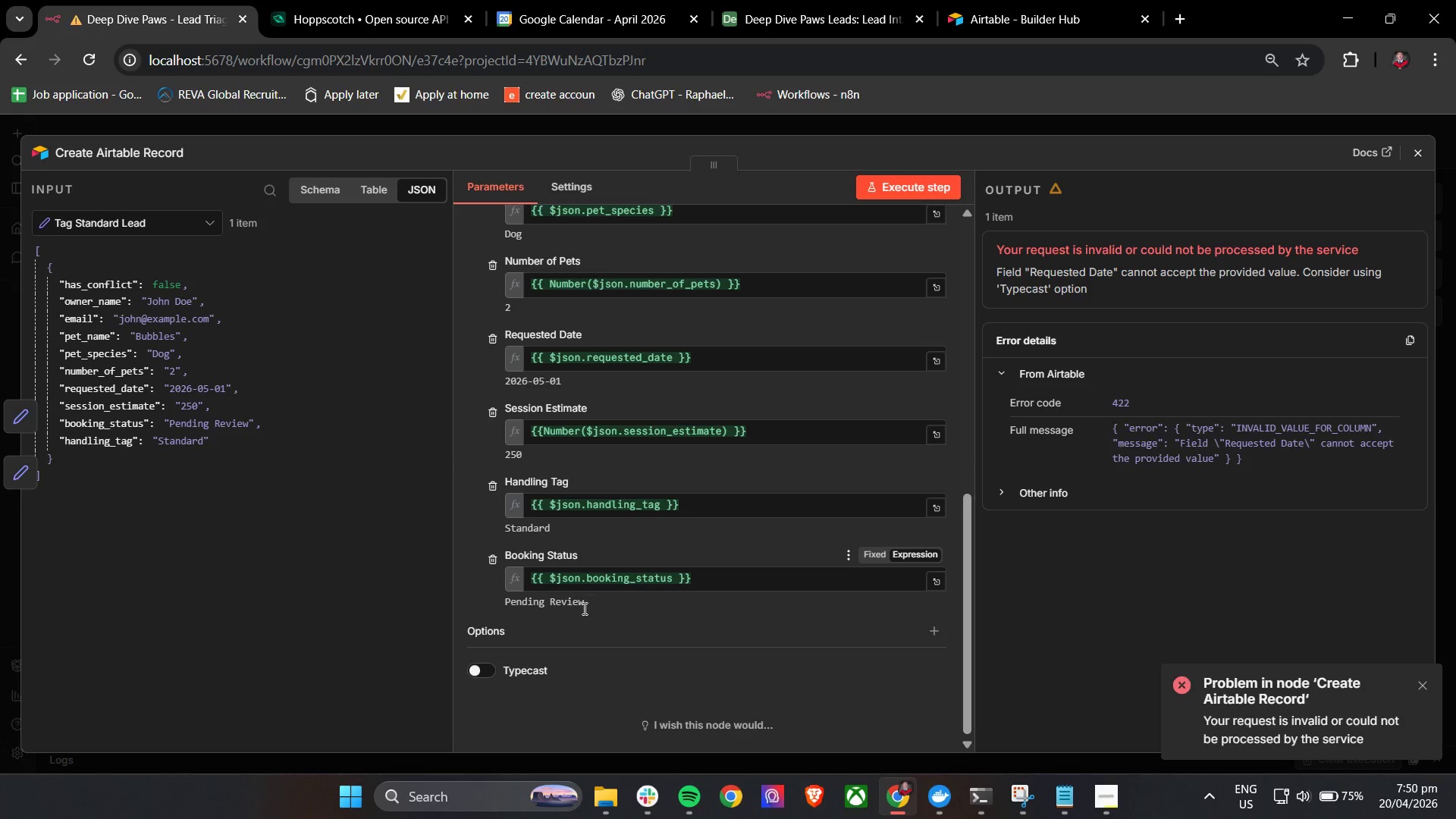 
wait(5.8)
 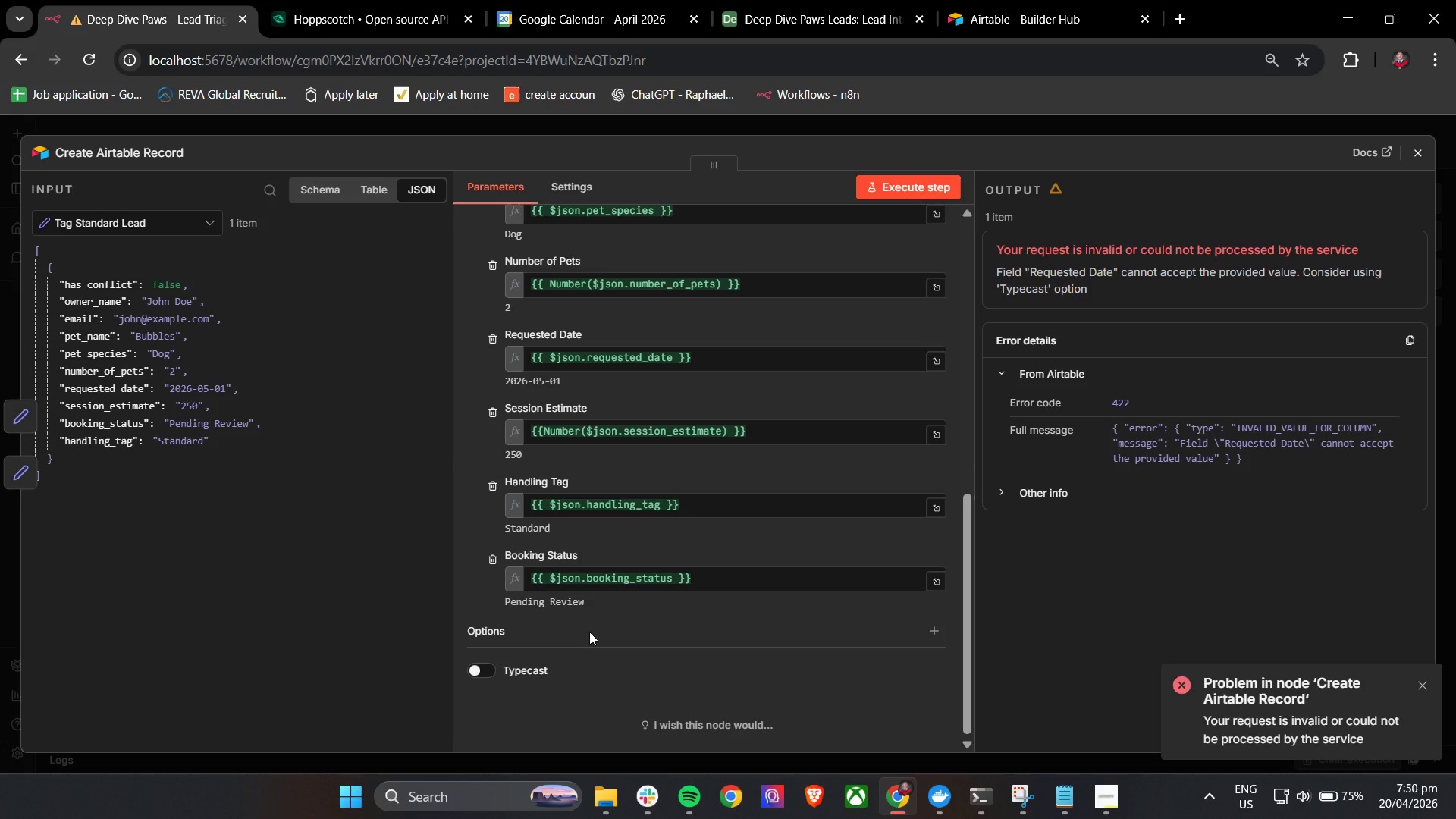 
double_click([598, 574])
 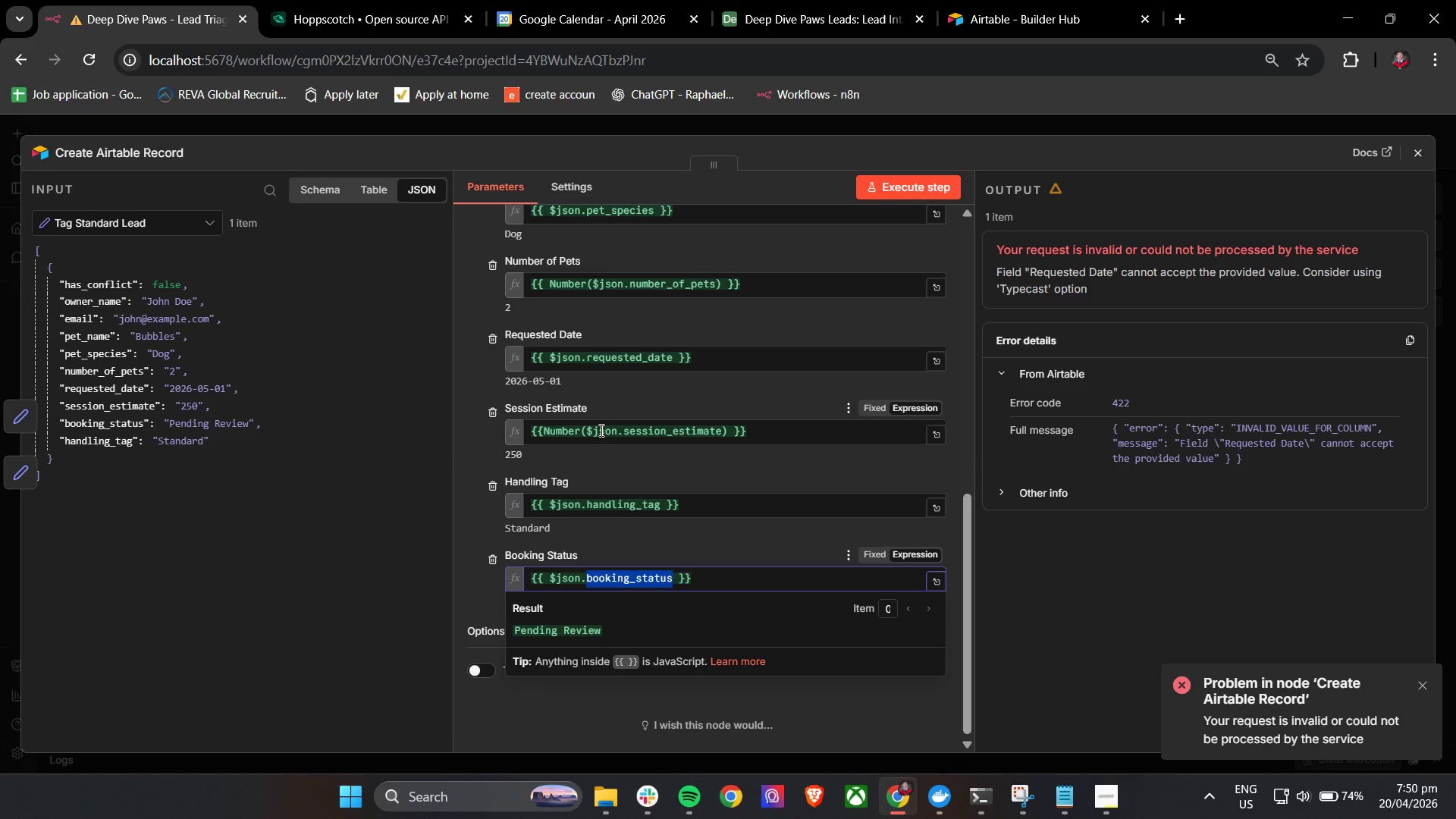 
double_click([598, 356])
 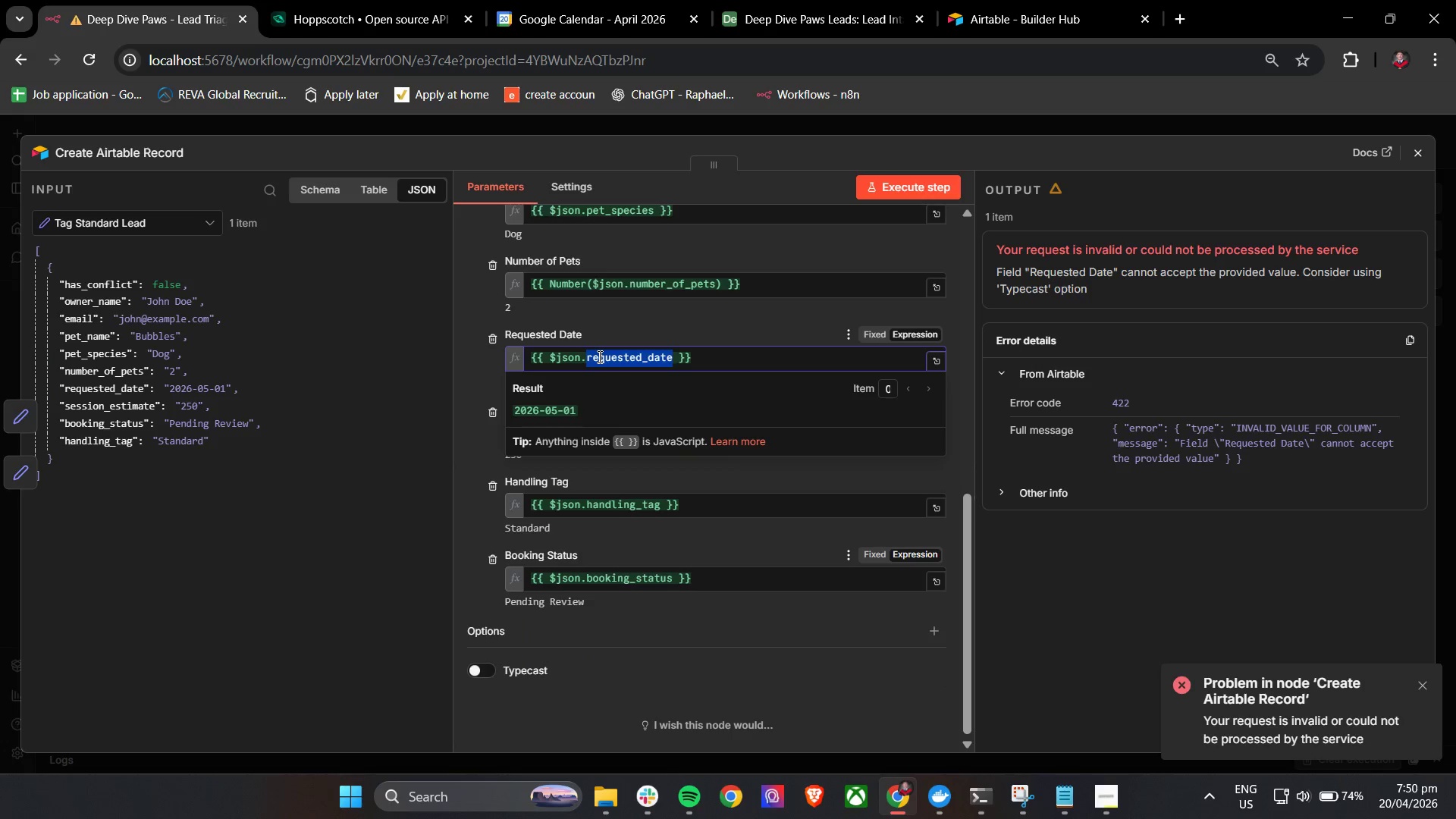 
triple_click([598, 356])
 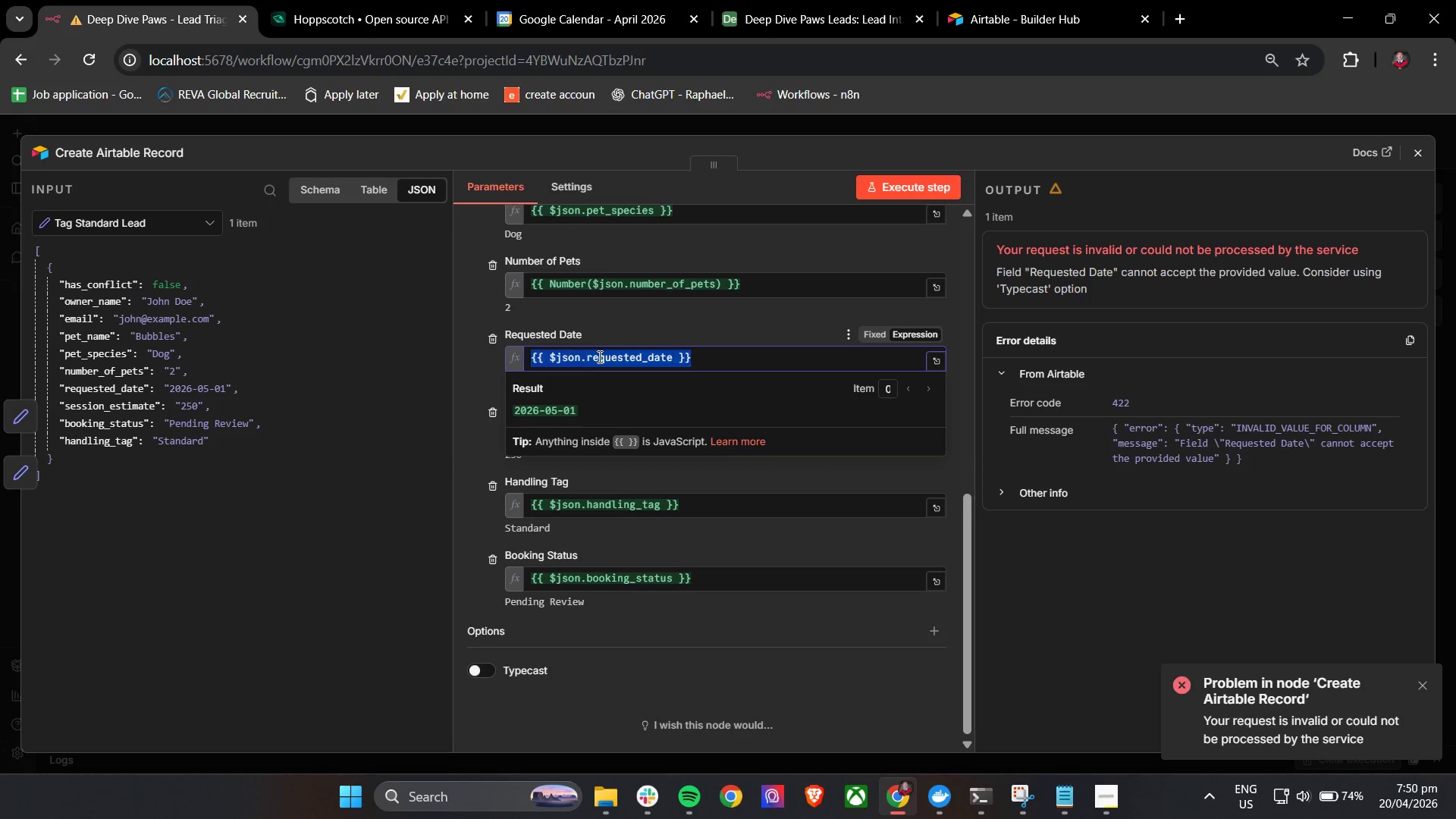 
triple_click([598, 356])
 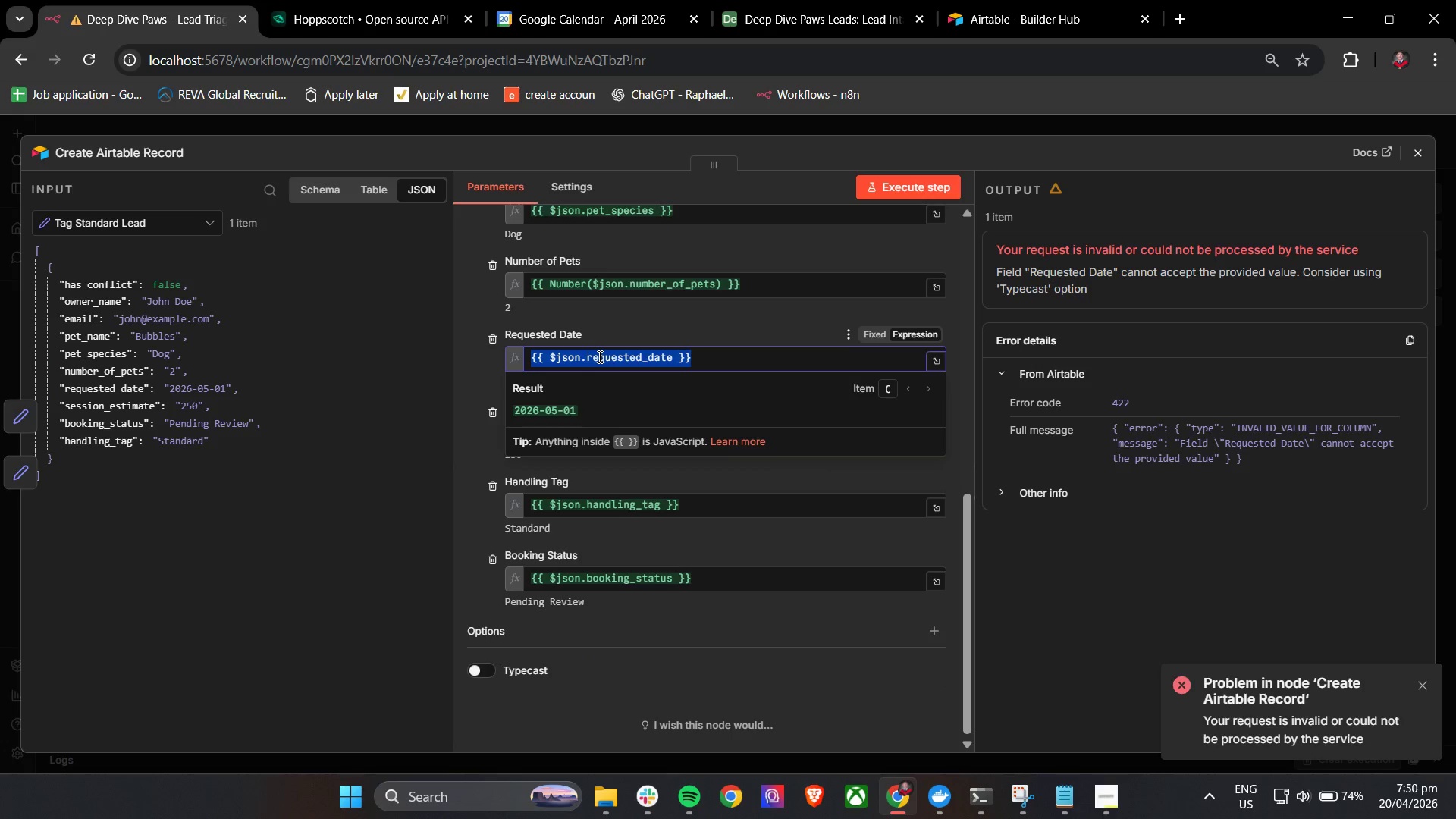 
key(Backspace)
type({{new Date(4)
key(Backspace)
type(#)
key(Backspace)
type($)
 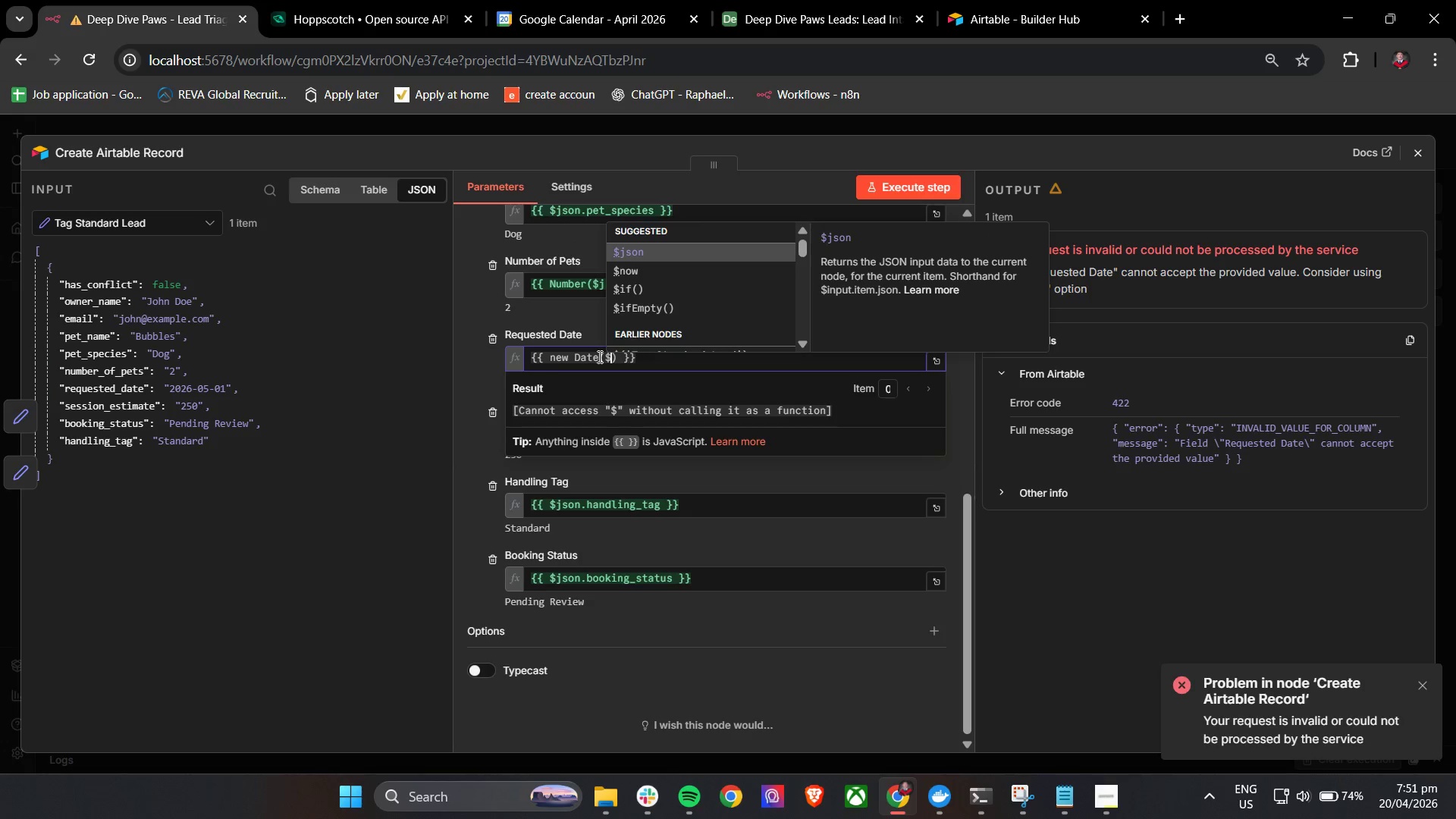 
key(Enter)
 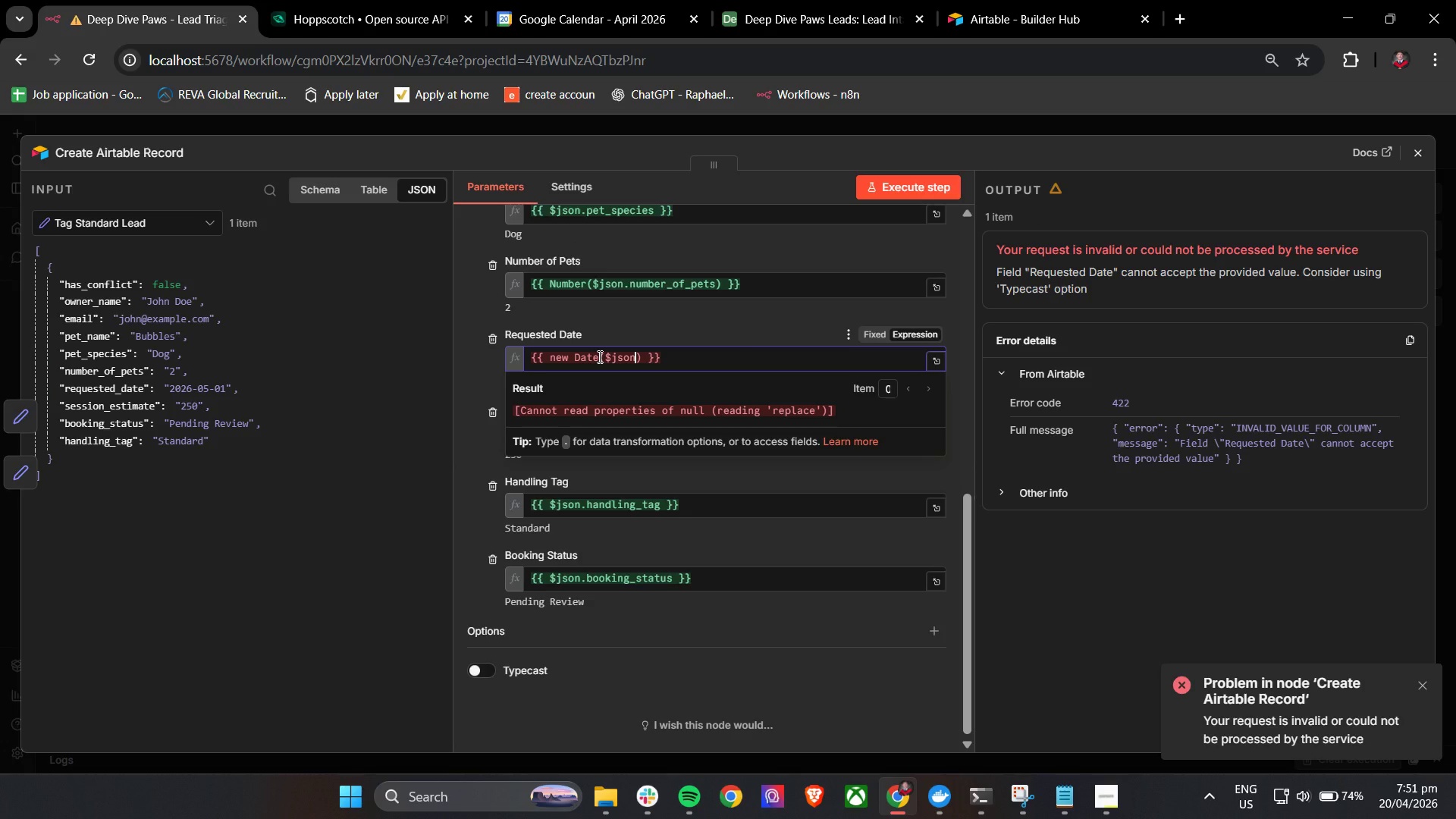 
type(,)
key(Backspace)
type(.re)
 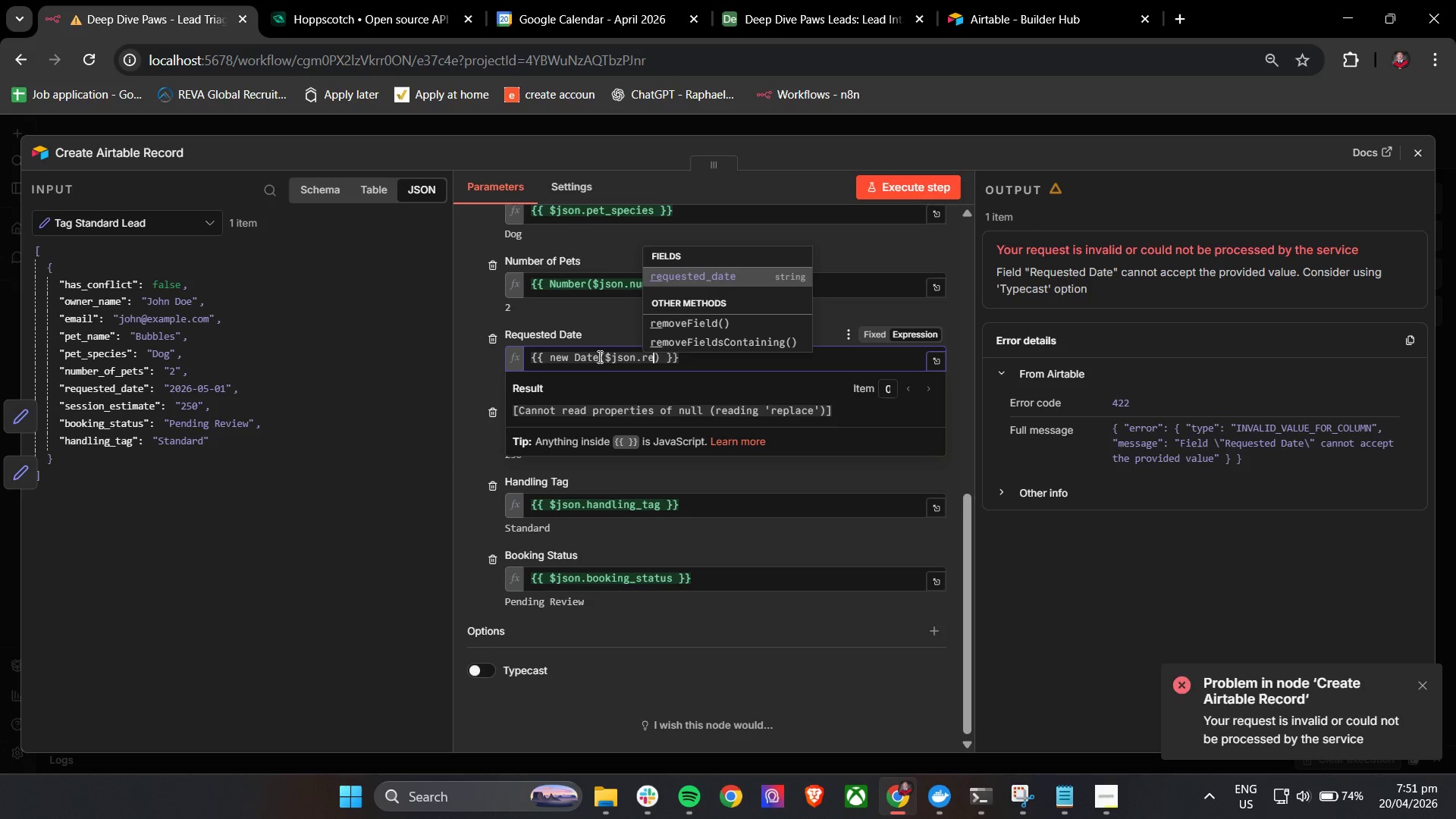 
key(Enter)
 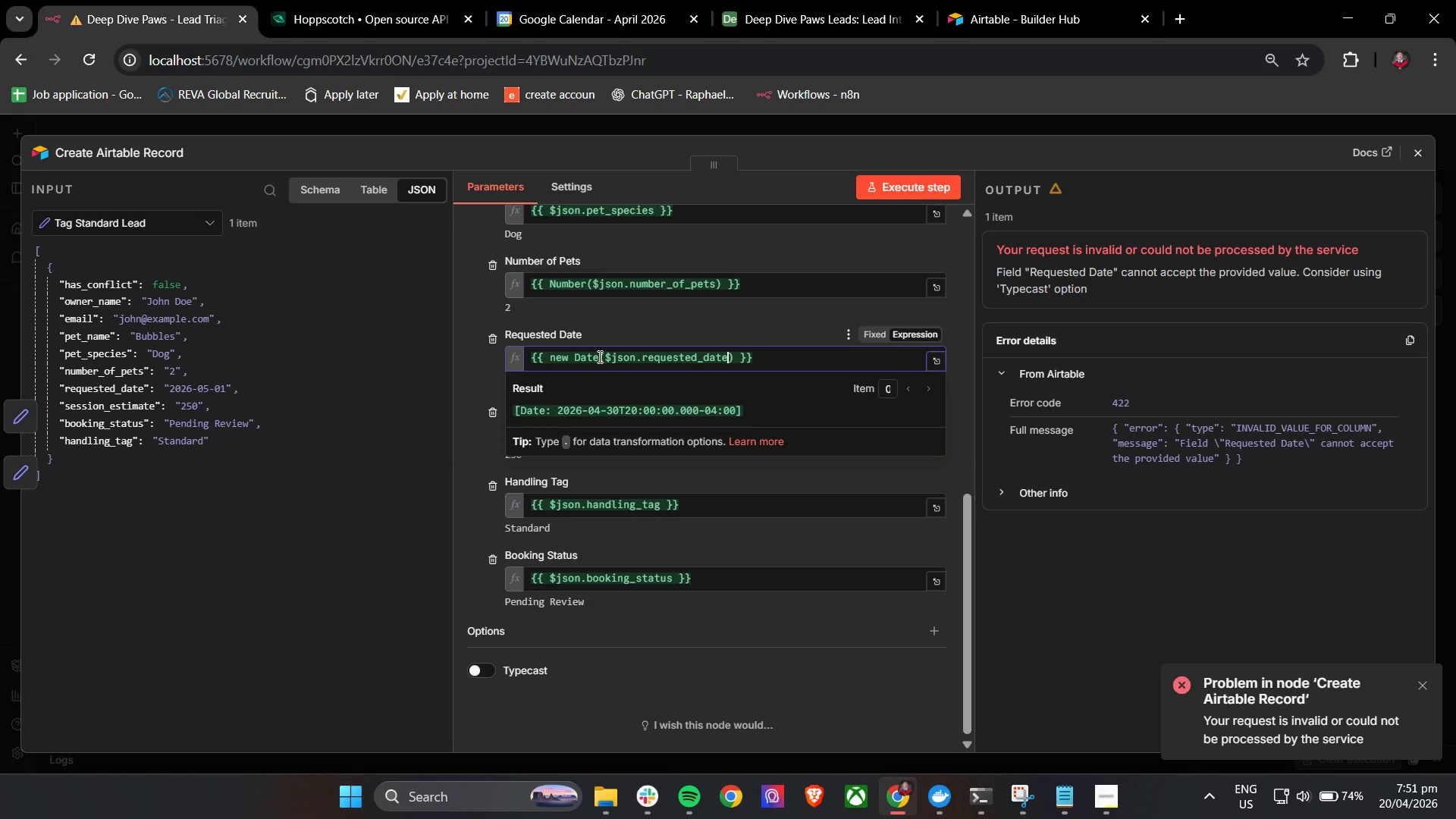 
key(ArrowRight)
 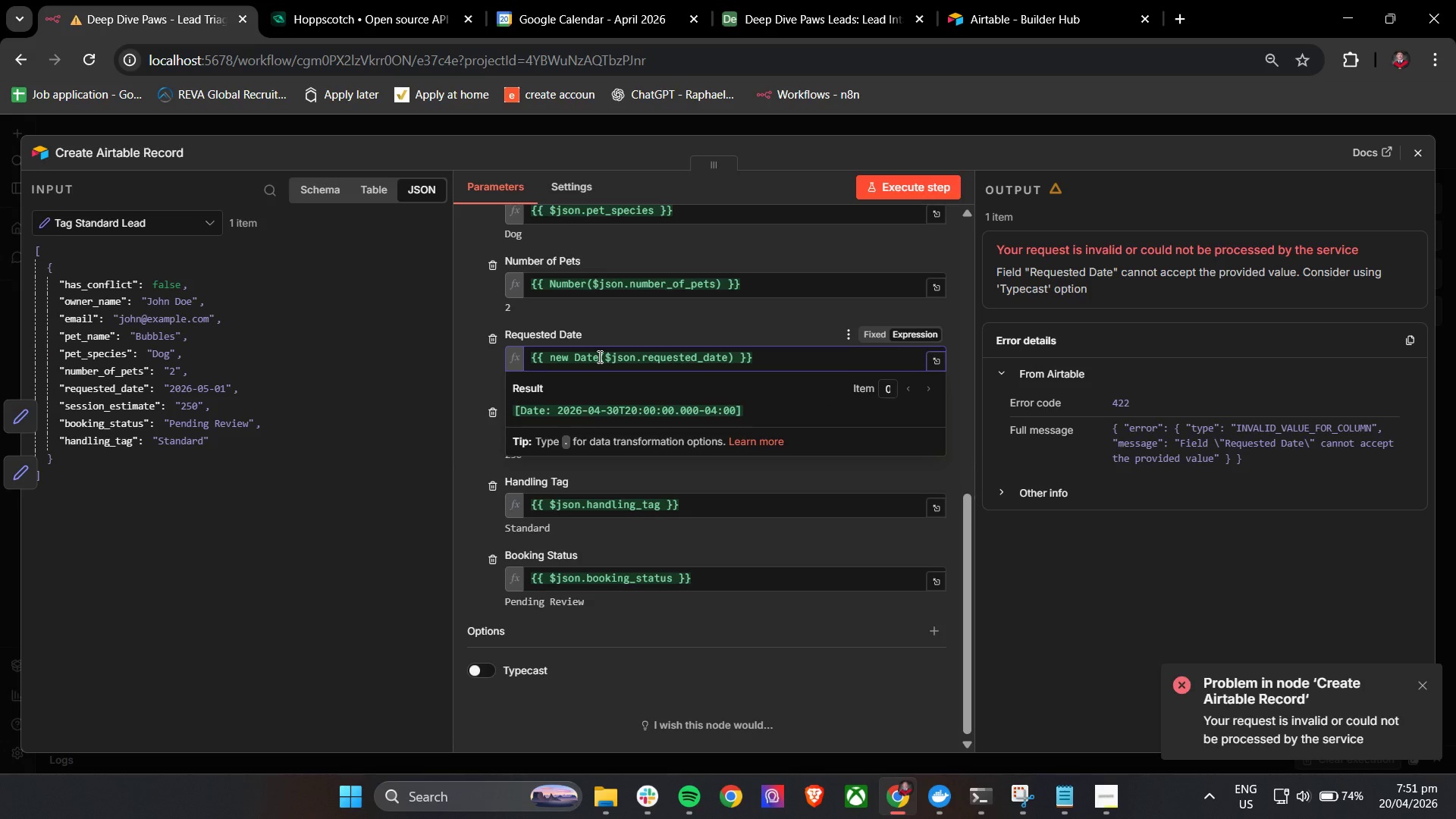 
type(.tp)
key(Backspace)
type(oIs)
key(Backspace)
type(SOSString)
 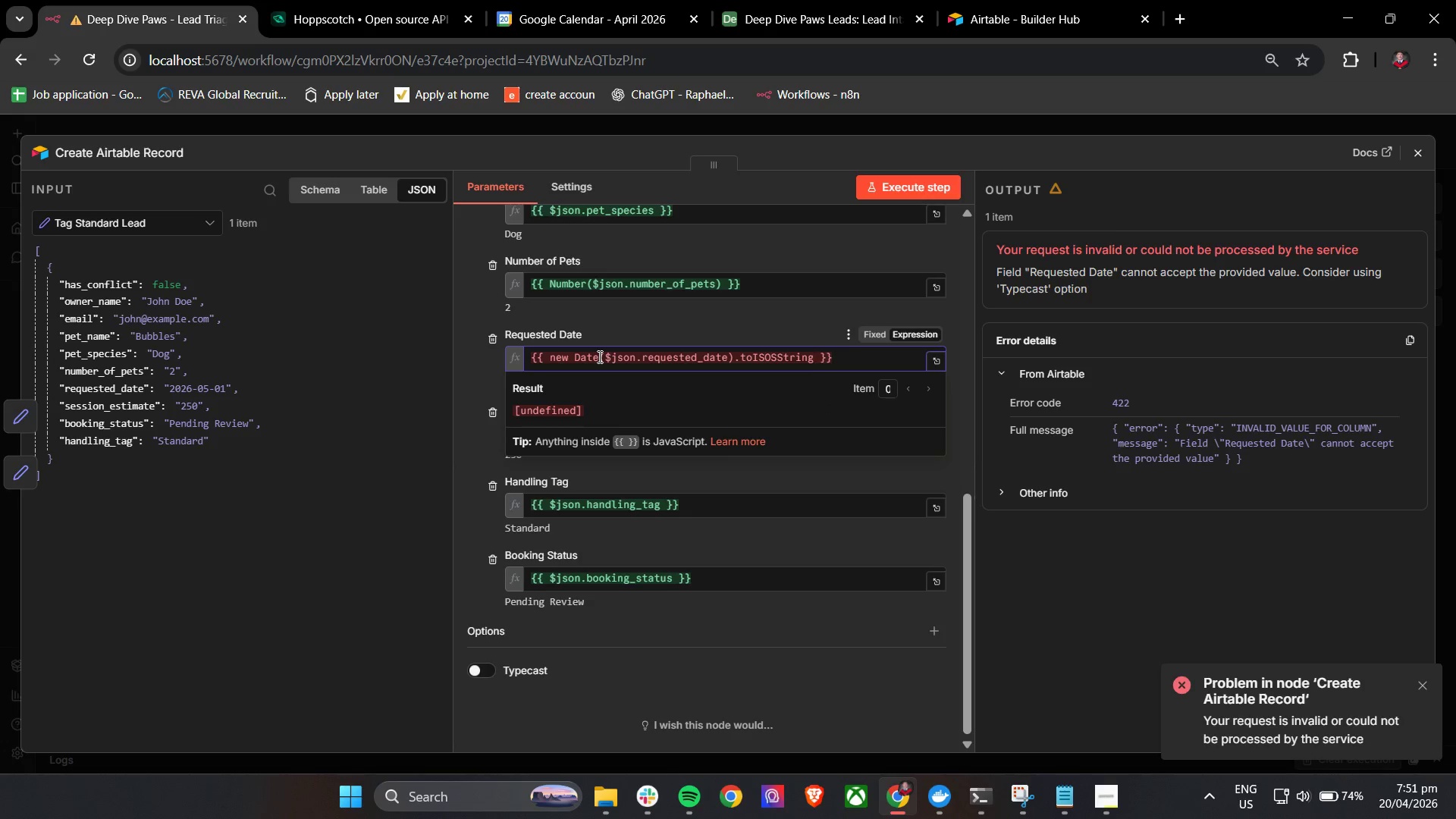 
left_click([780, 357])
 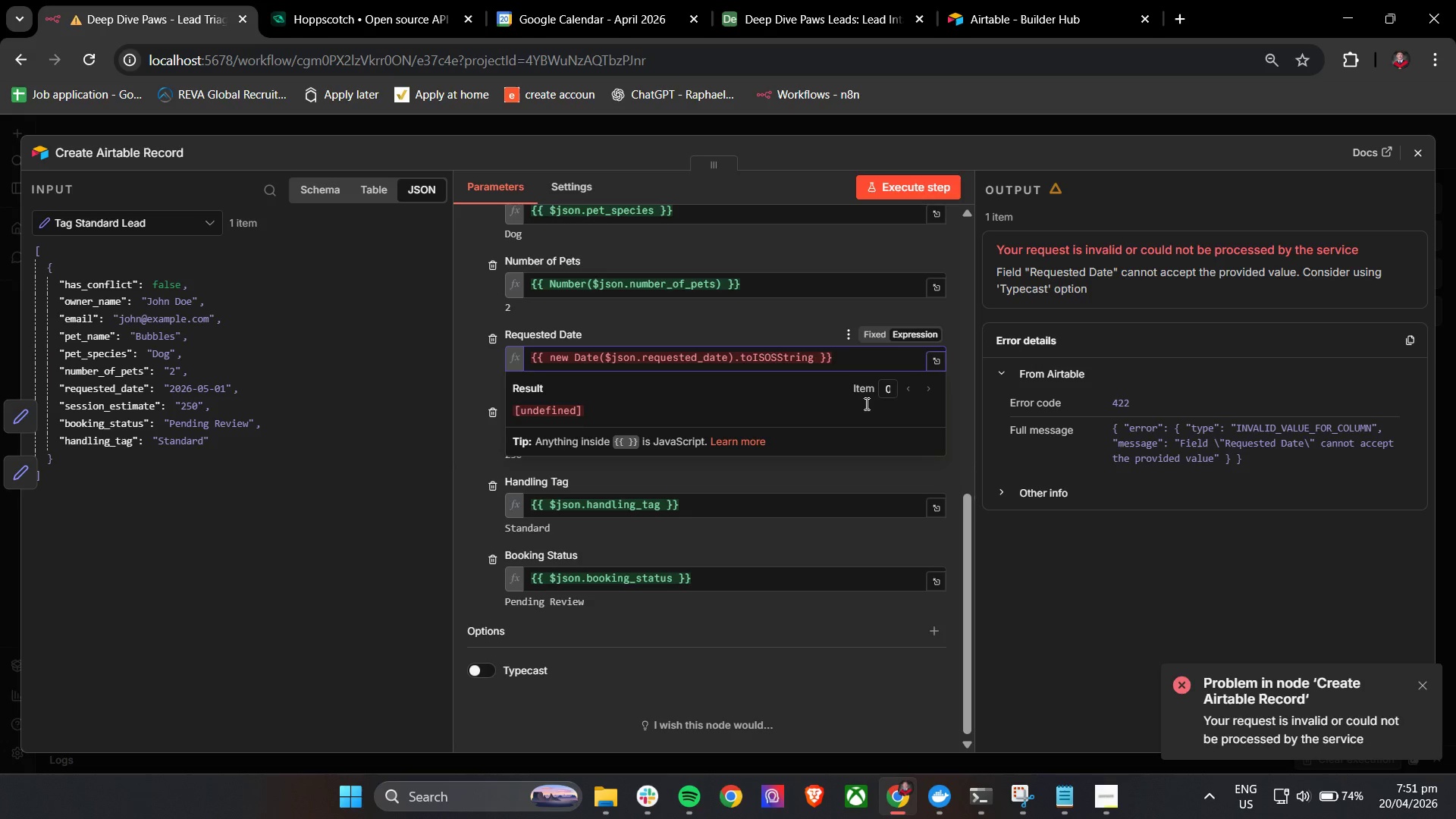 
key(Backspace)
 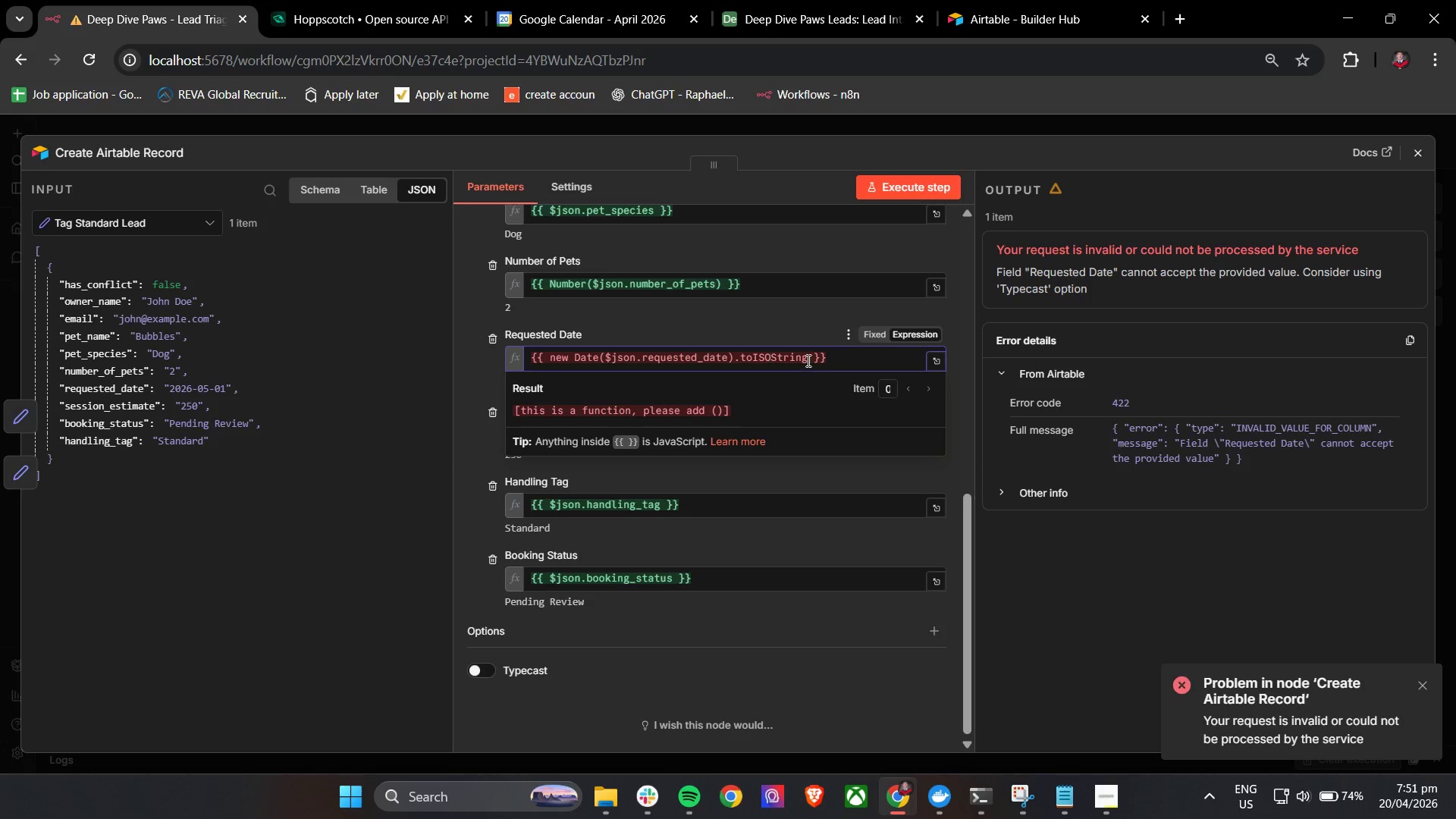 
left_click([807, 359])
 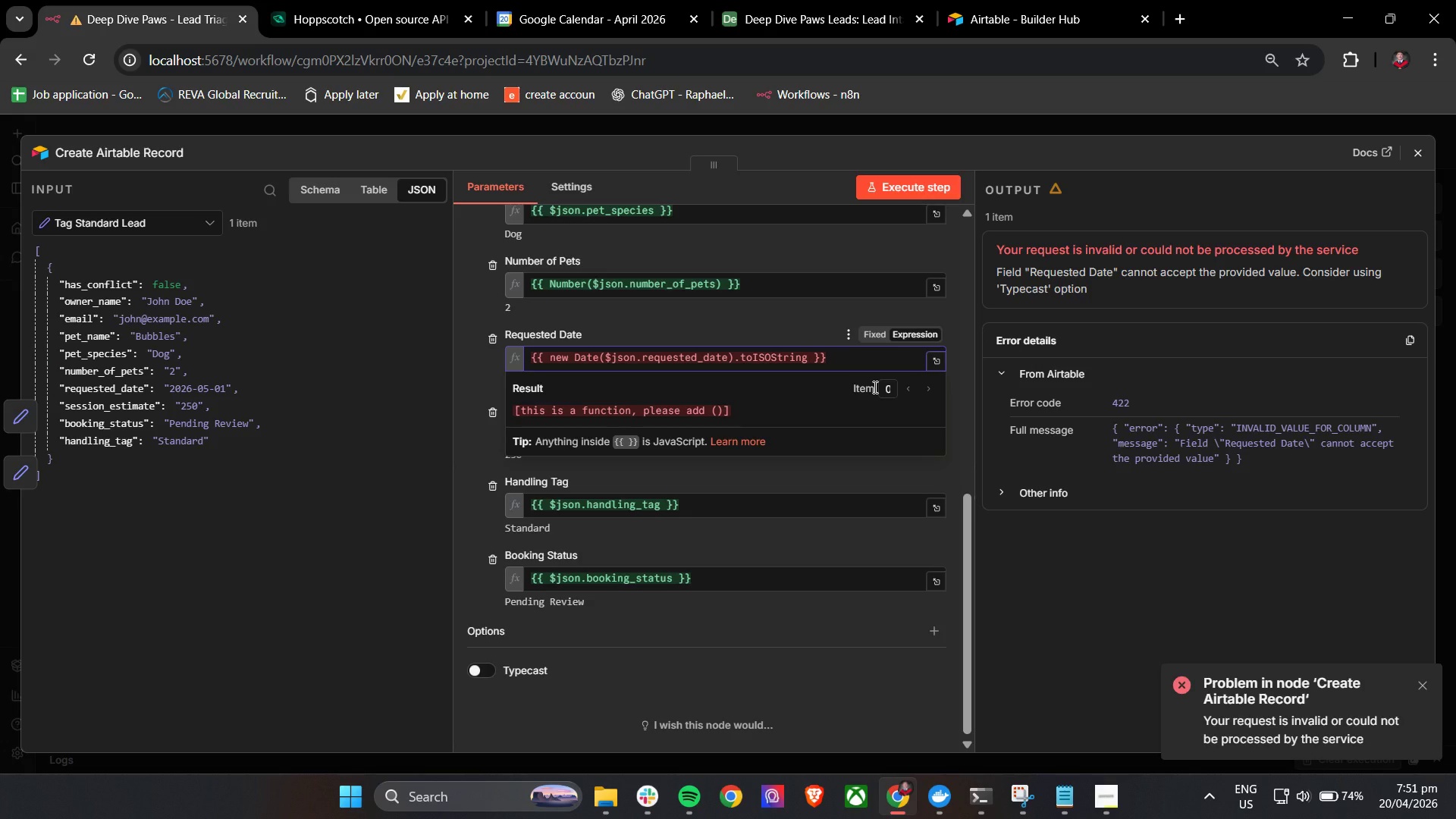 
key(Shift+9)
 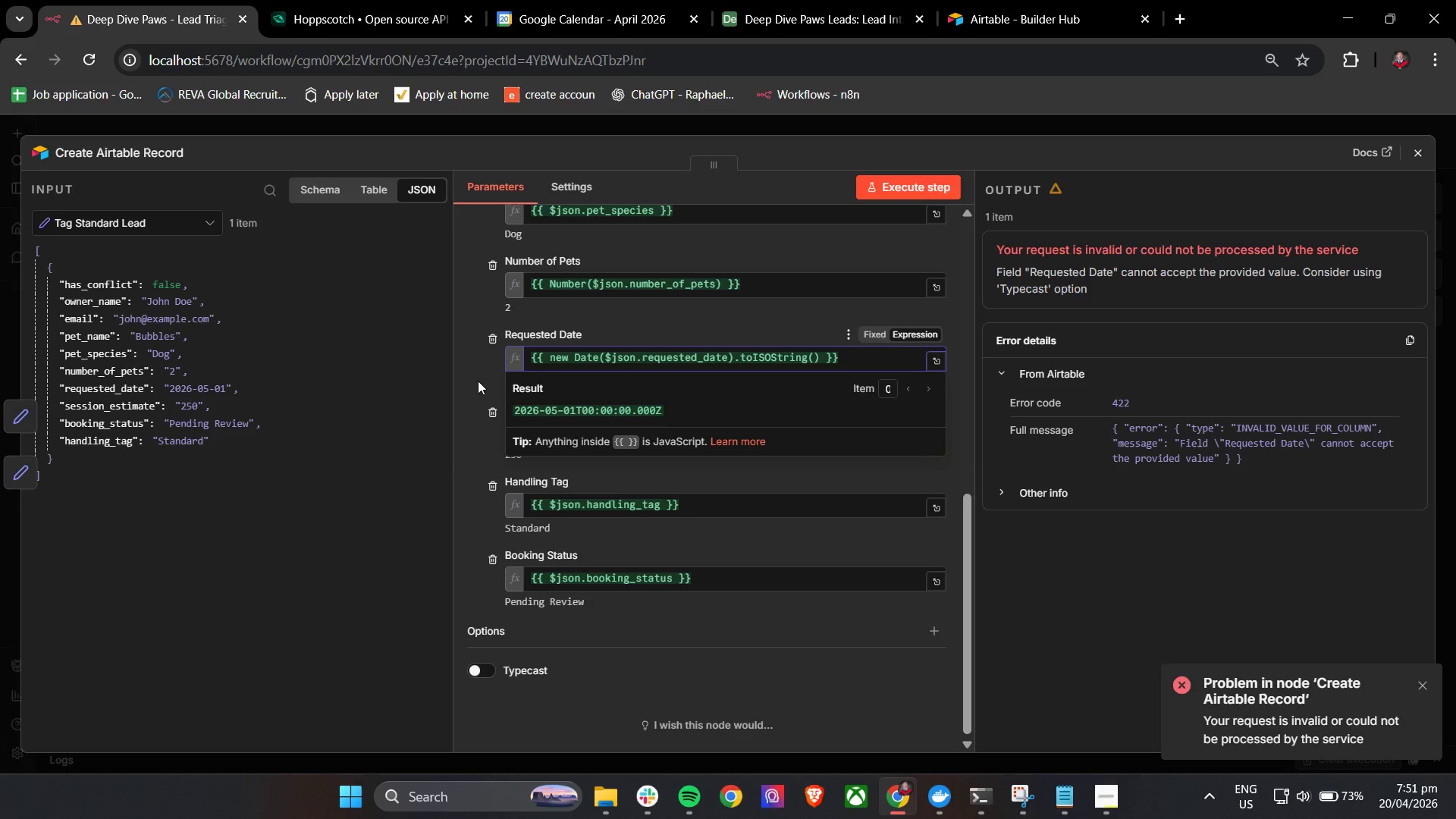 
left_click([478, 381])
 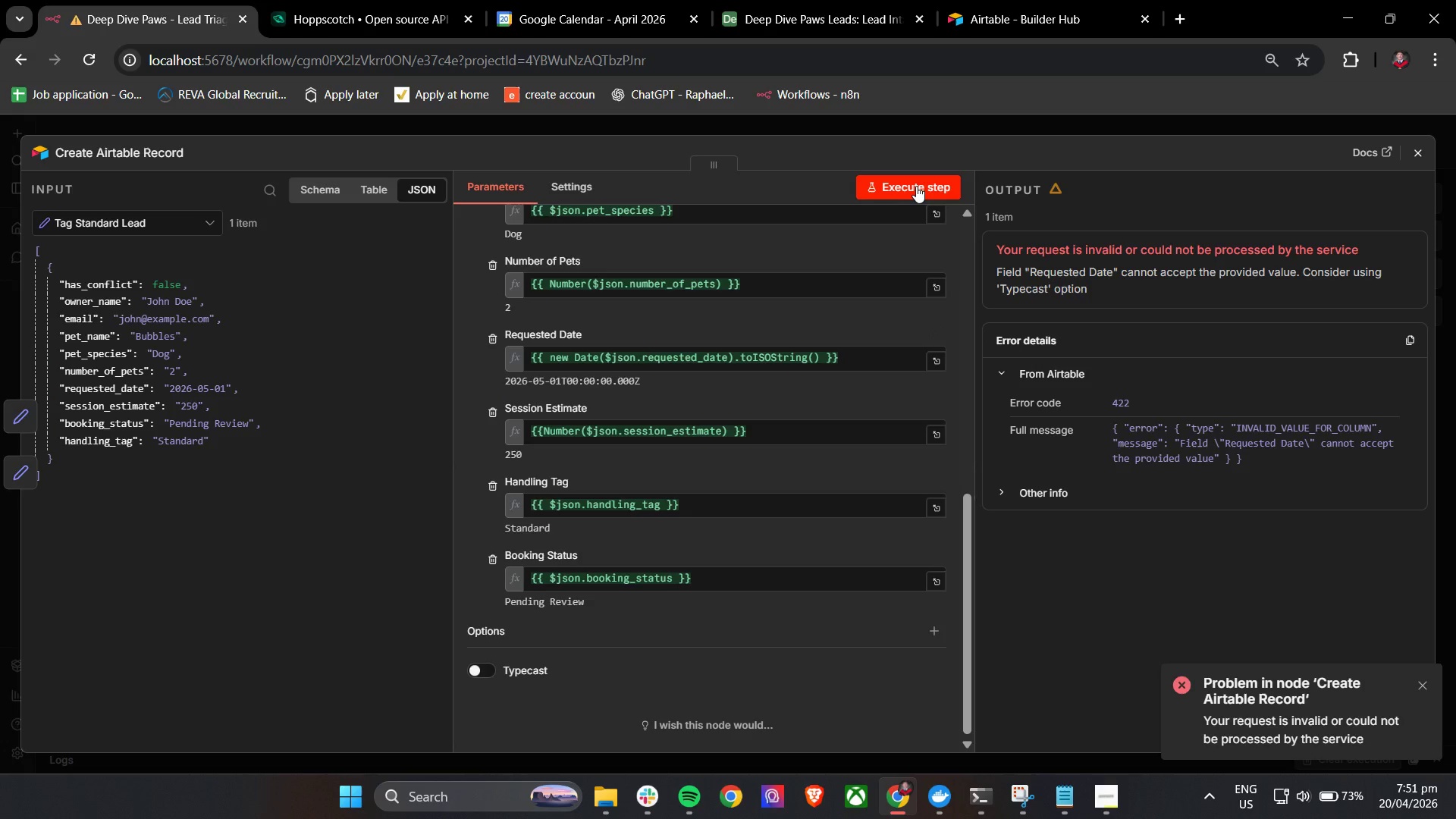 
left_click([918, 184])
 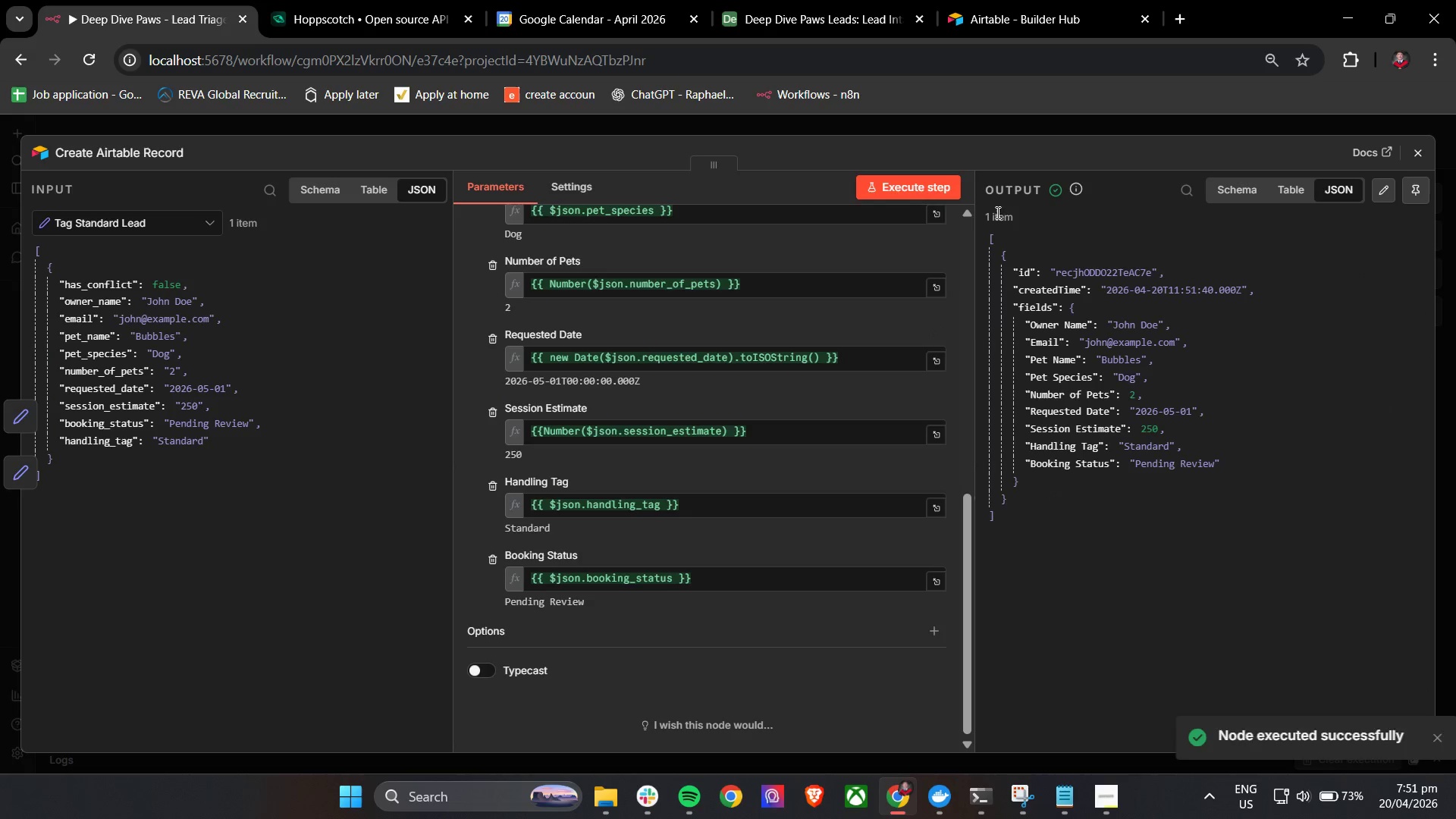 
left_click([1022, 0])
 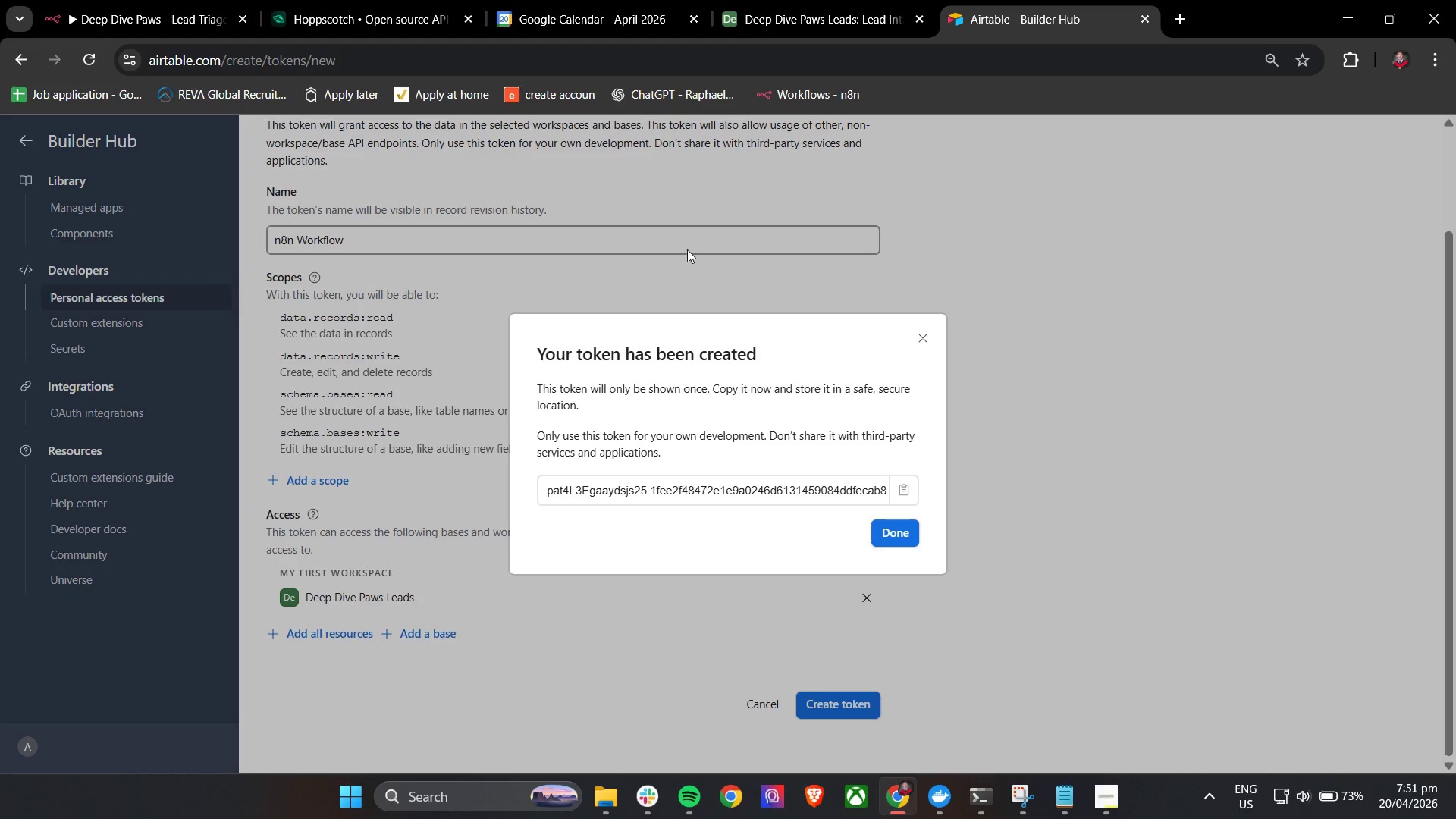 
left_click([804, 0])
 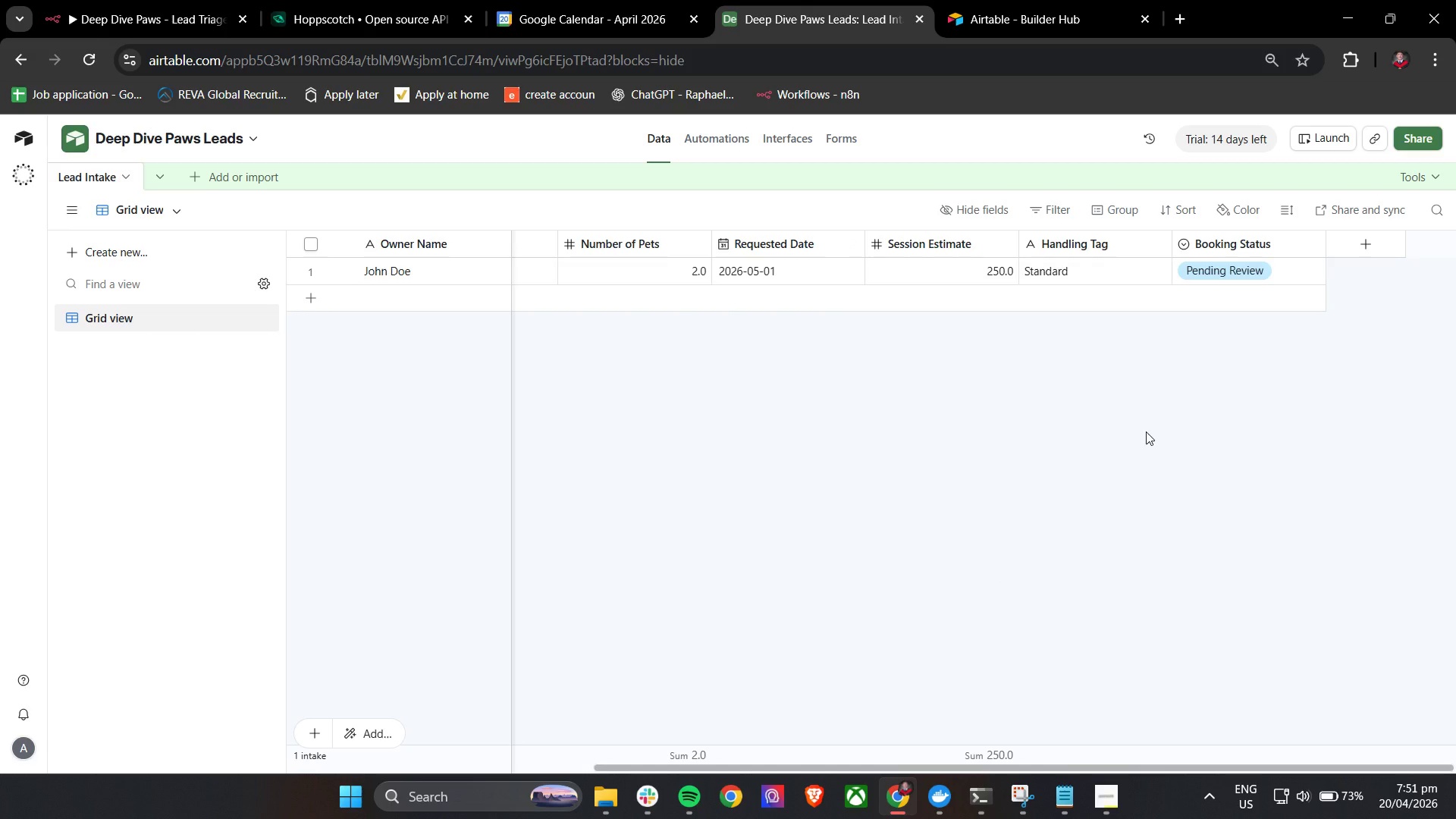 
wait(7.98)
 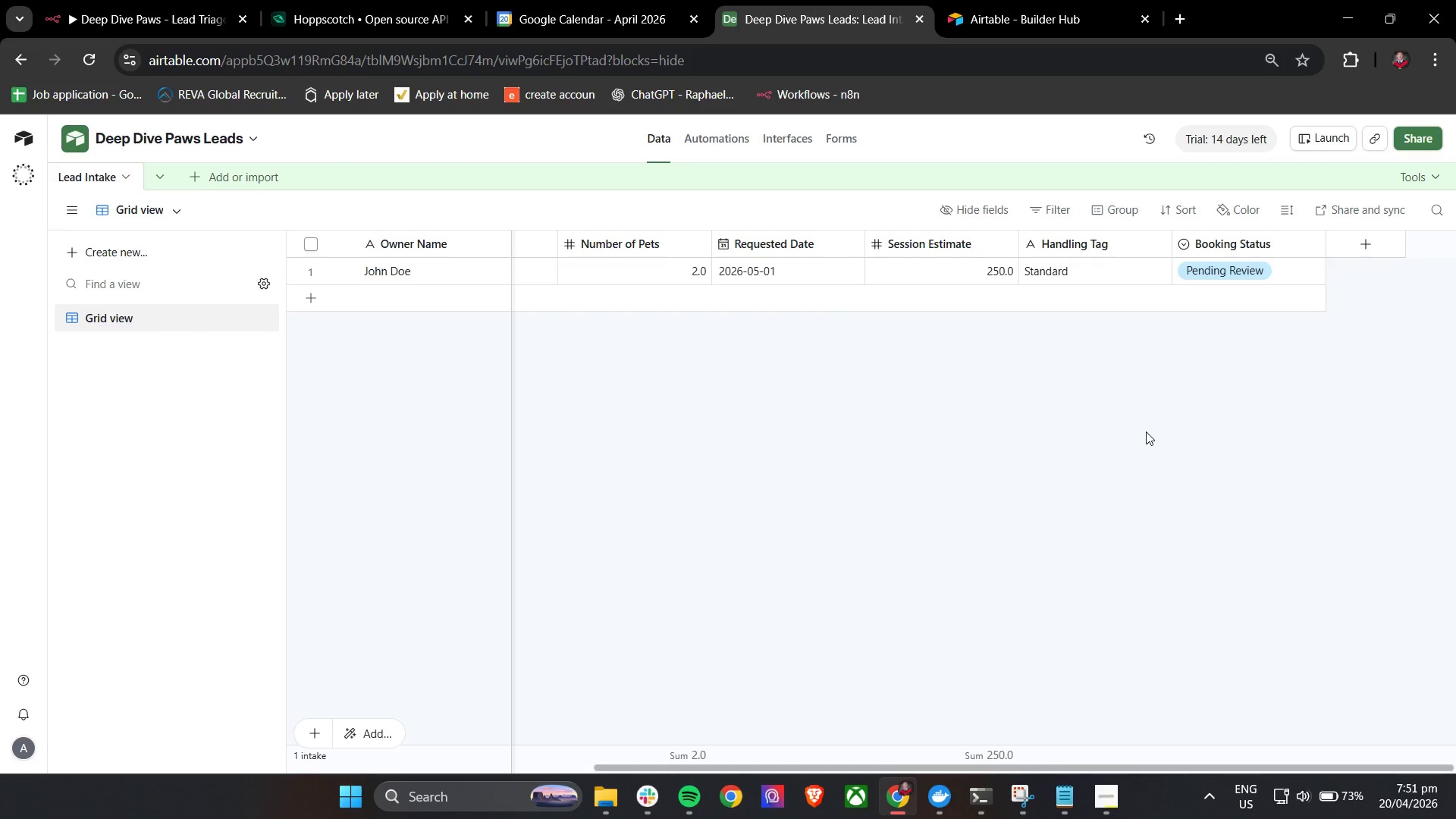 
left_click_drag(start_coordinate=[513, 466], to_coordinate=[459, 466])
 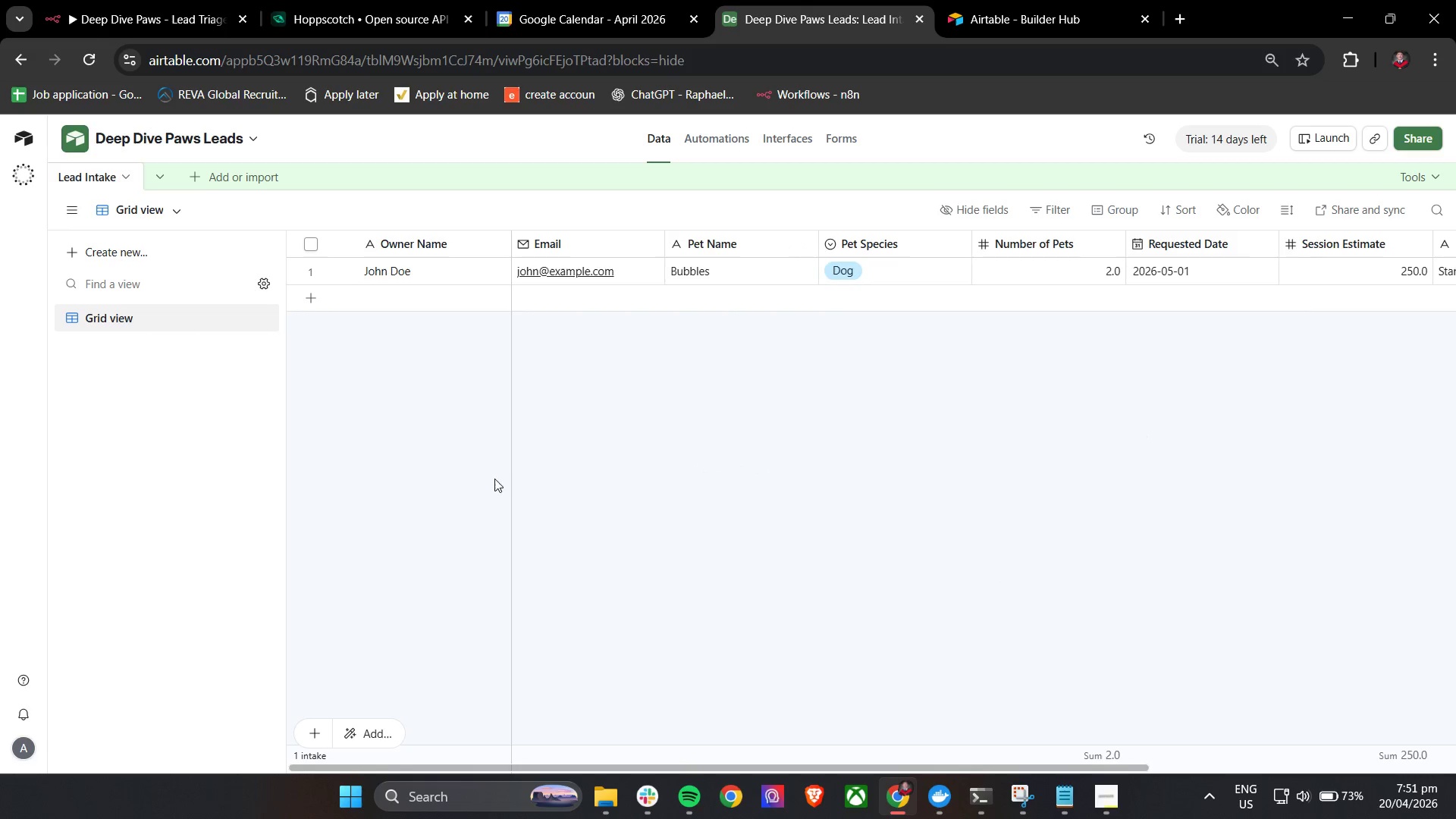 
left_click([459, 466])
 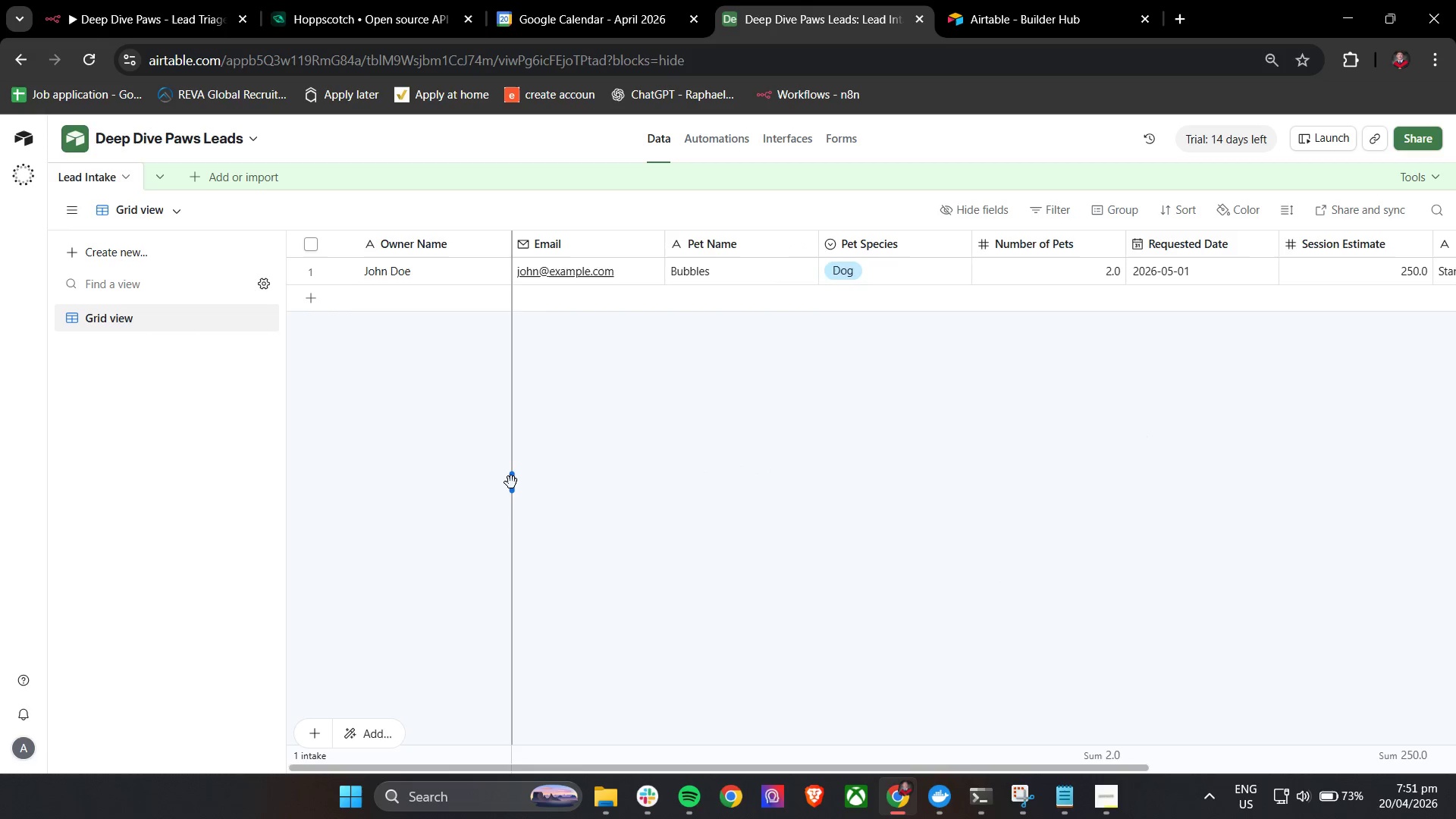 
left_click_drag(start_coordinate=[513, 484], to_coordinate=[484, 484])
 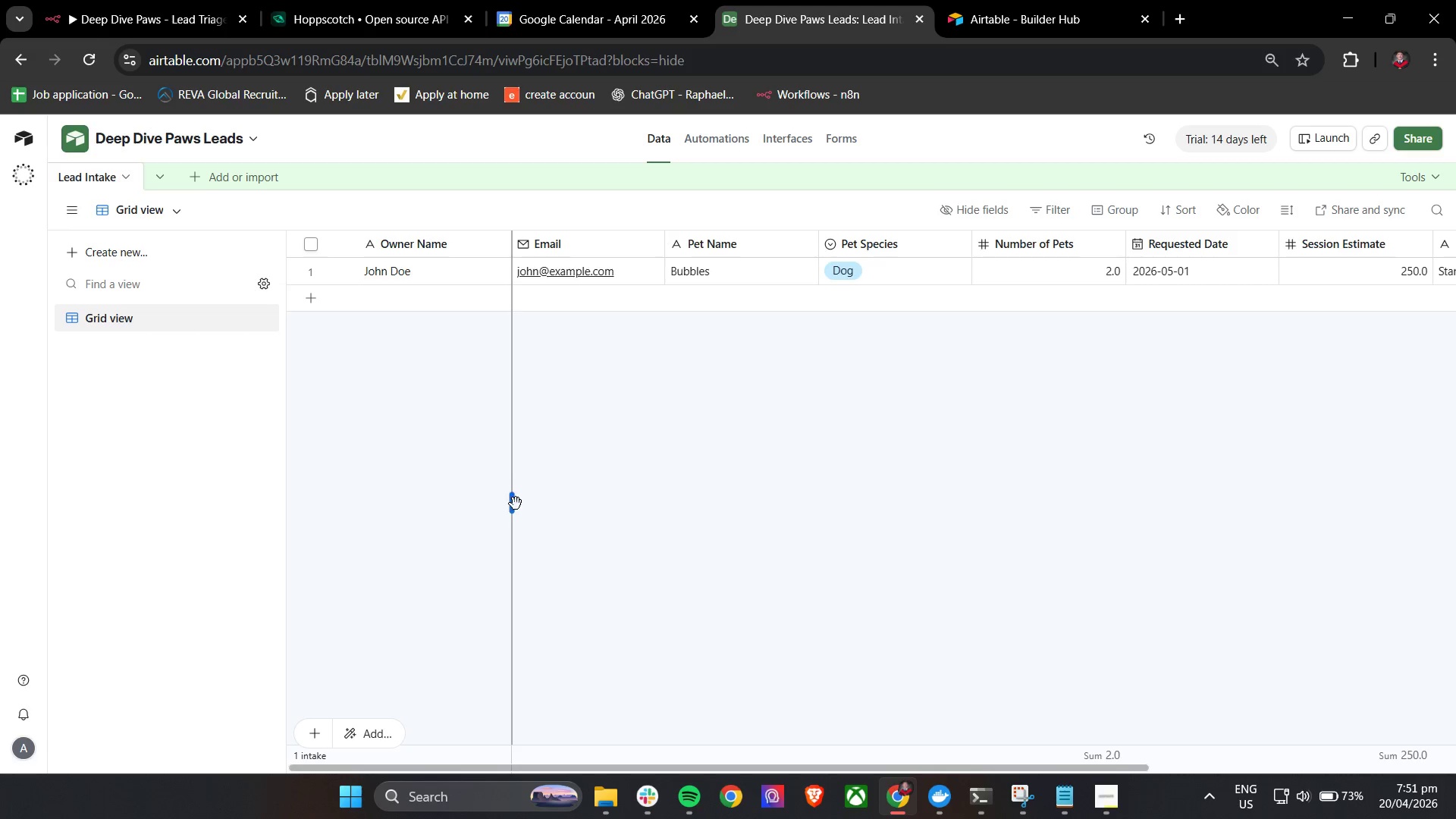 
left_click_drag(start_coordinate=[516, 499], to_coordinate=[391, 490])
 